 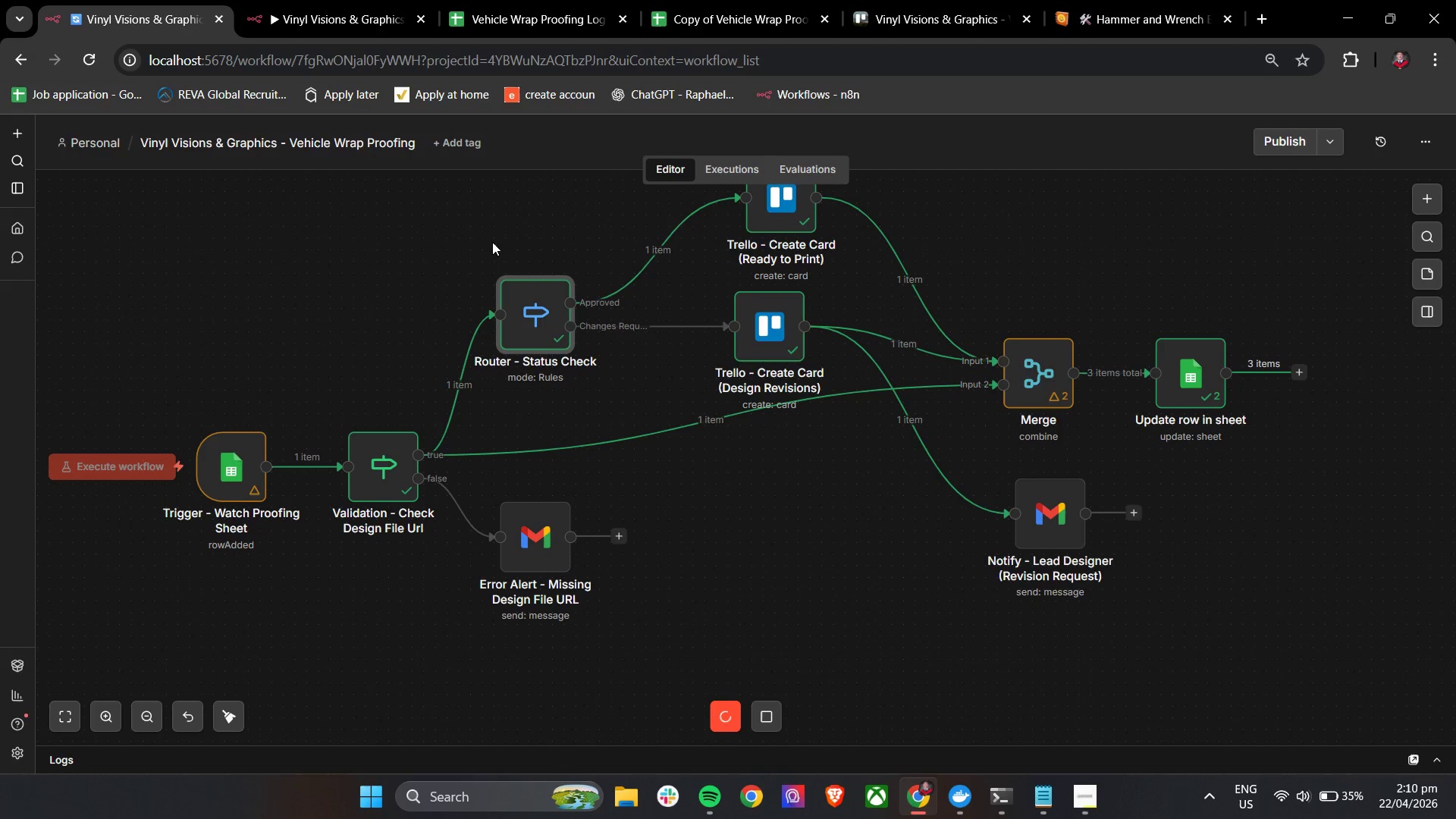 
scroll: coordinate [942, 533], scroll_direction: up, amount: 2.0
 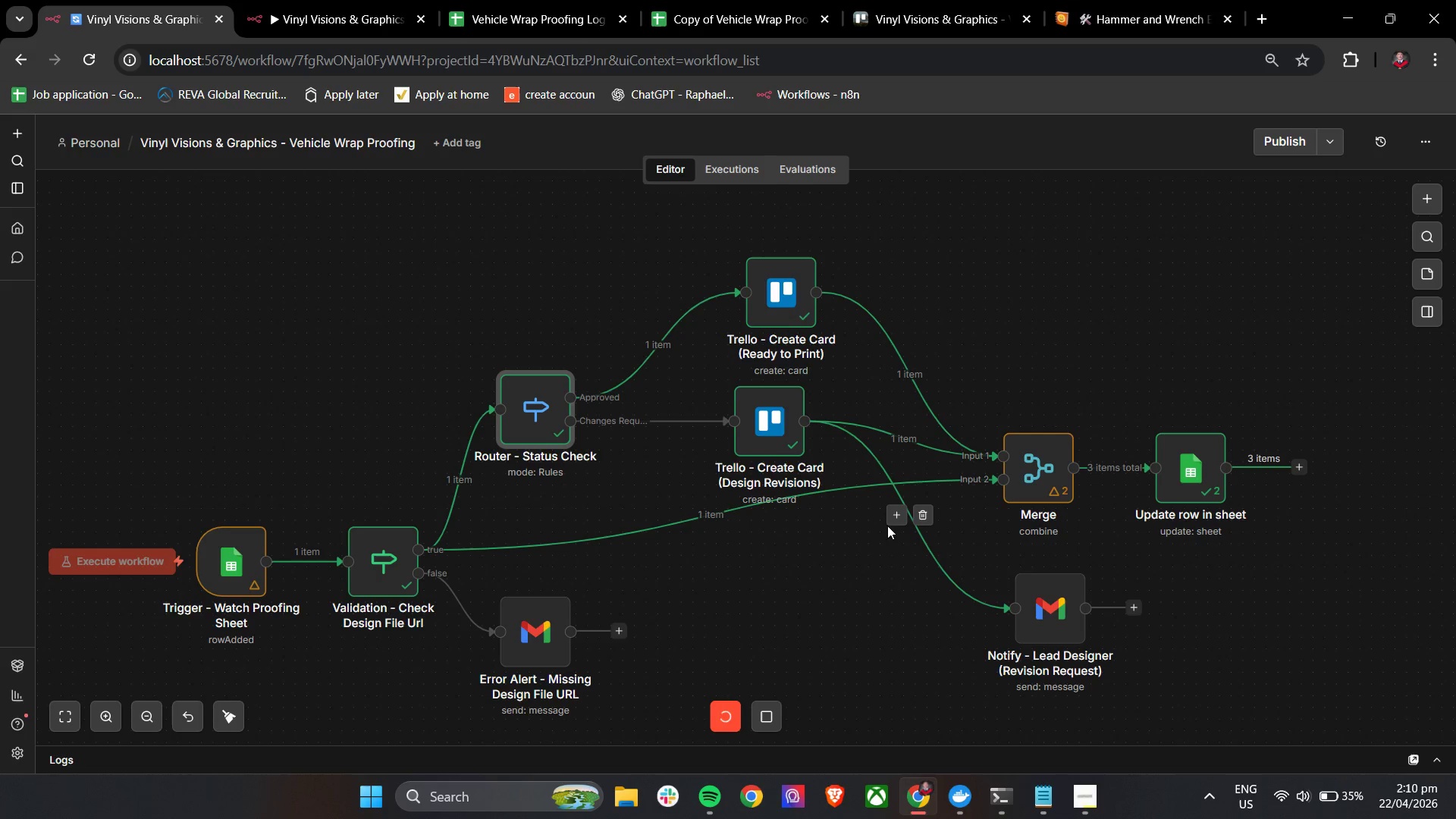 
left_click_drag(start_coordinate=[1028, 475], to_coordinate=[1067, 462])
 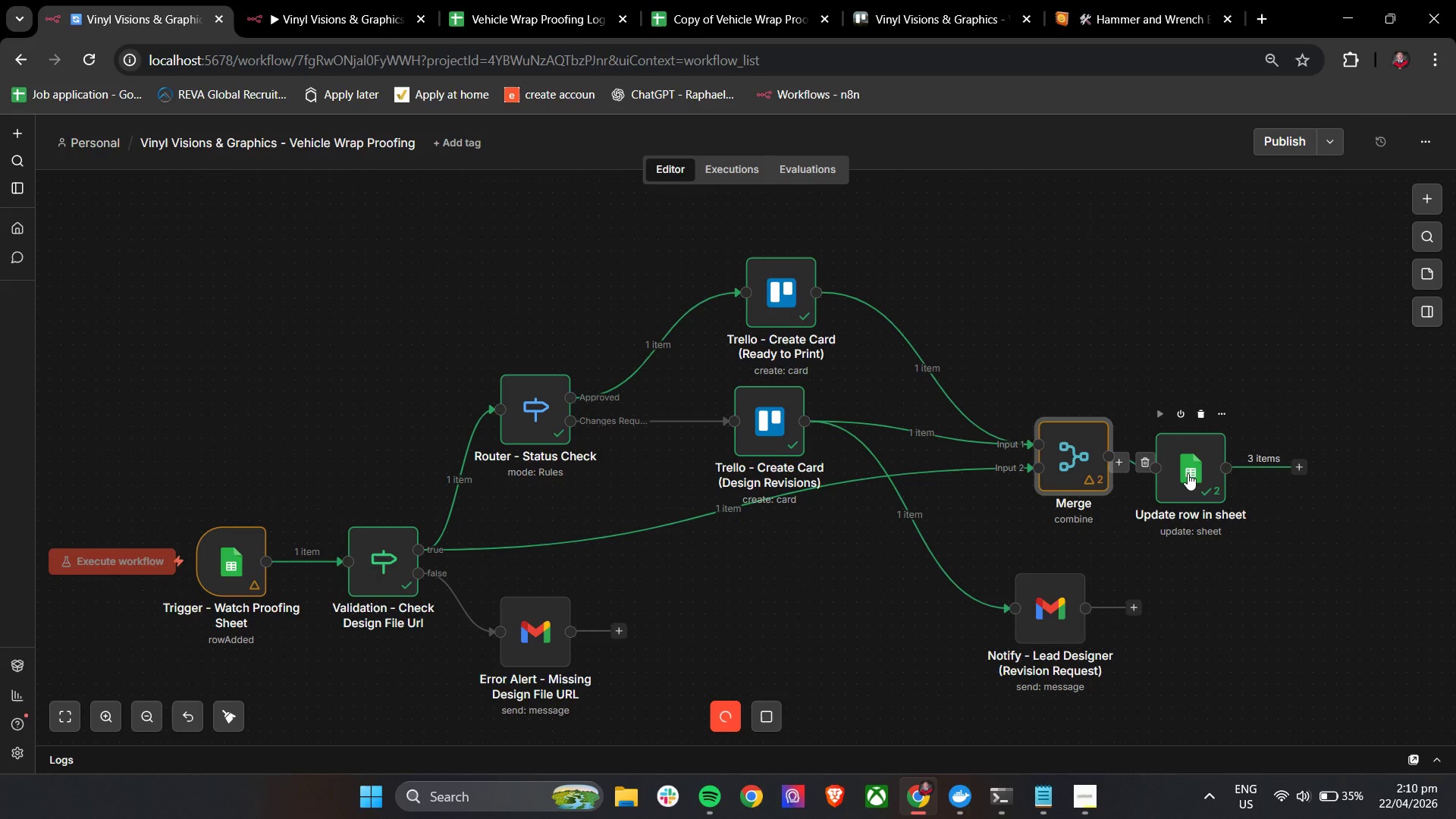 
left_click_drag(start_coordinate=[1188, 473], to_coordinate=[1308, 464])
 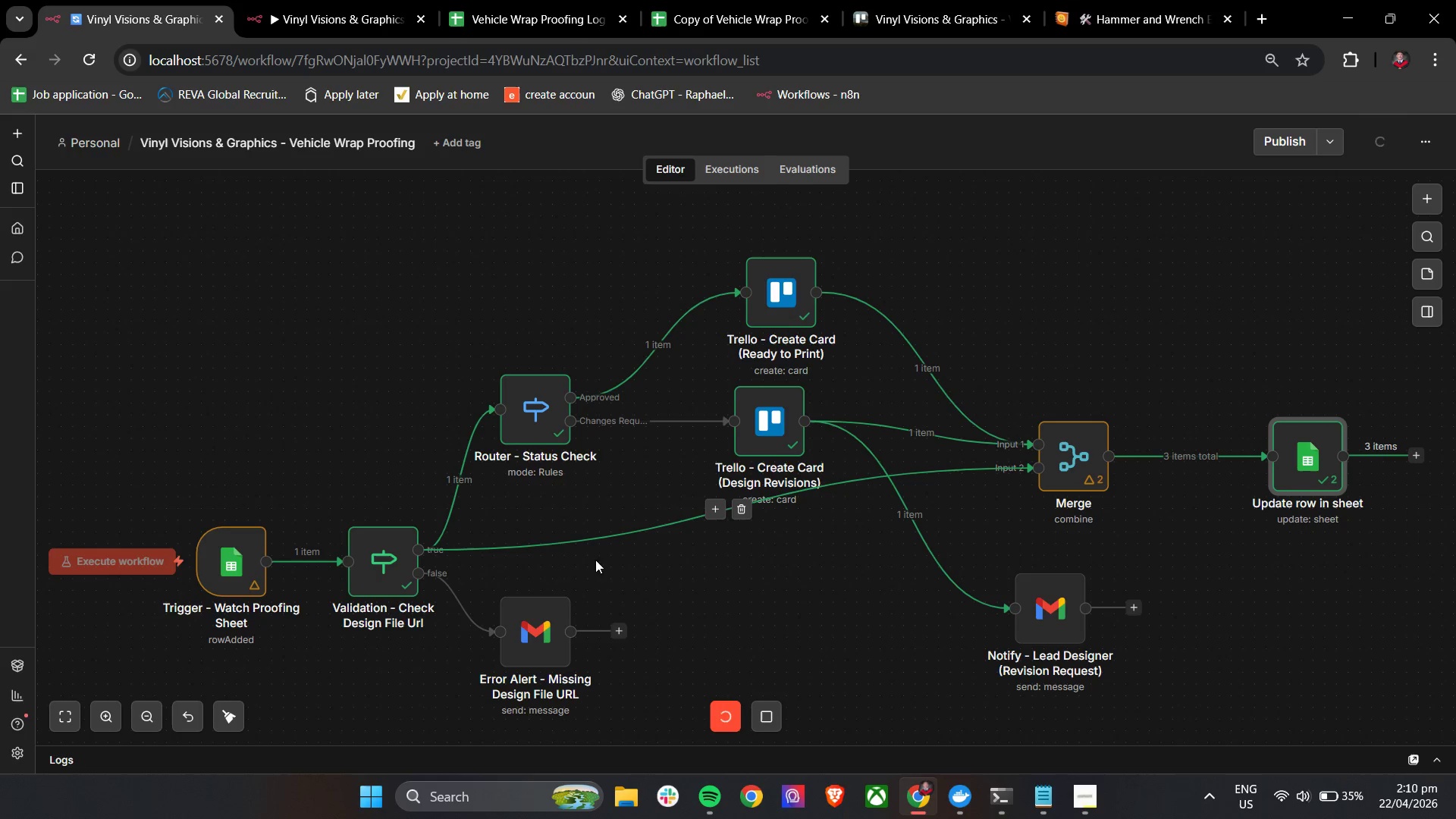 
left_click([758, 716])
 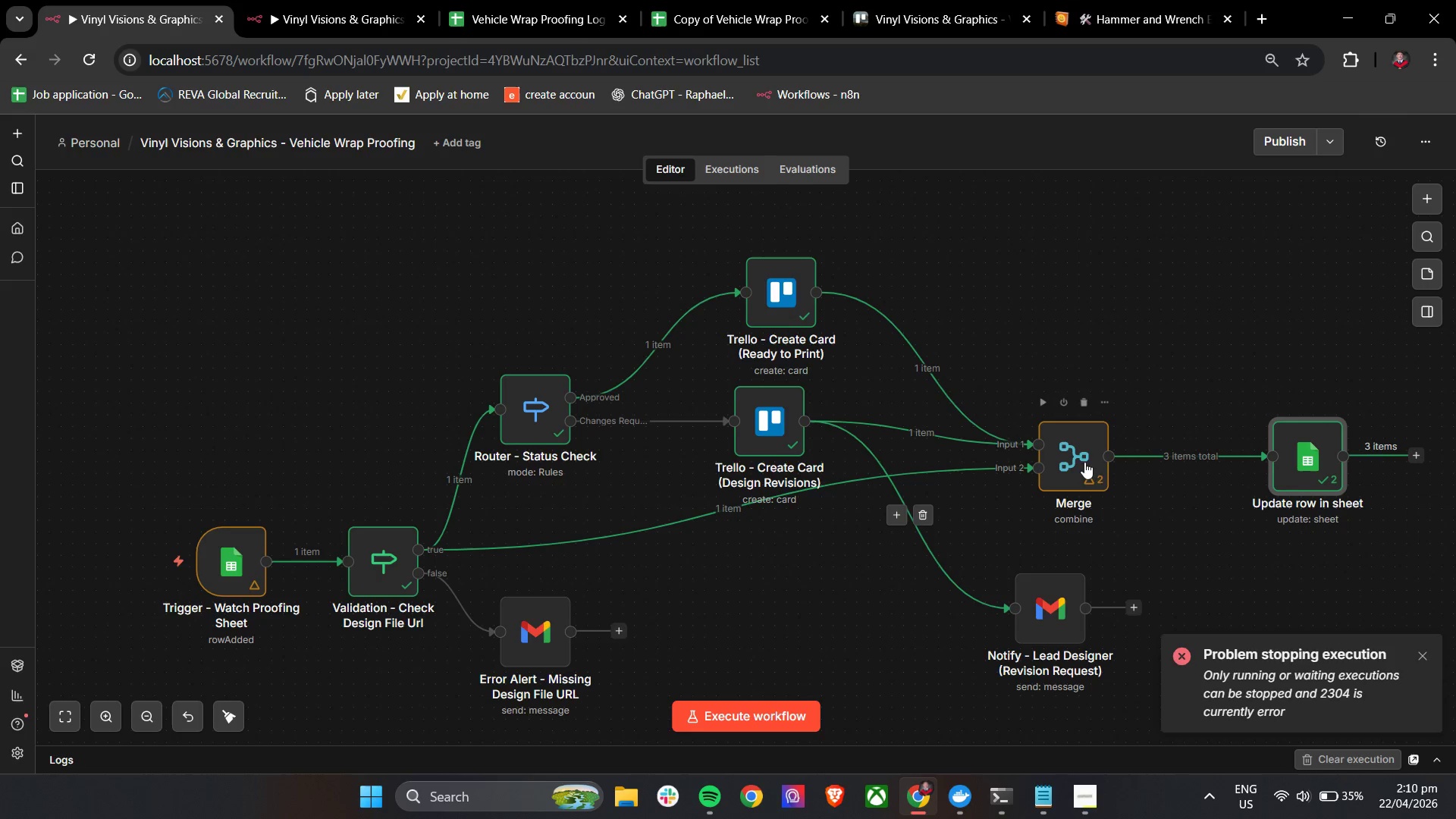 
double_click([1088, 451])
 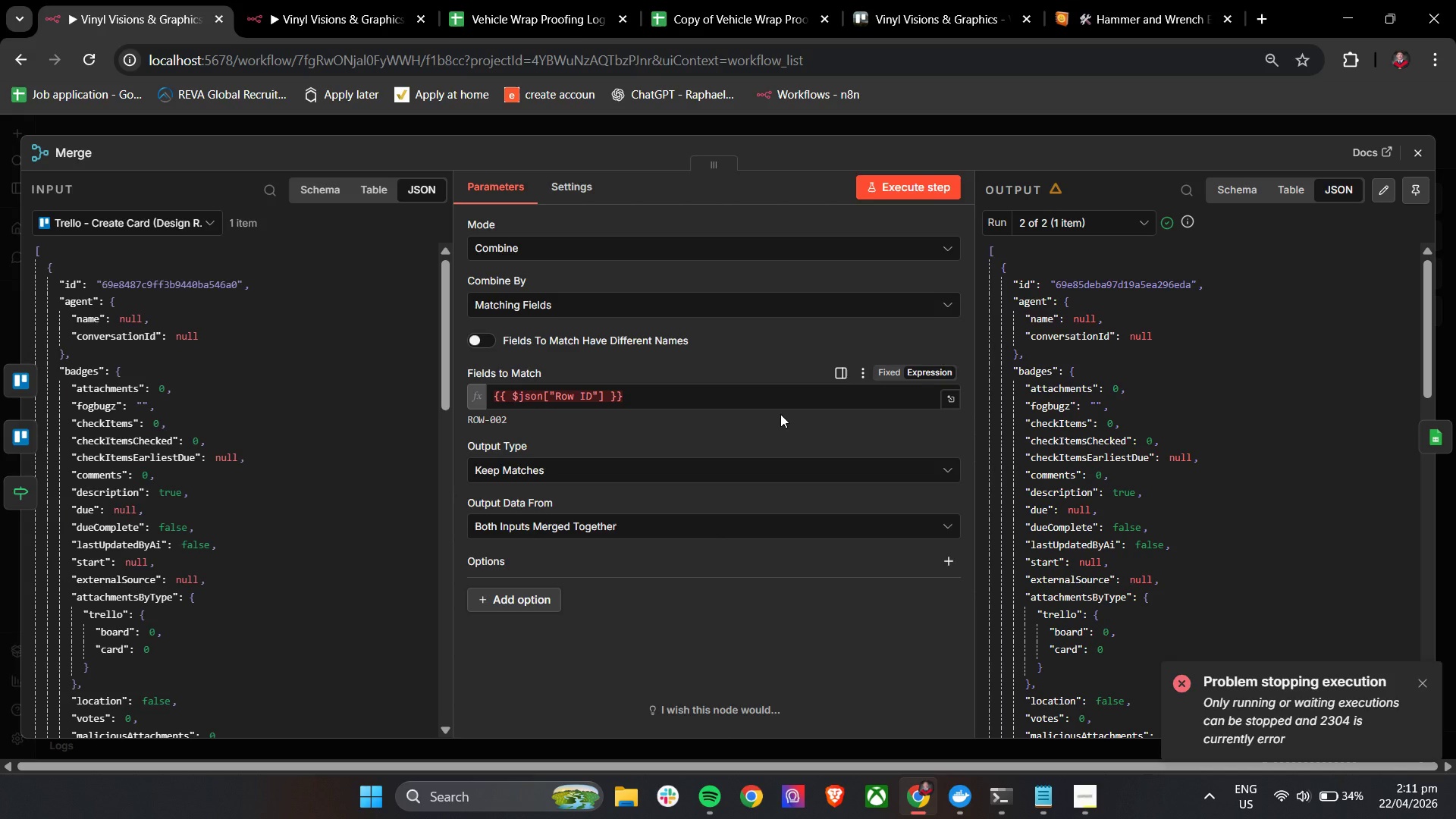 
wait(48.5)
 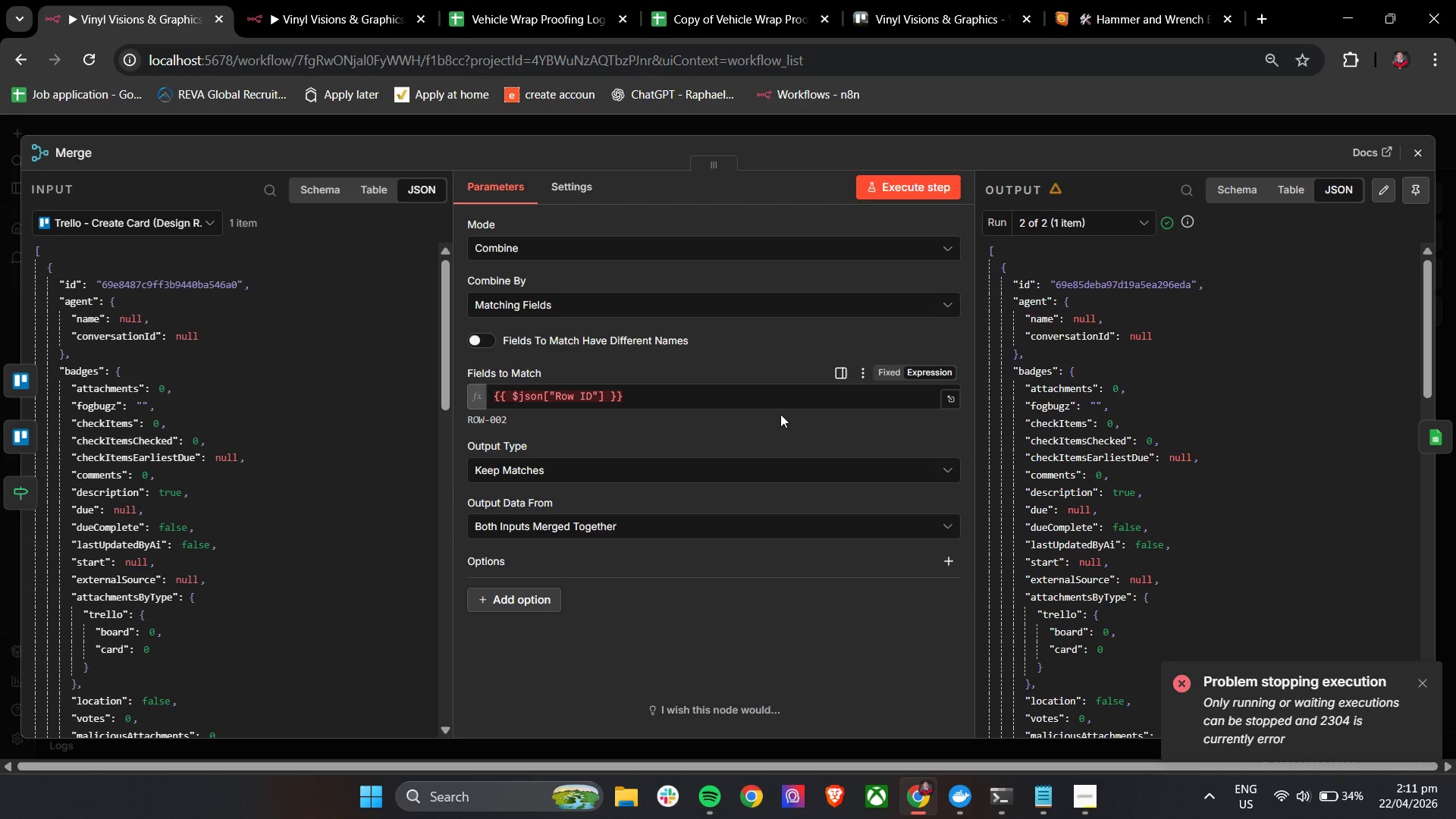 
left_click([1417, 160])
 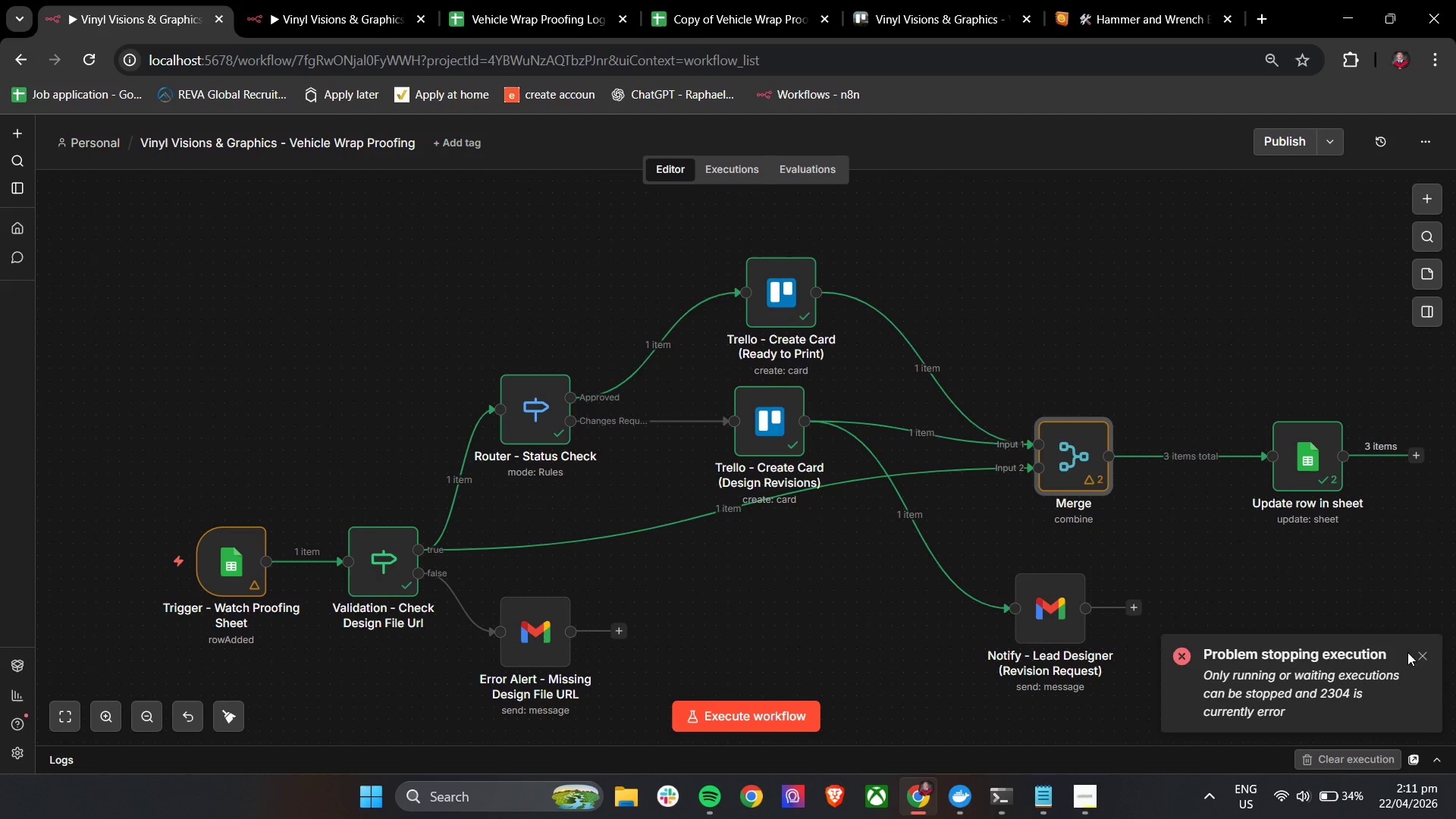 
left_click([1426, 651])
 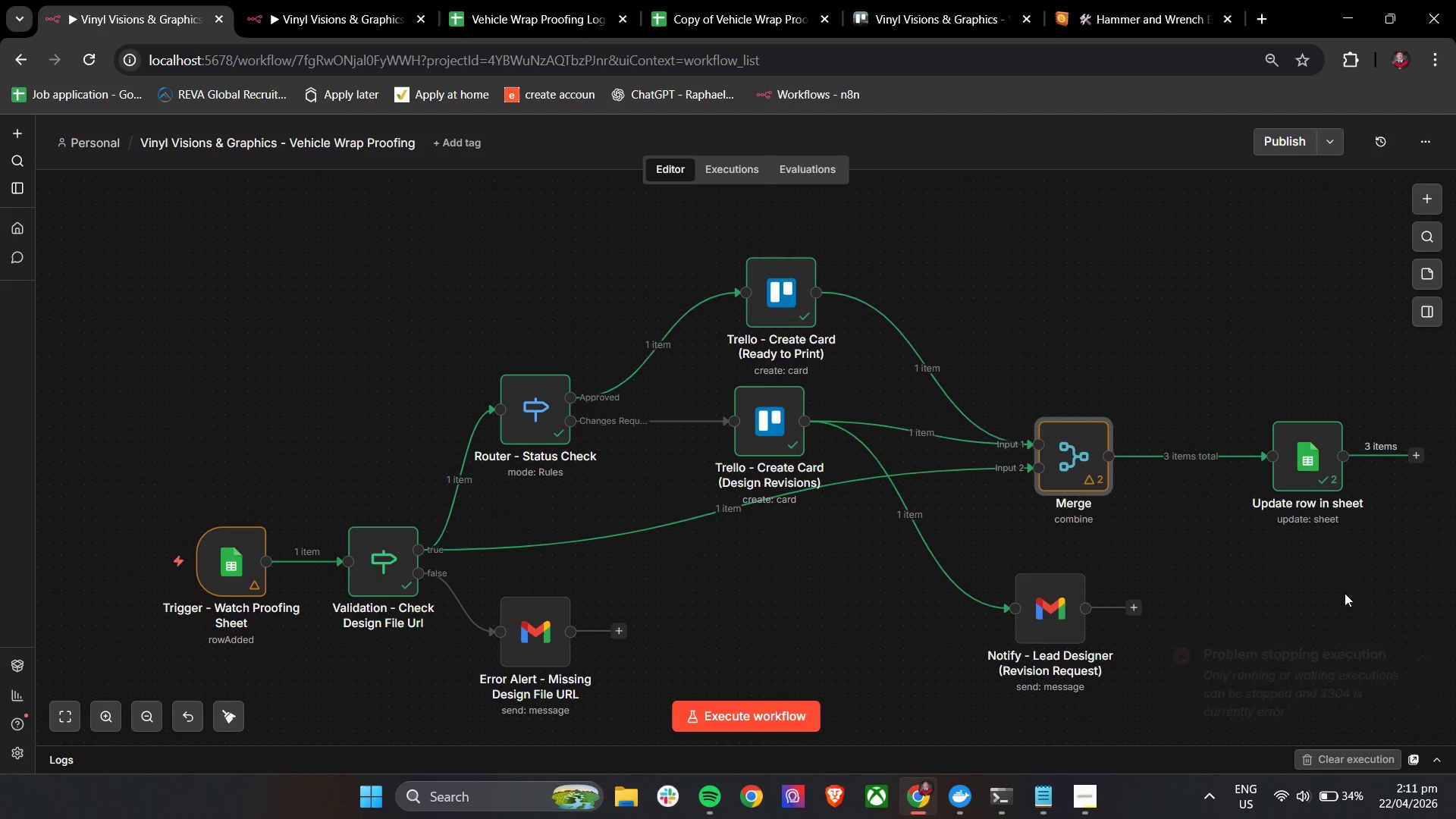 
hold_key(key=ControlLeft, duration=2.31)
left_click_drag(start_coordinate=[1330, 588], to_coordinate=[1290, 535])
 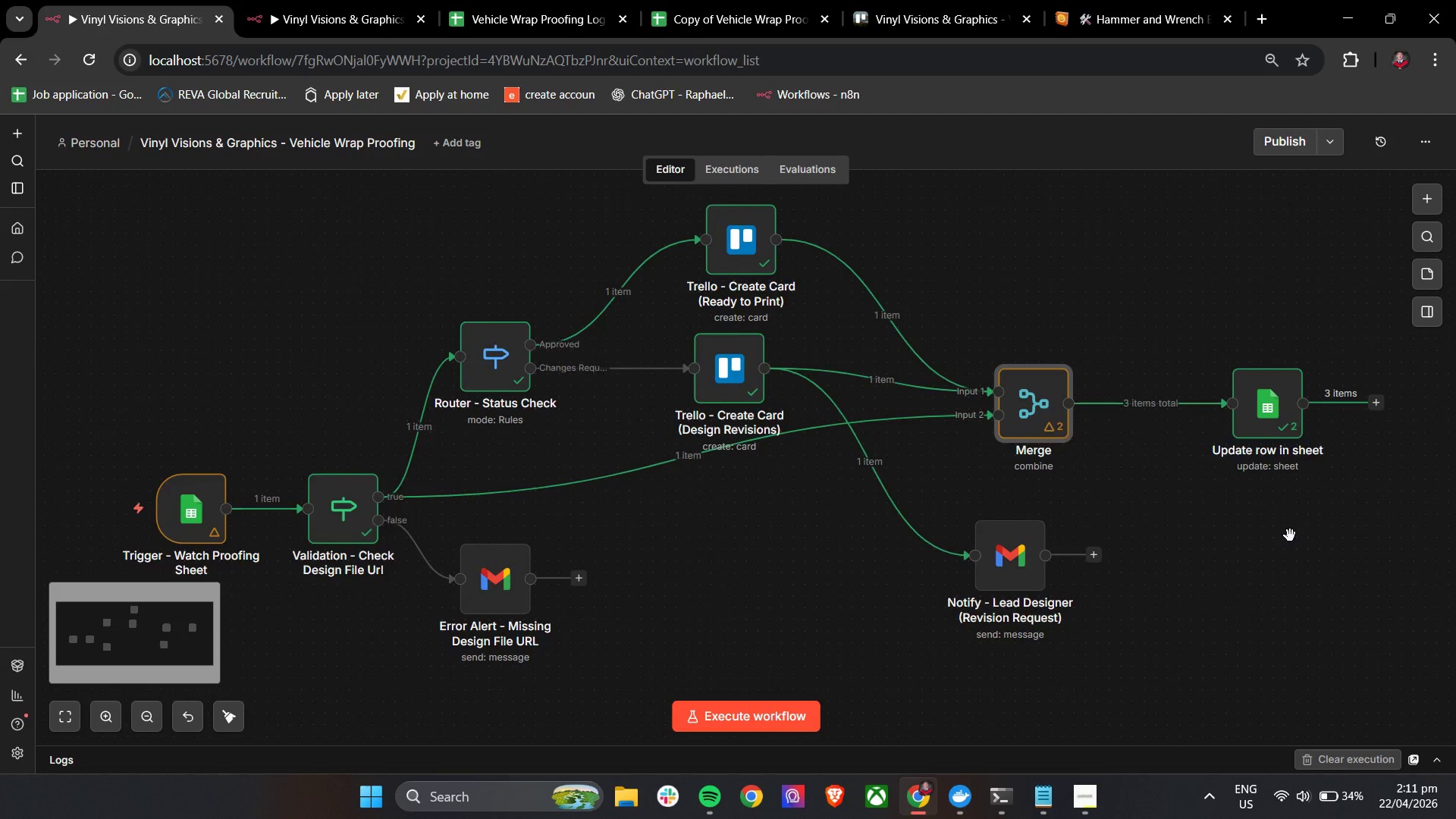 
scroll: coordinate [1290, 535], scroll_direction: down, amount: 1.0
 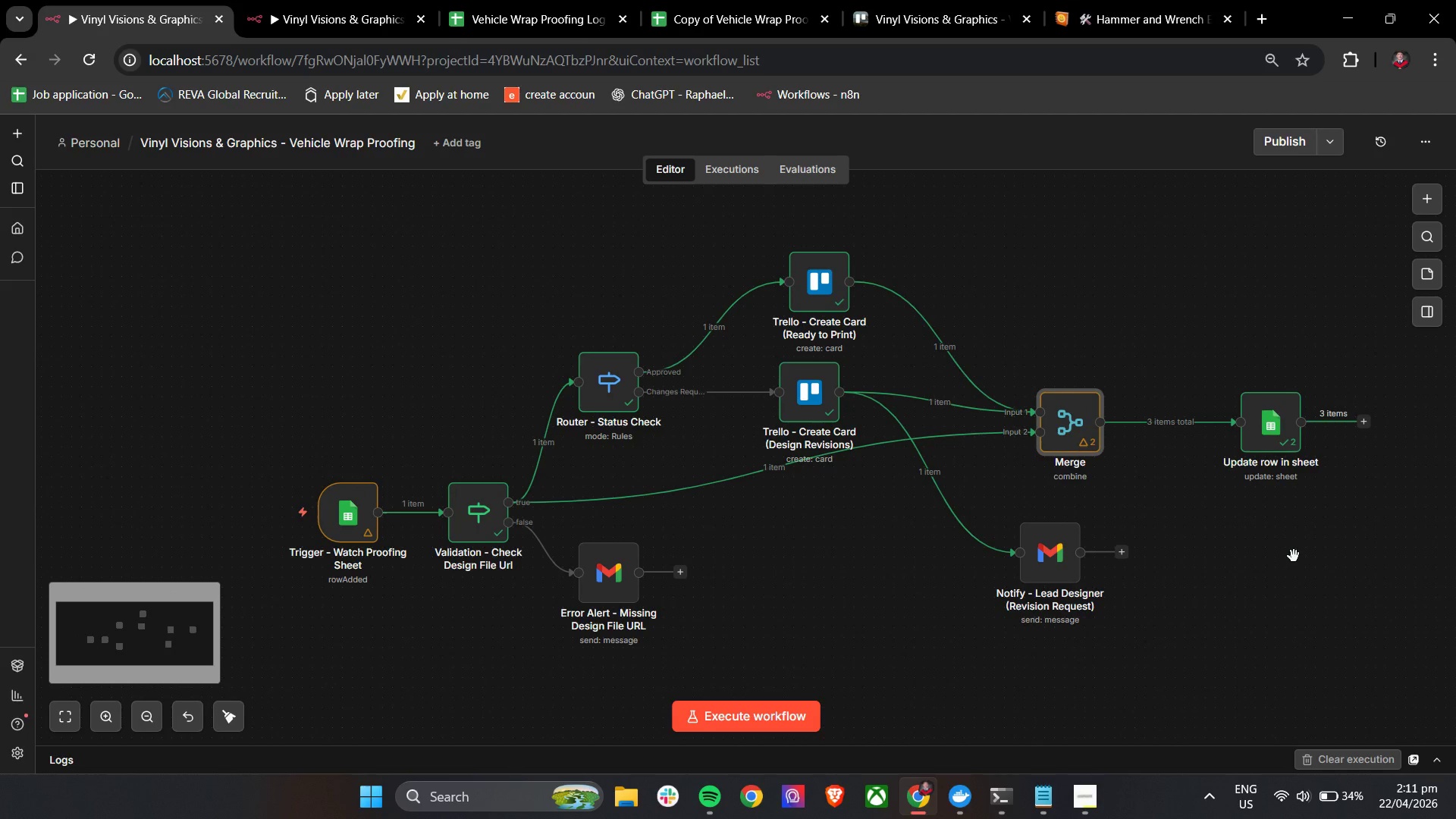 
left_click_drag(start_coordinate=[1292, 557], to_coordinate=[1247, 558])
 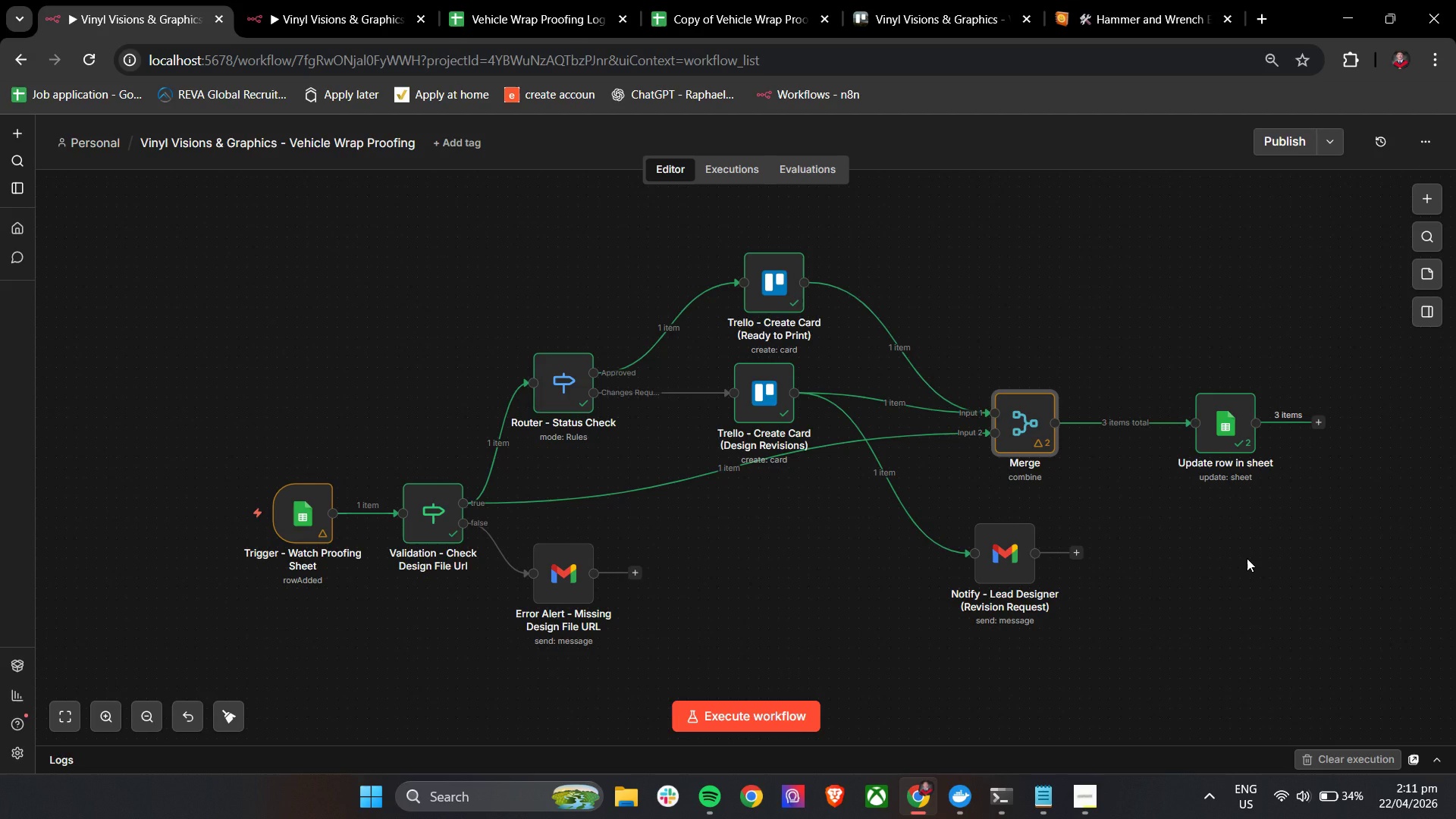 
wait(12.59)
 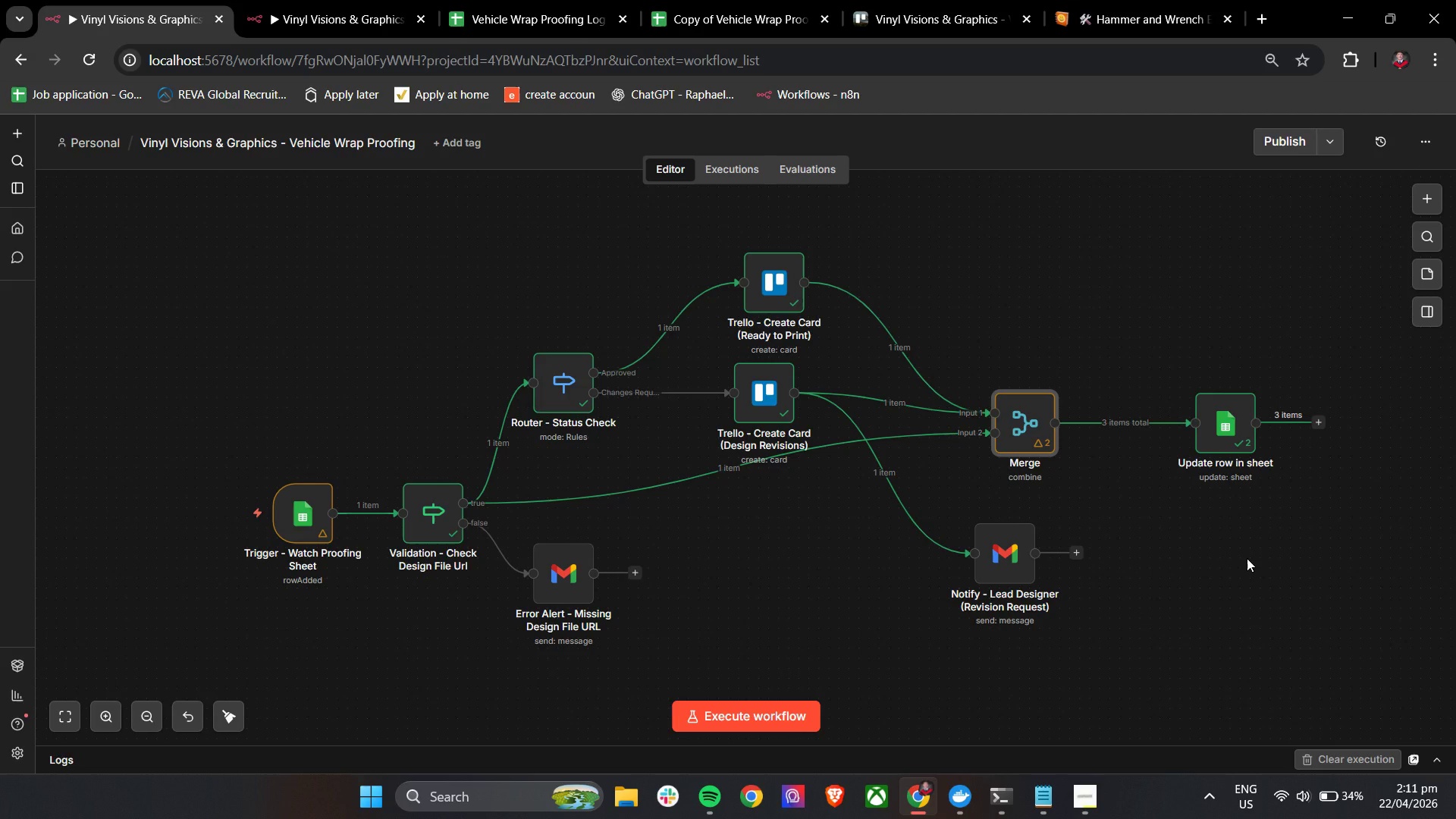 
double_click([1043, 423])
 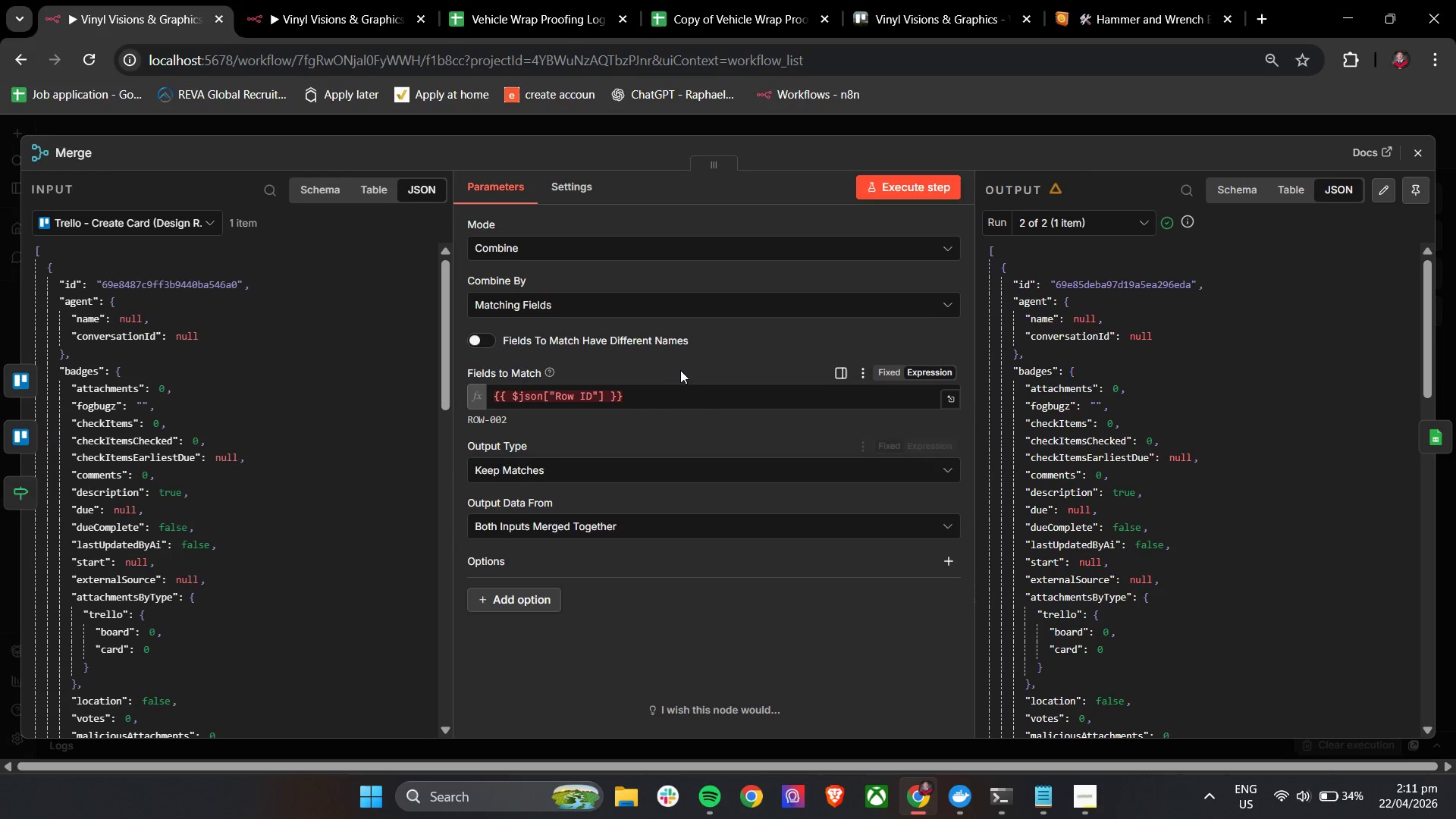 
left_click([681, 358])
 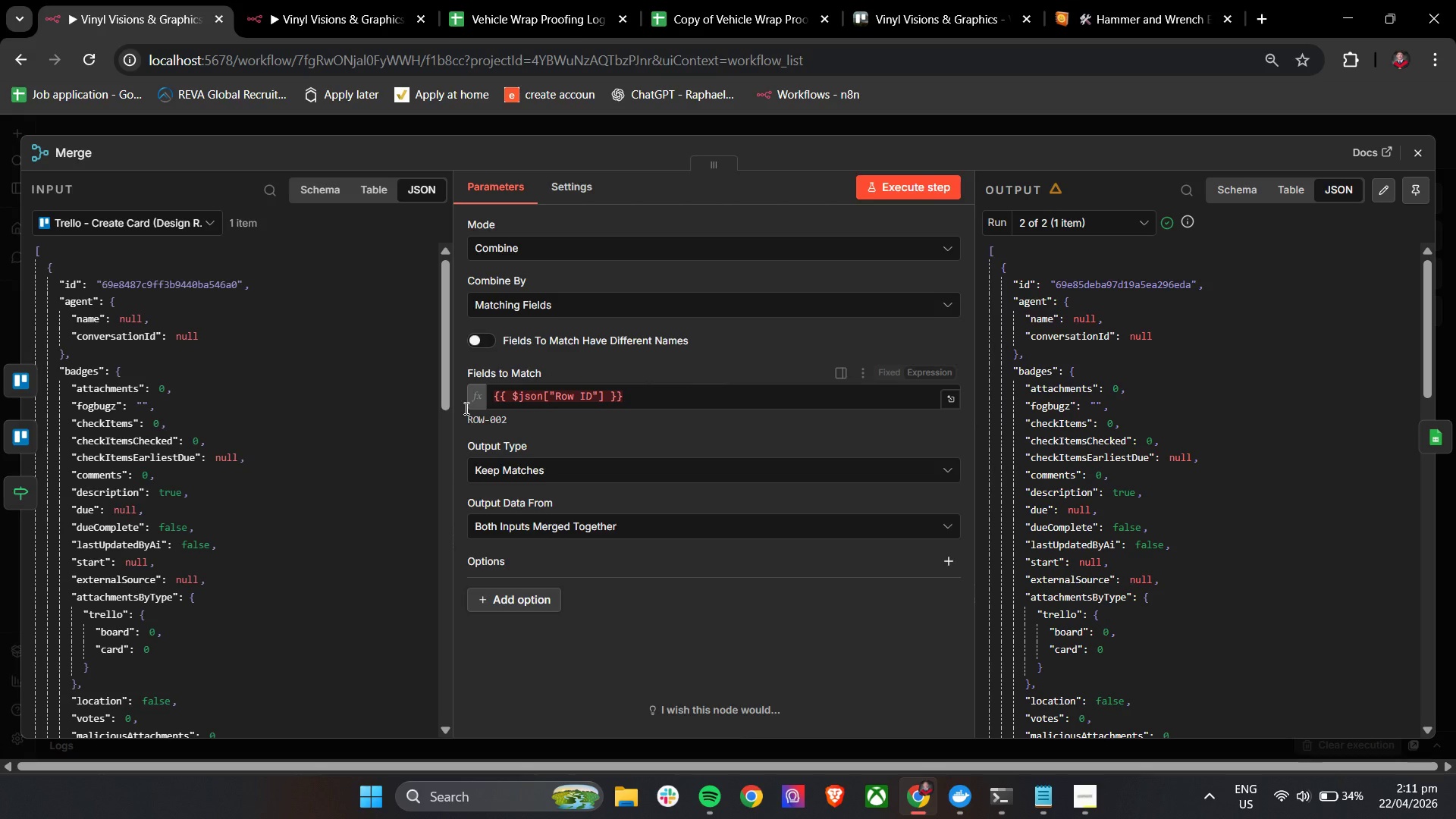 
scroll: coordinate [307, 439], scroll_direction: down, amount: 25.0
 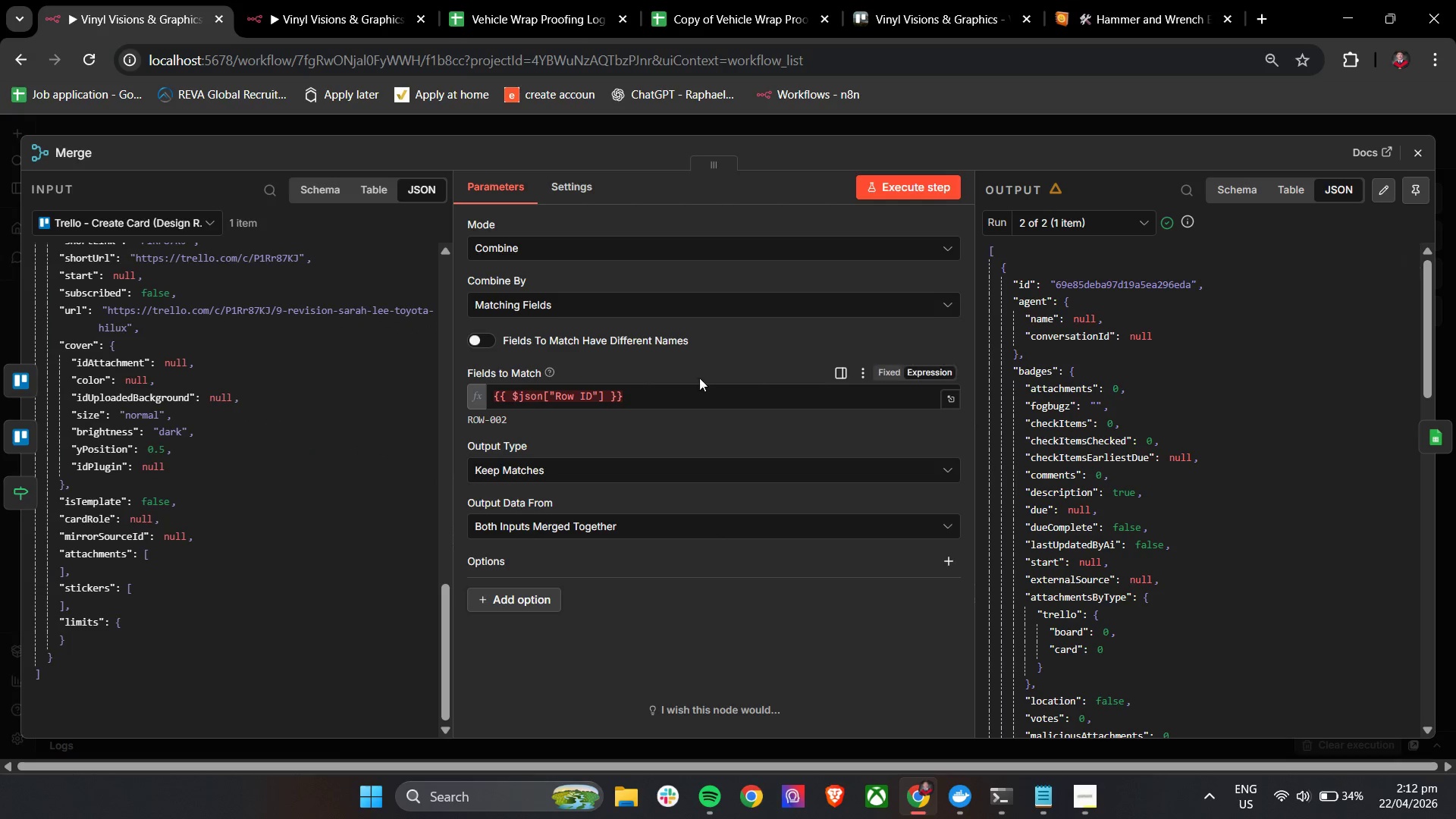 
scroll: coordinate [224, 476], scroll_direction: up, amount: 1.0
 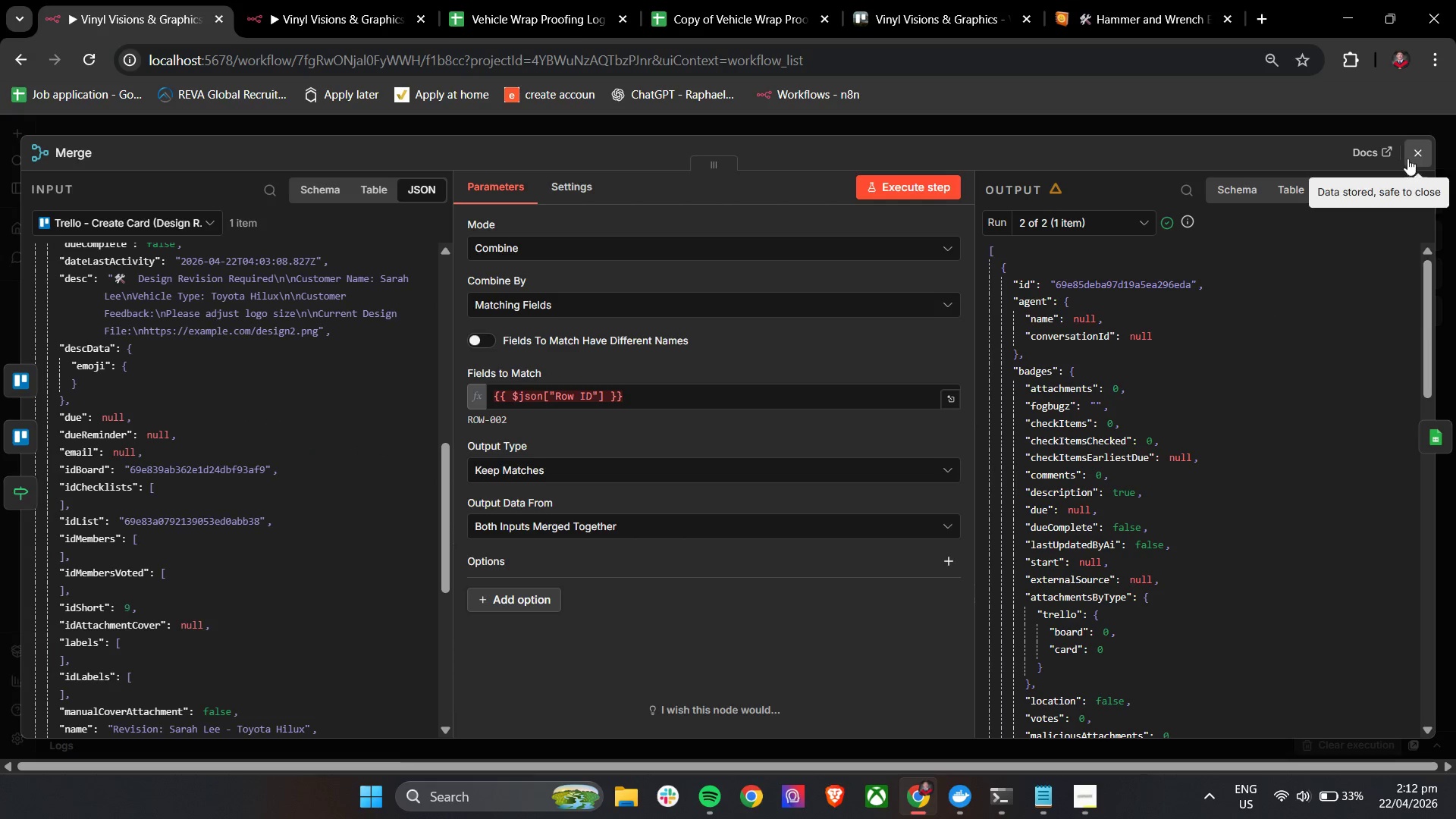 
left_click([1408, 154])
 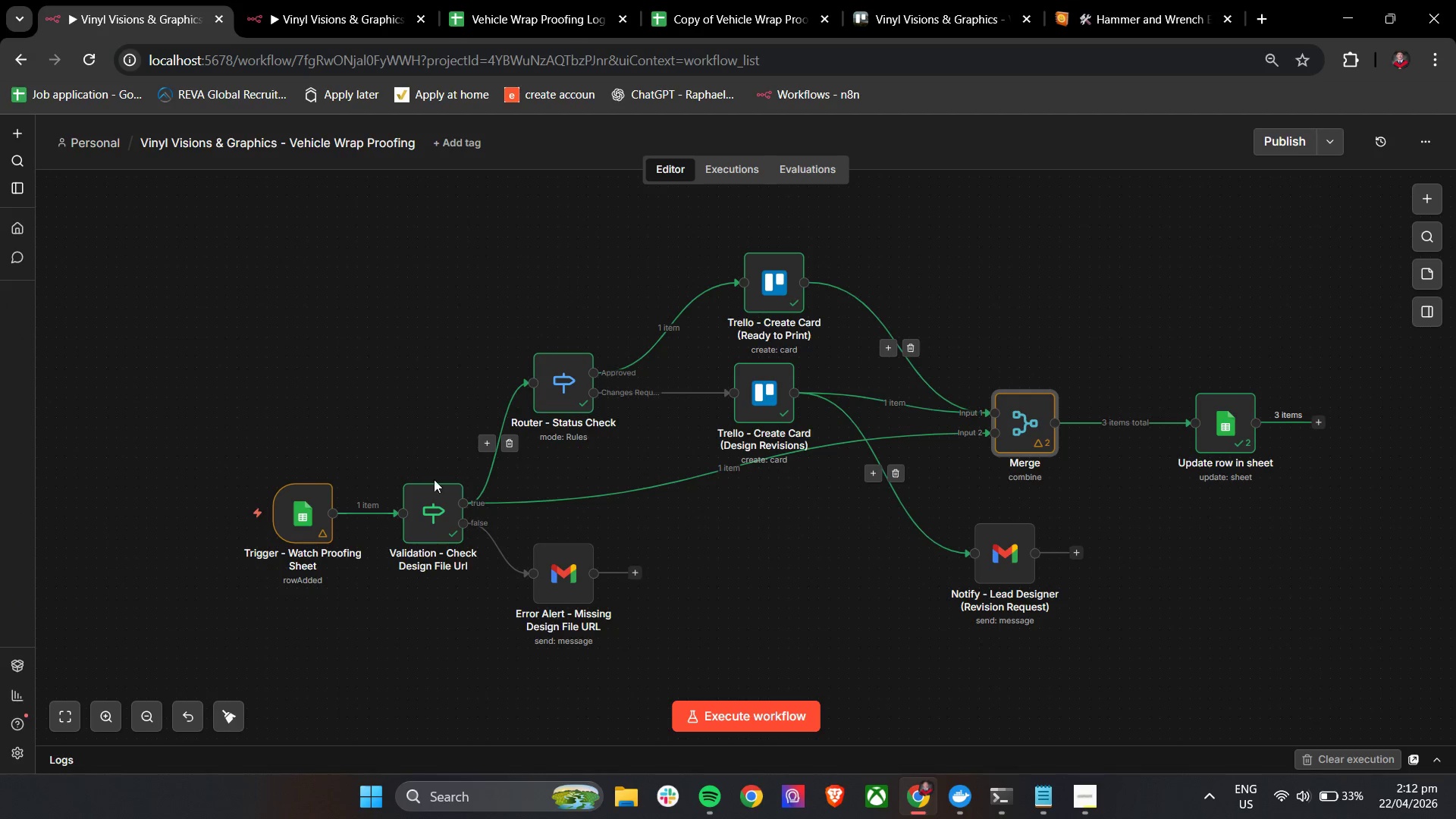 
wait(6.06)
 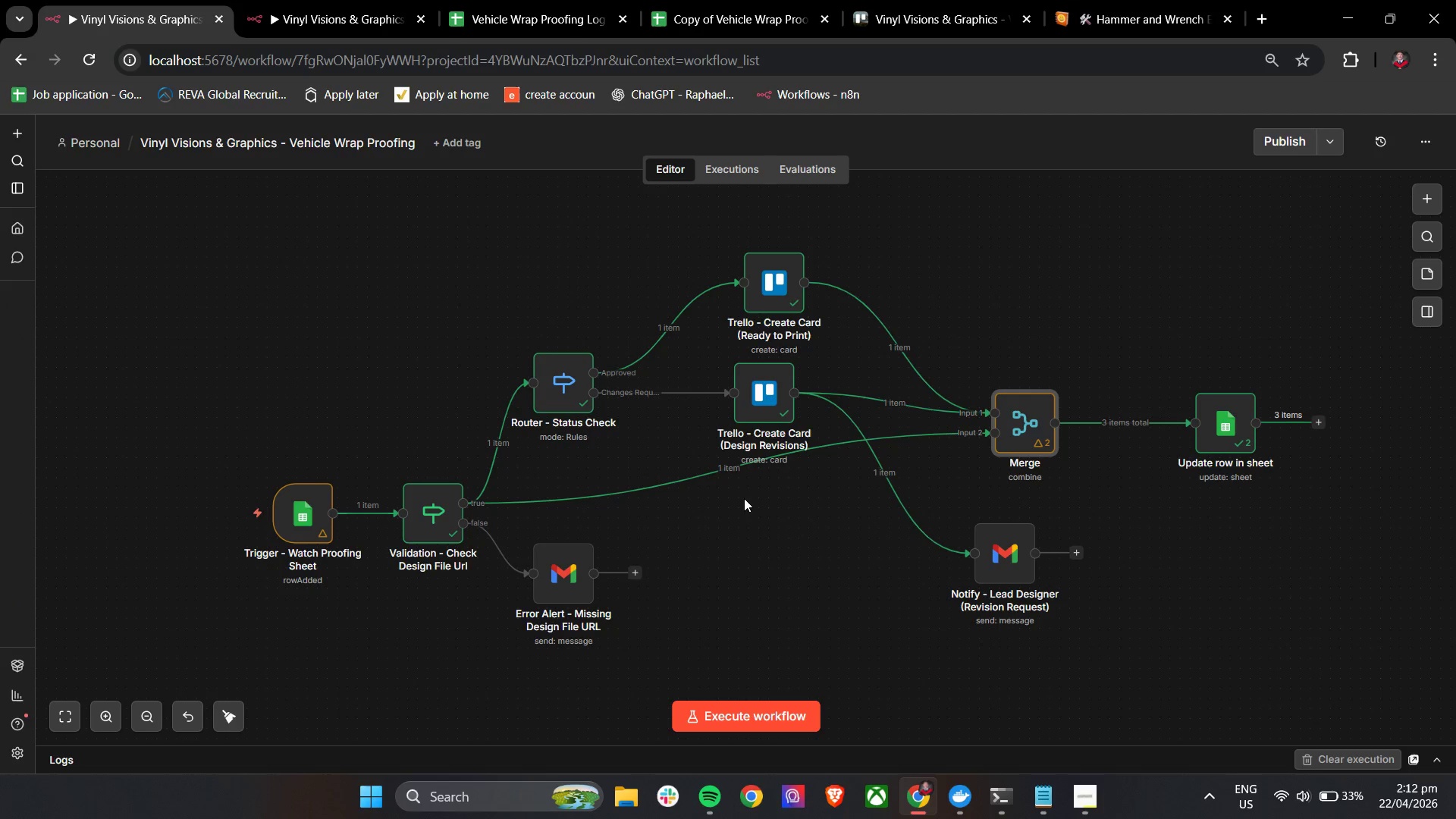 
left_click([479, 0])
 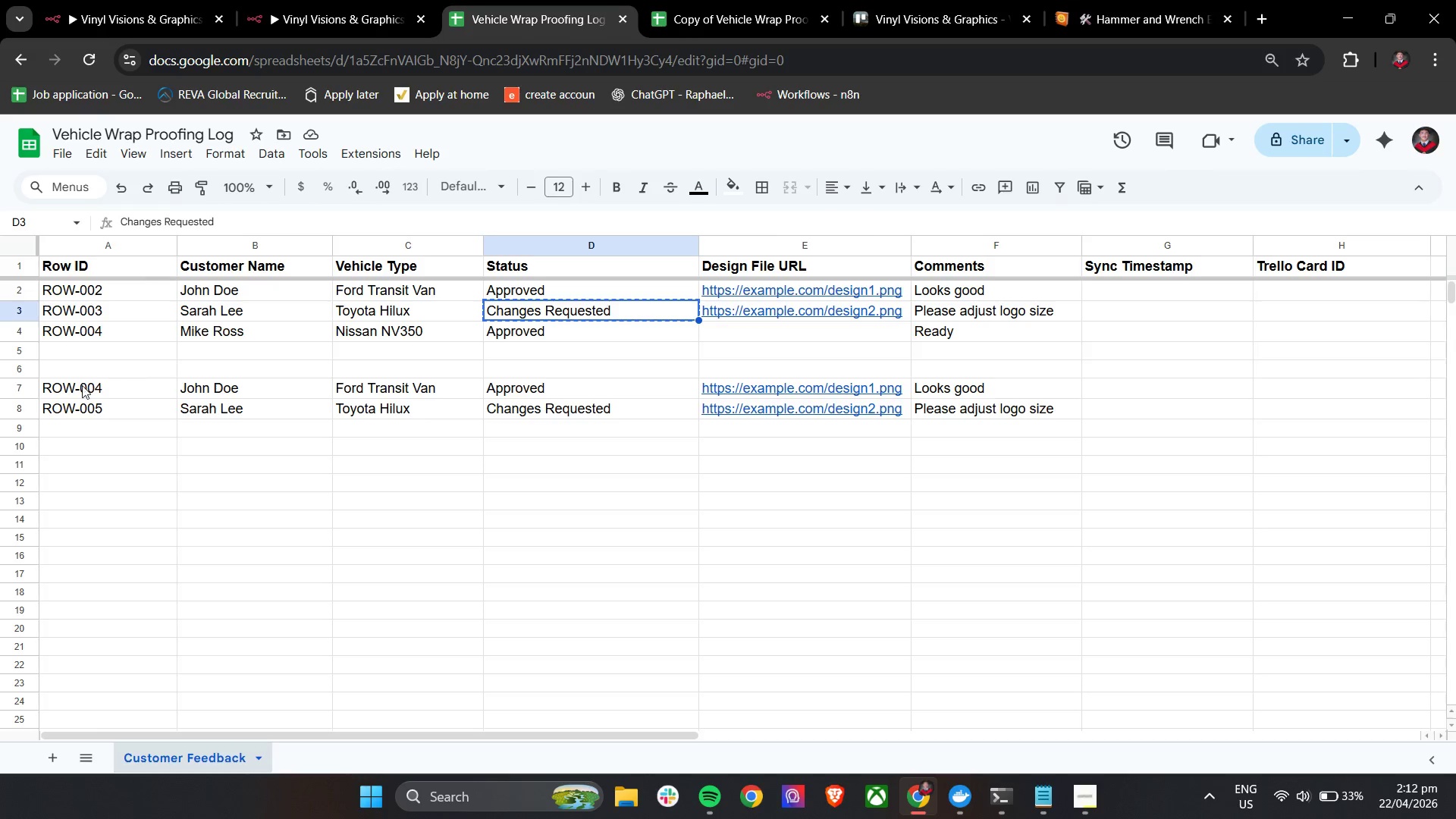 
left_click_drag(start_coordinate=[80, 388], to_coordinate=[1003, 414])
 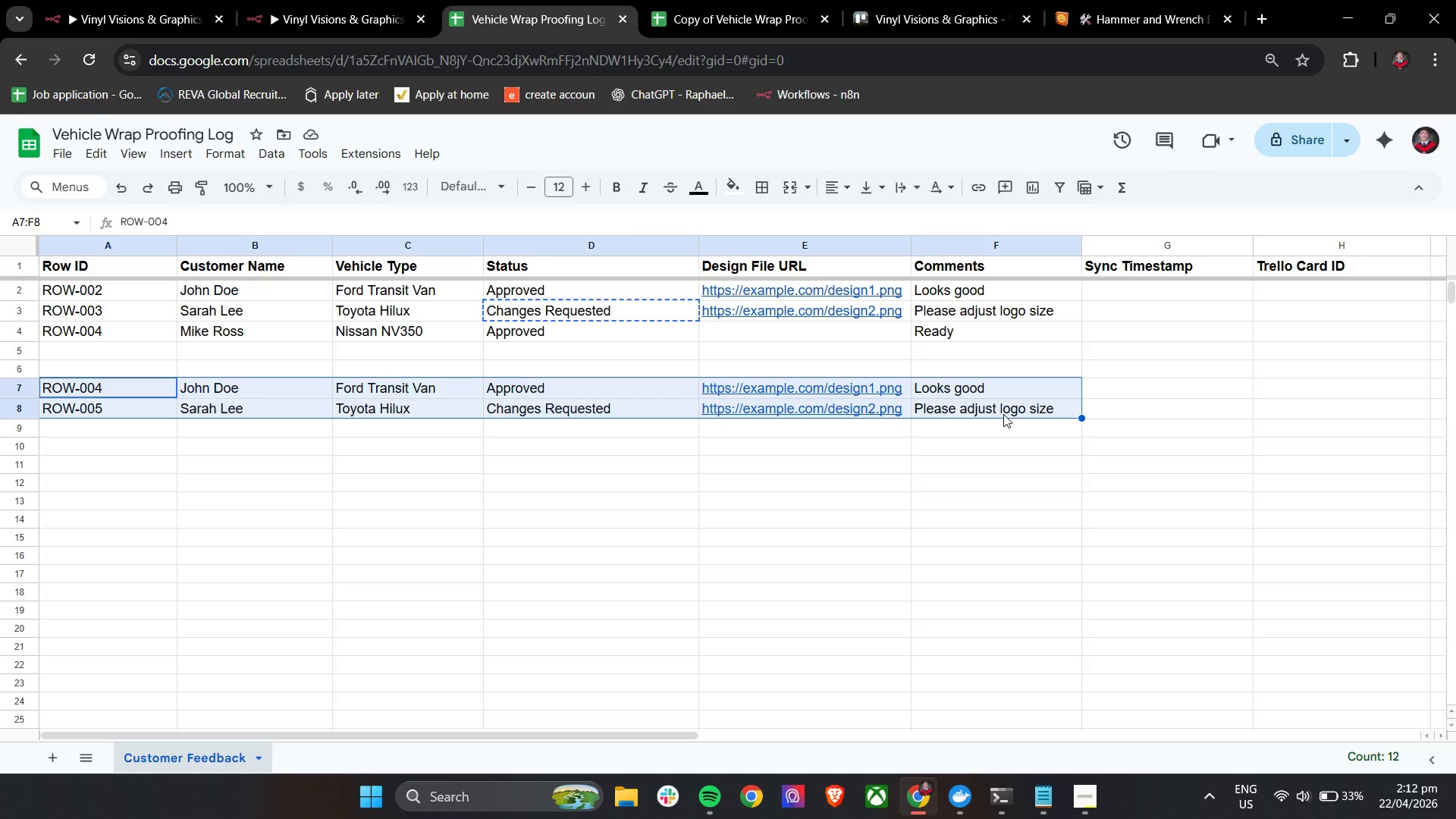 
key(Backspace)
 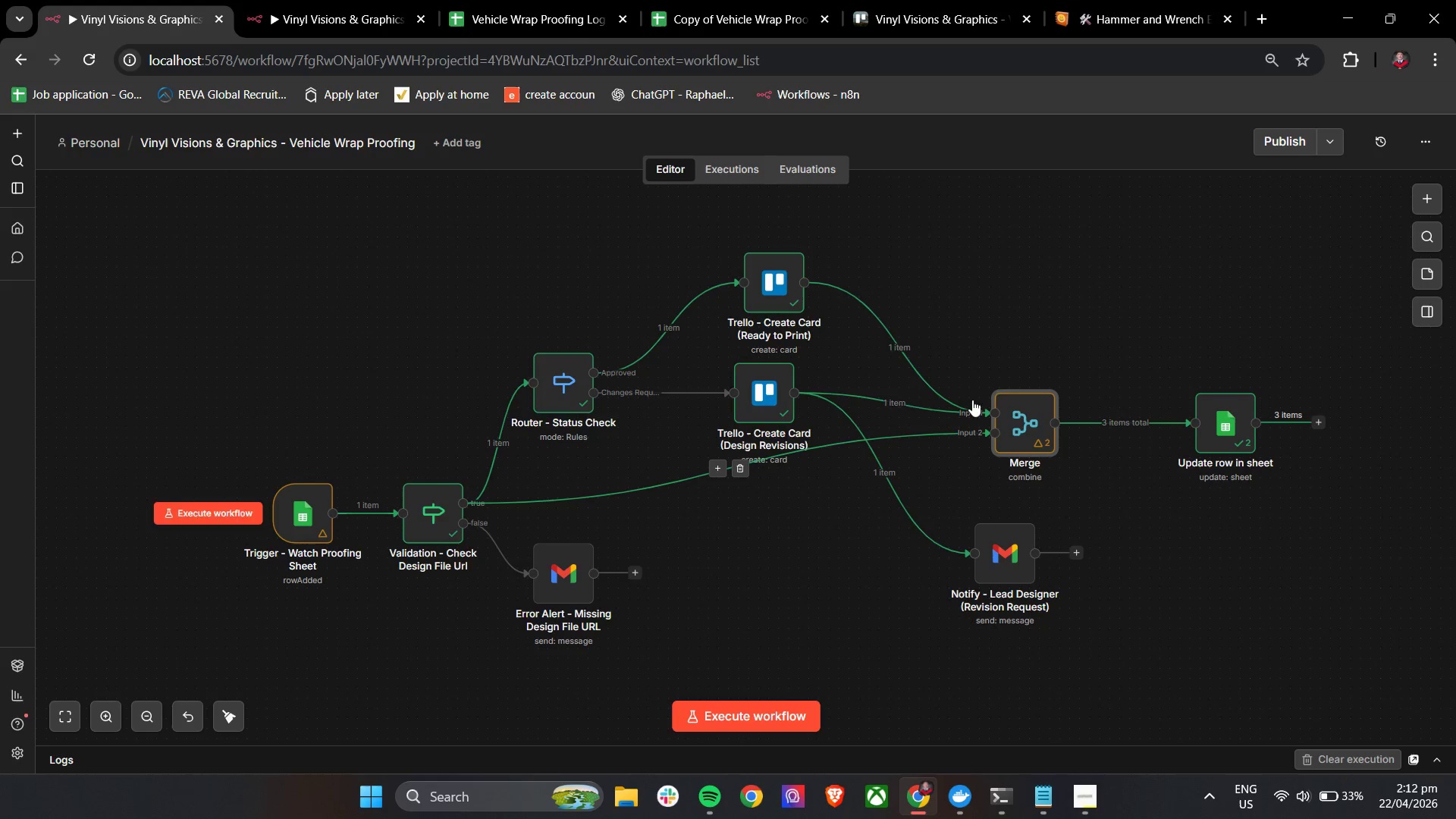 
left_click([999, 379])
 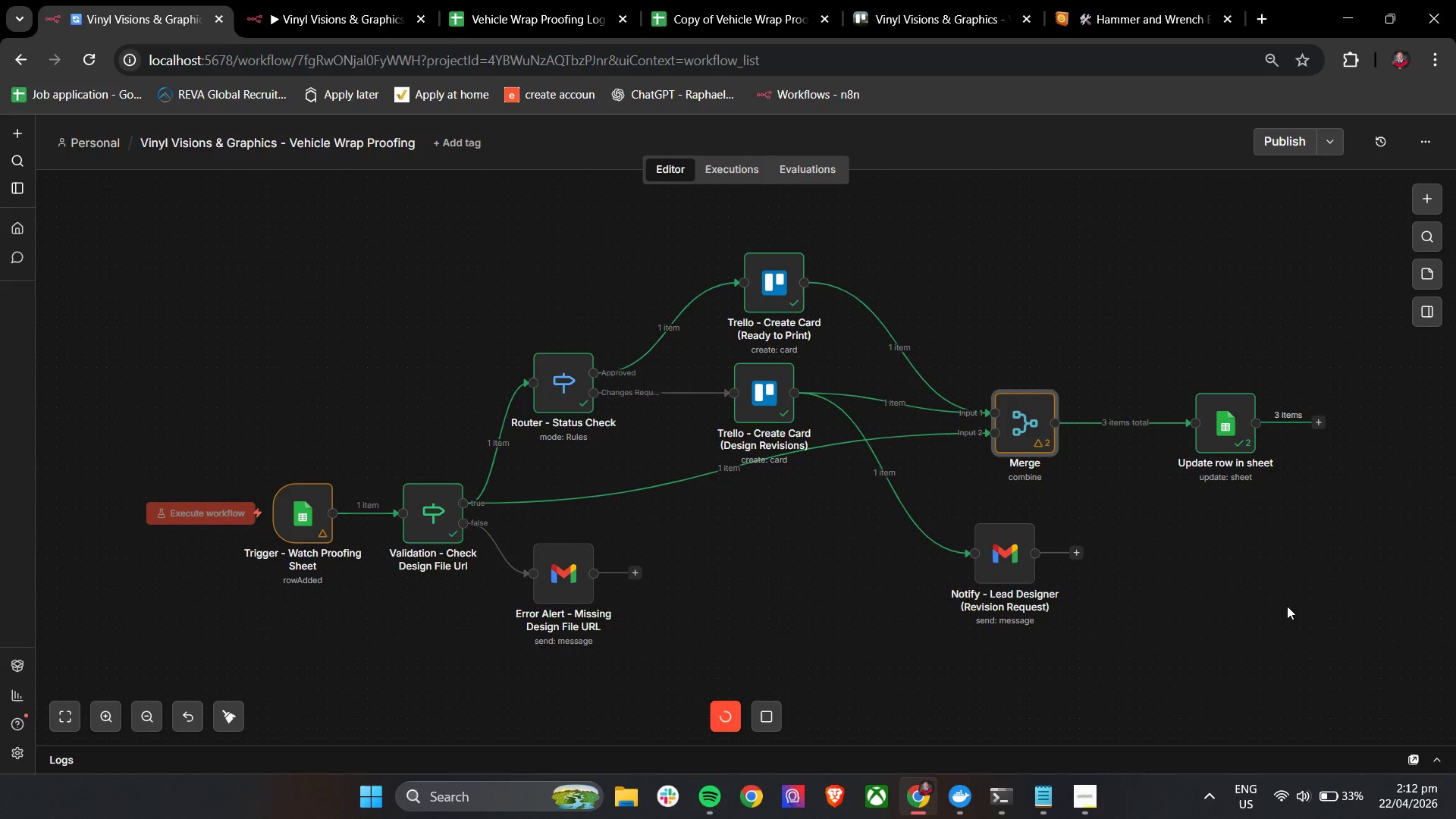 
wait(11.98)
 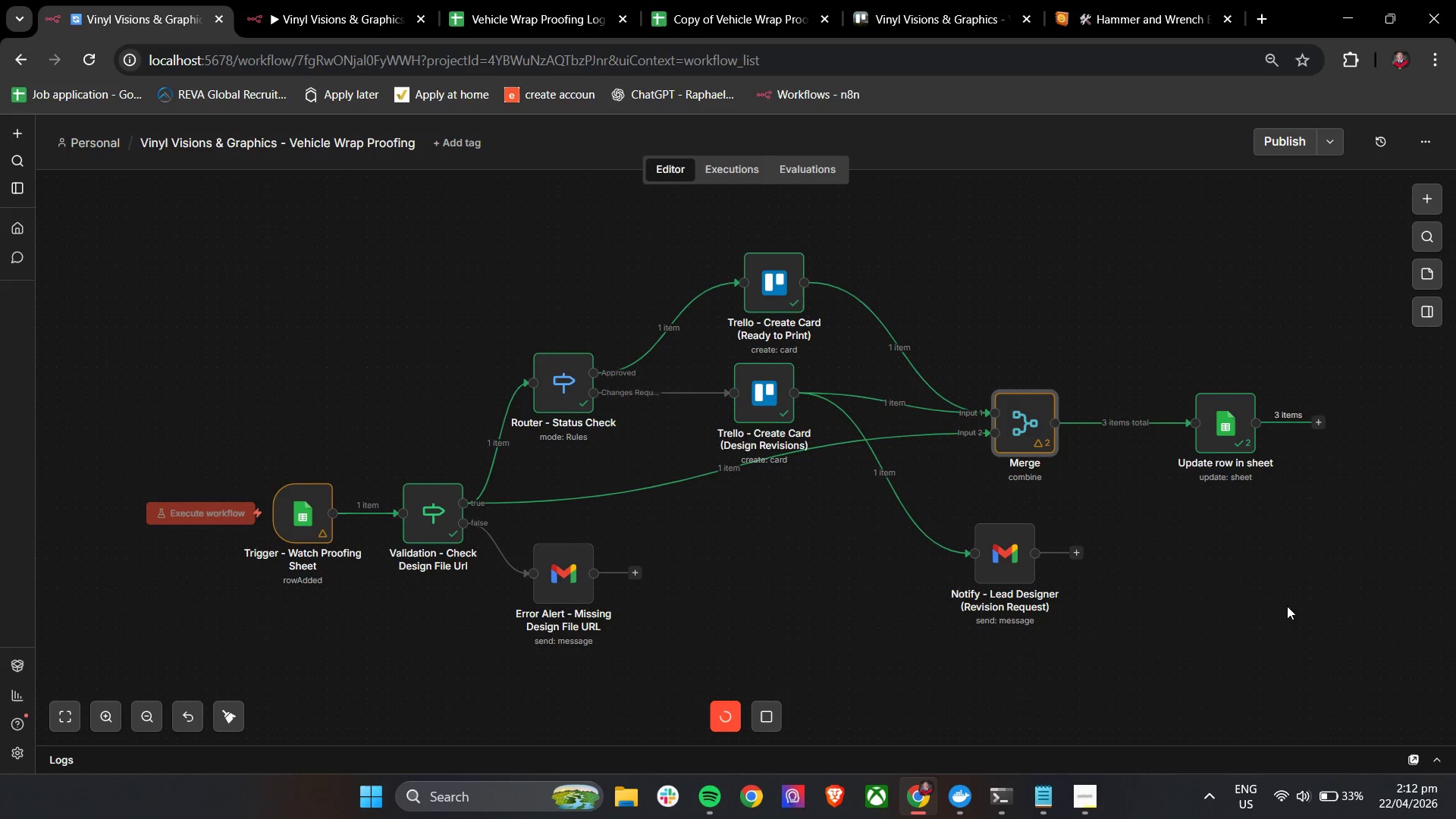 
left_click_drag(start_coordinate=[213, 513], to_coordinate=[206, 514])
 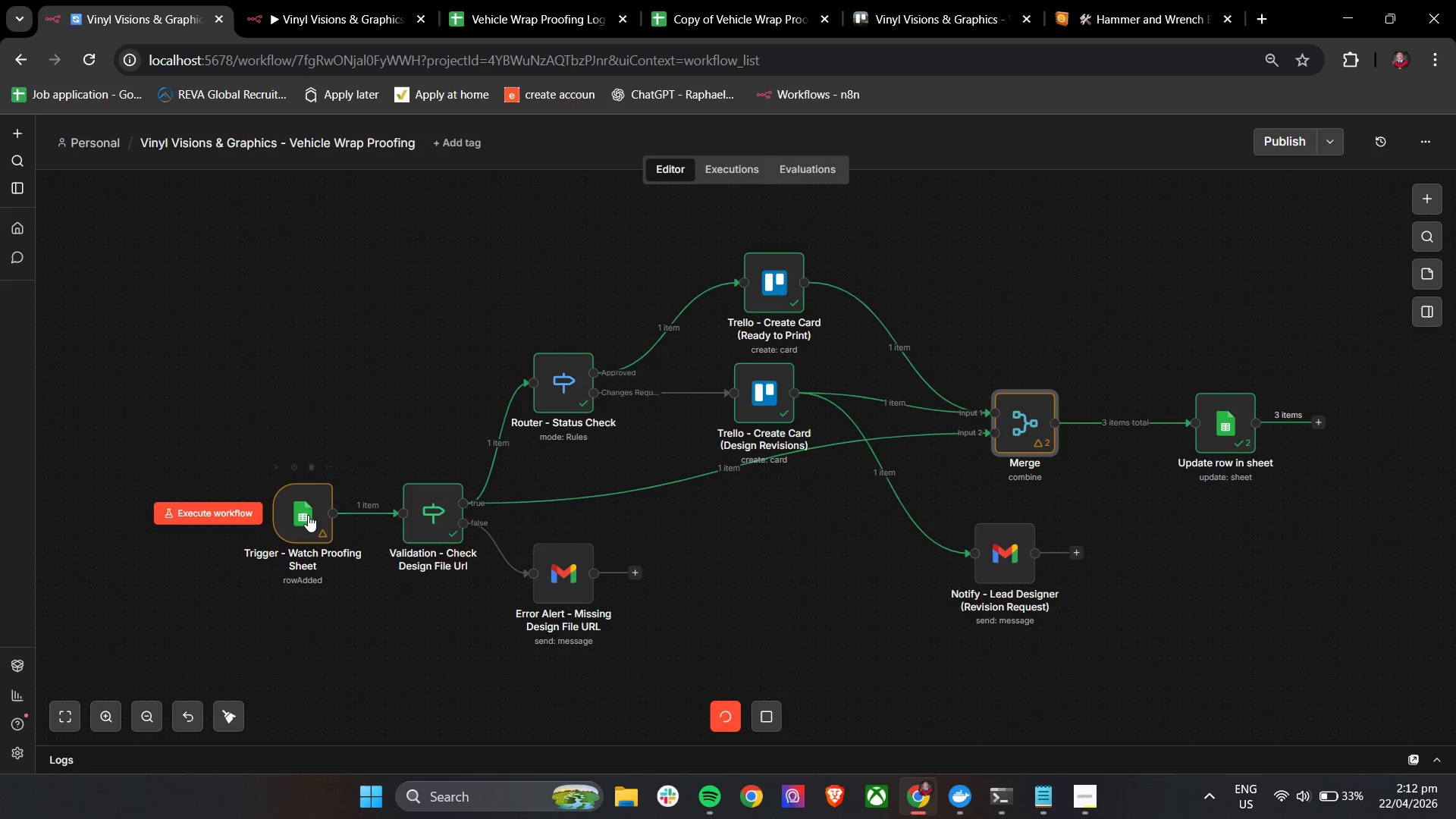 
double_click([308, 515])
 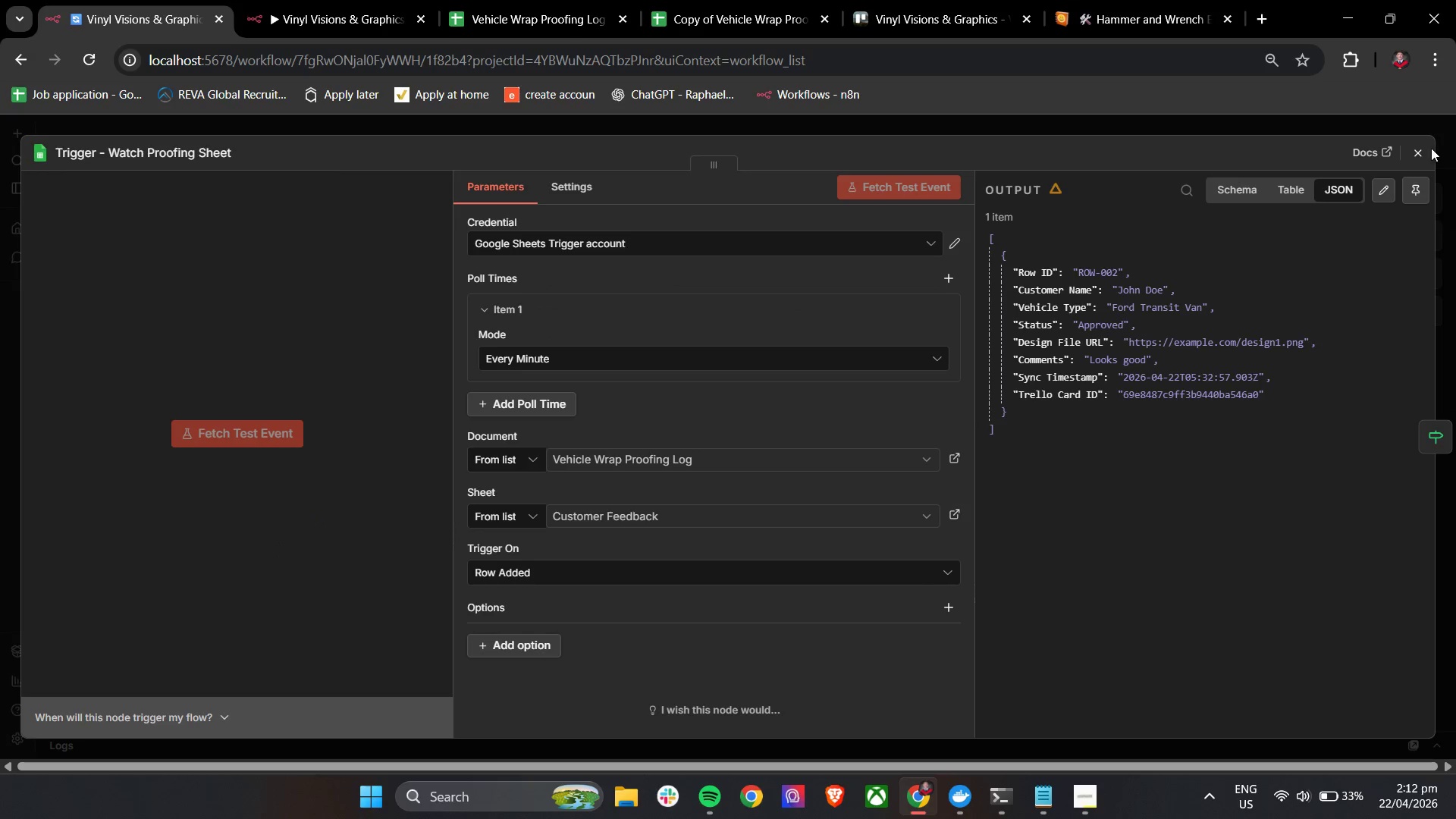 
left_click([1419, 158])
 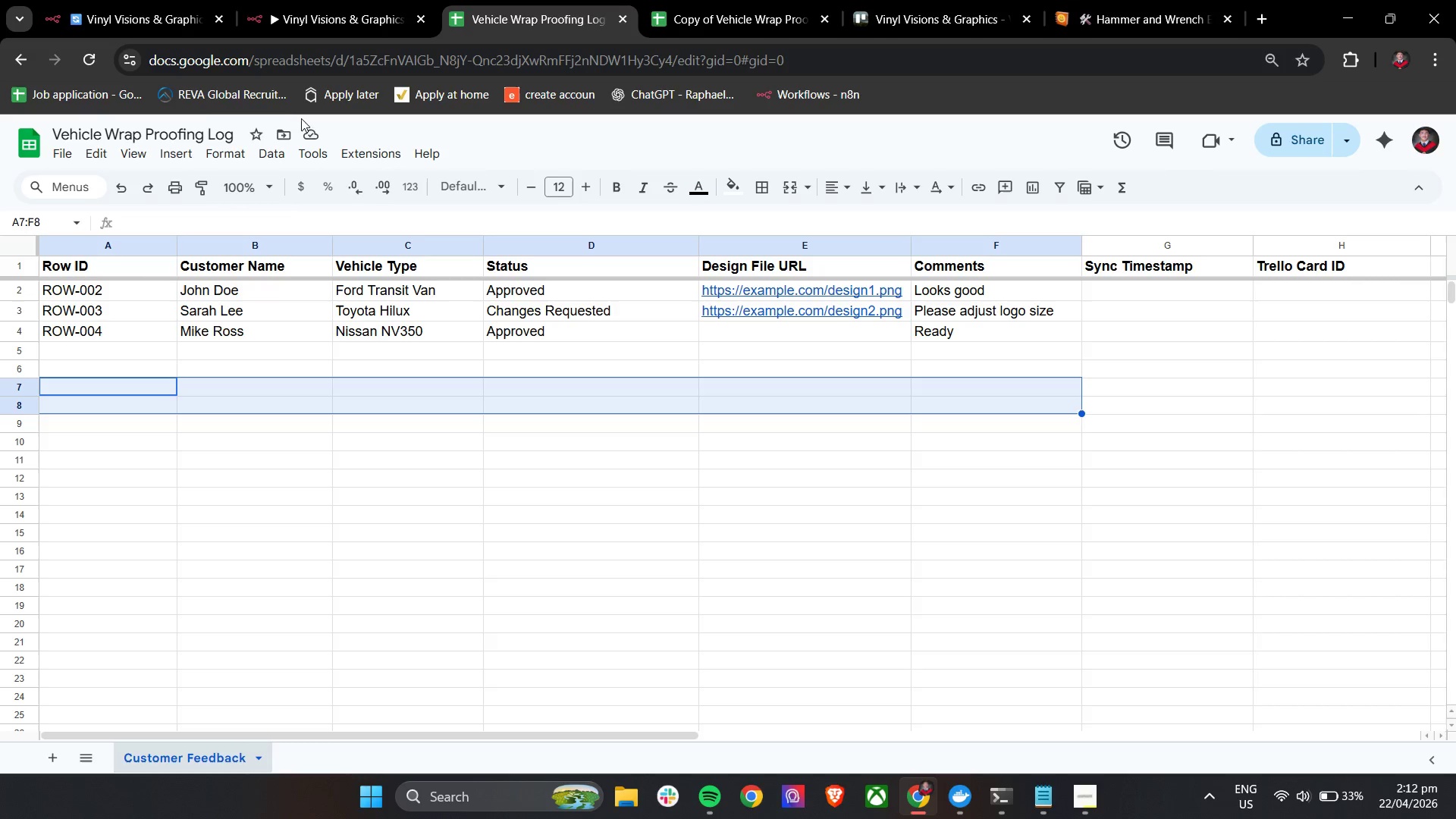 
left_click([132, 0])
 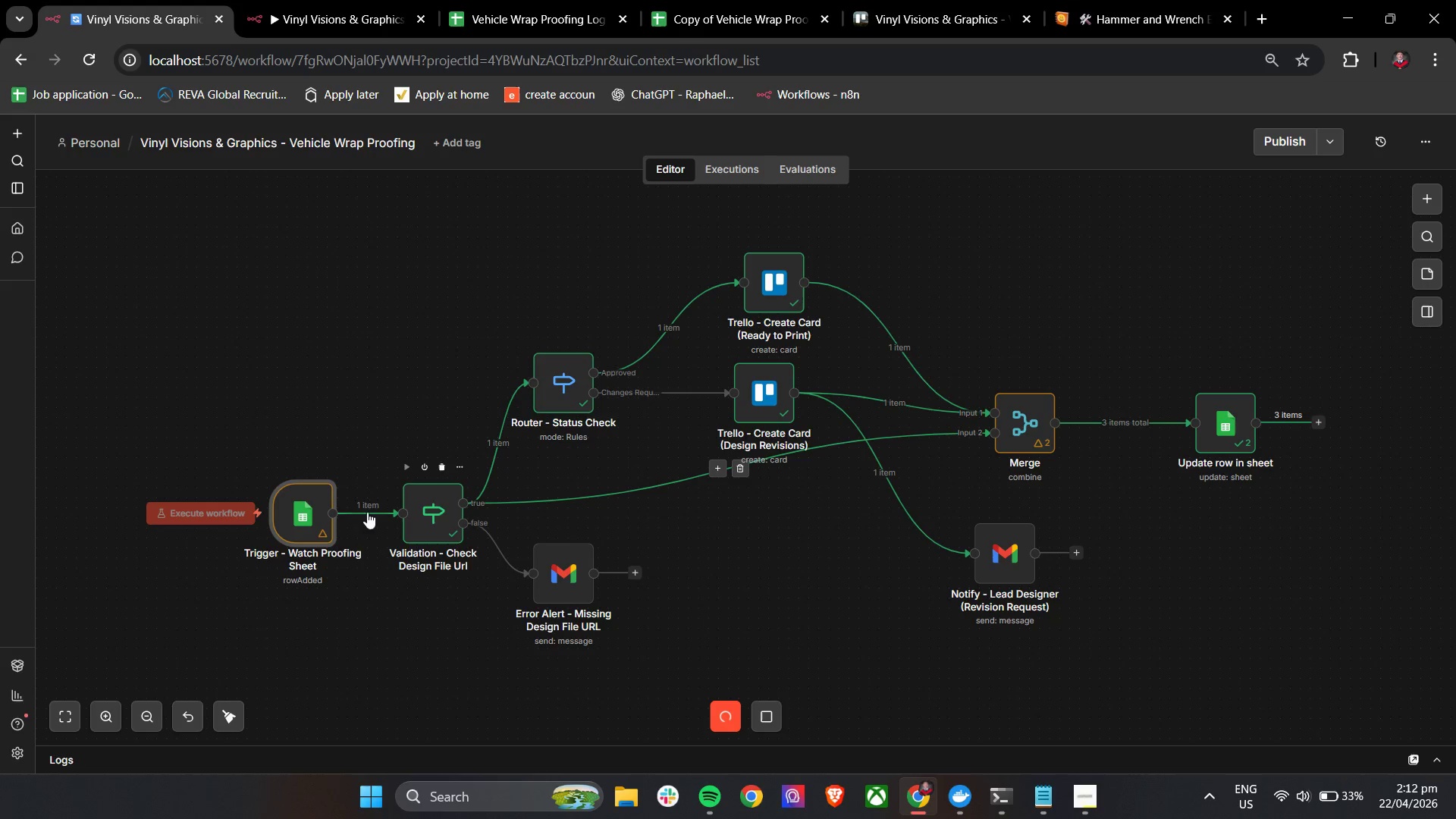 
double_click([300, 504])
 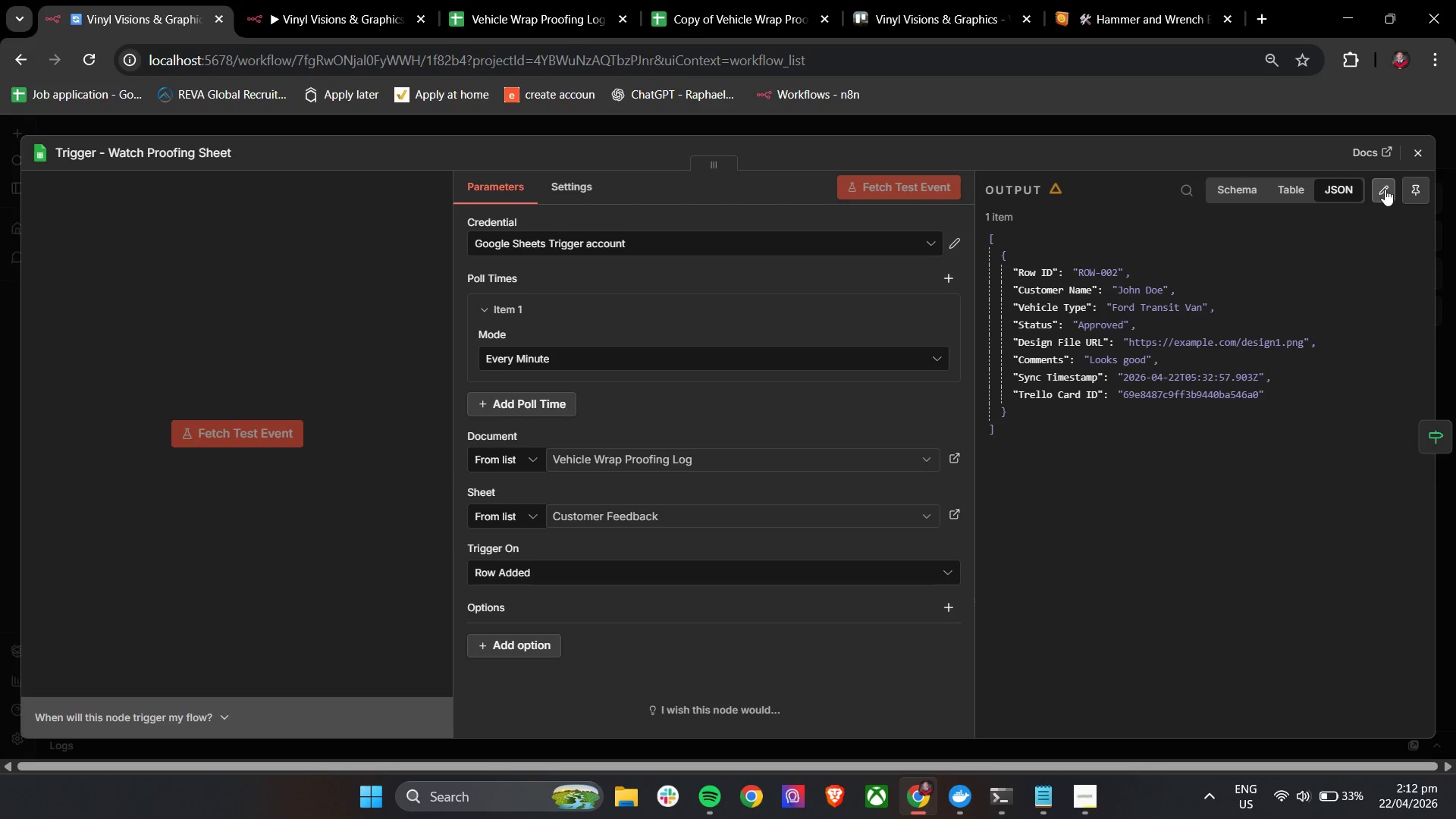 
left_click([1414, 150])
 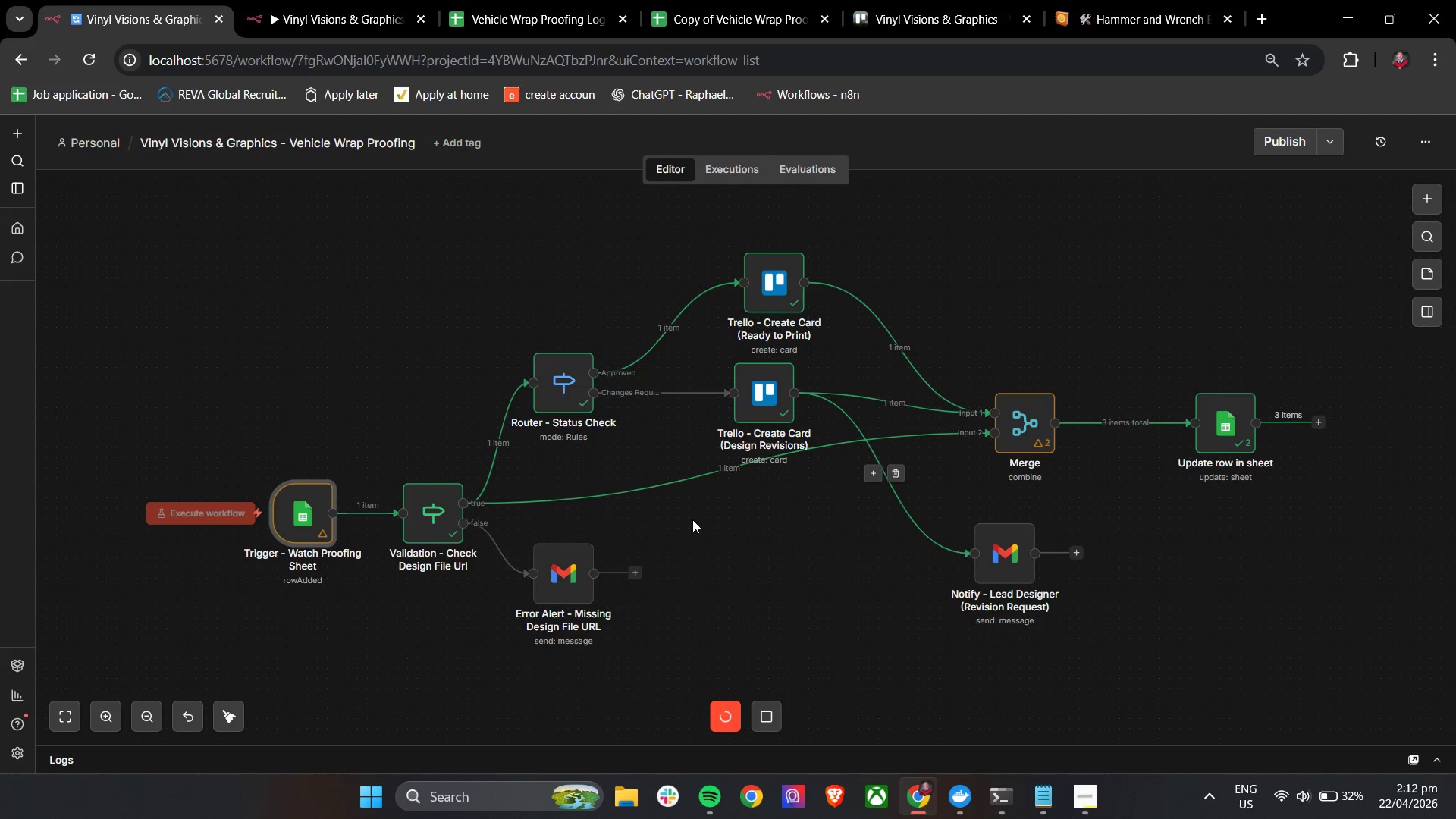 
left_click([733, 527])
 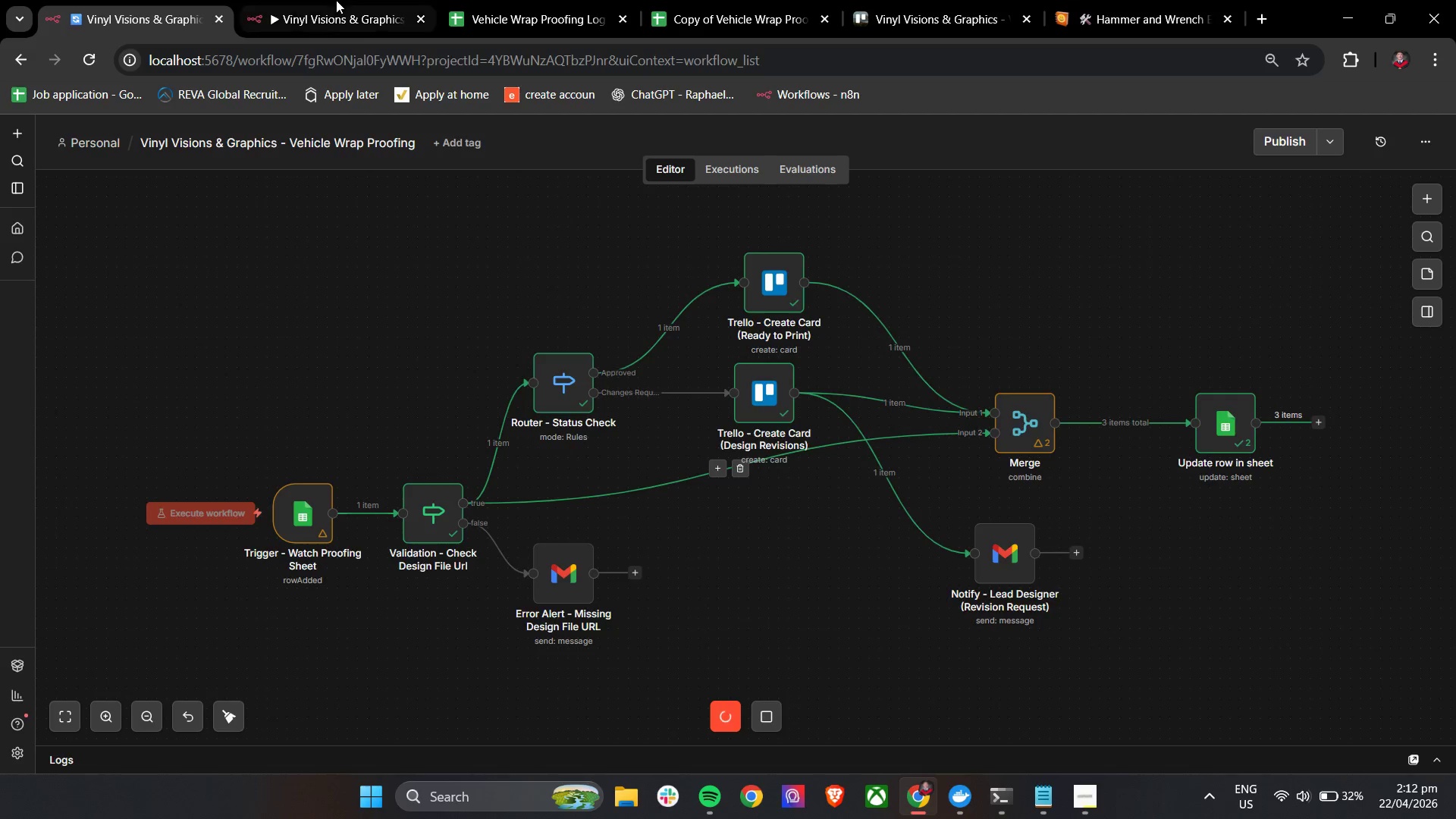 
double_click([543, 0])
 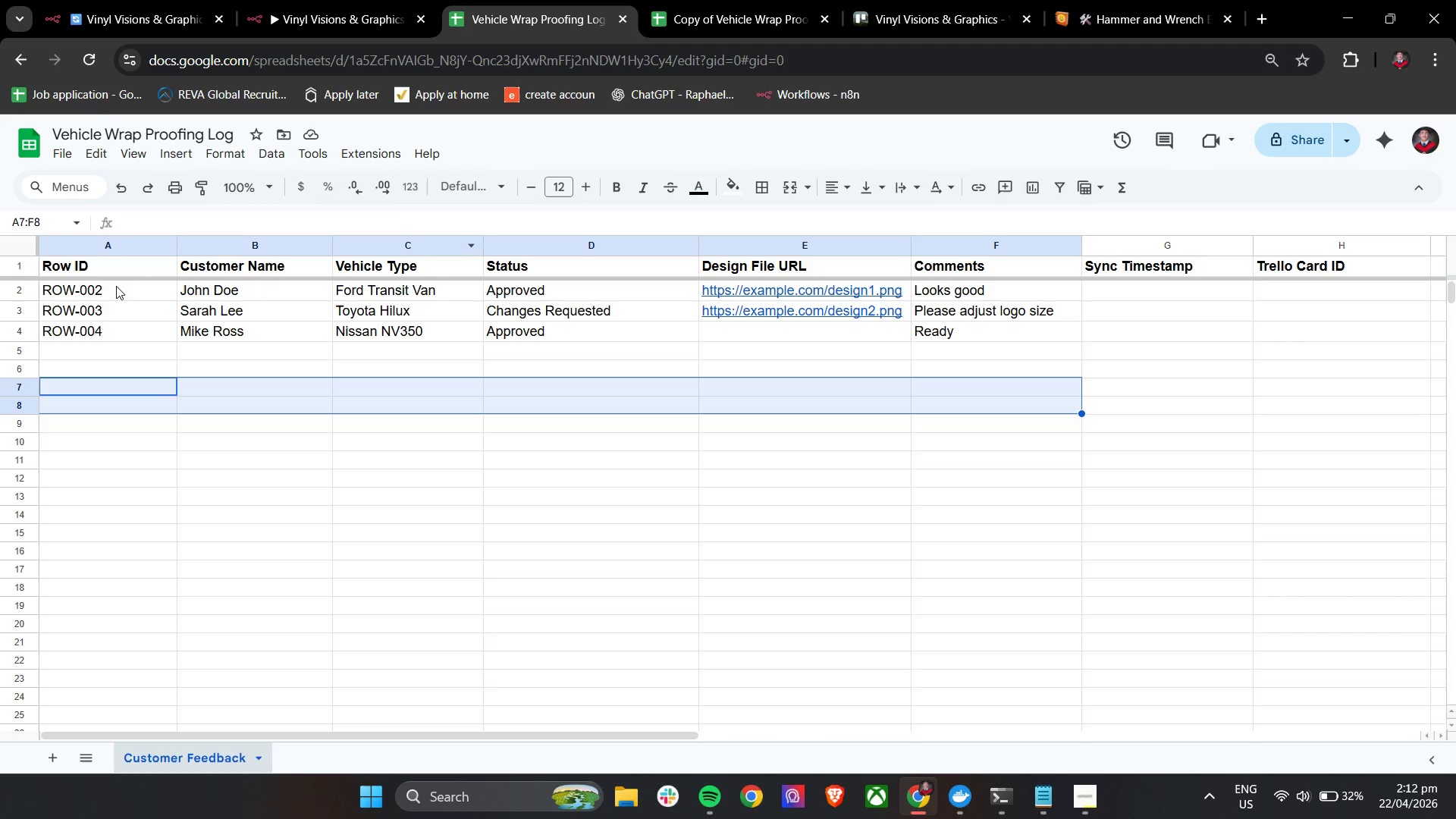 
left_click_drag(start_coordinate=[102, 286], to_coordinate=[963, 333])
 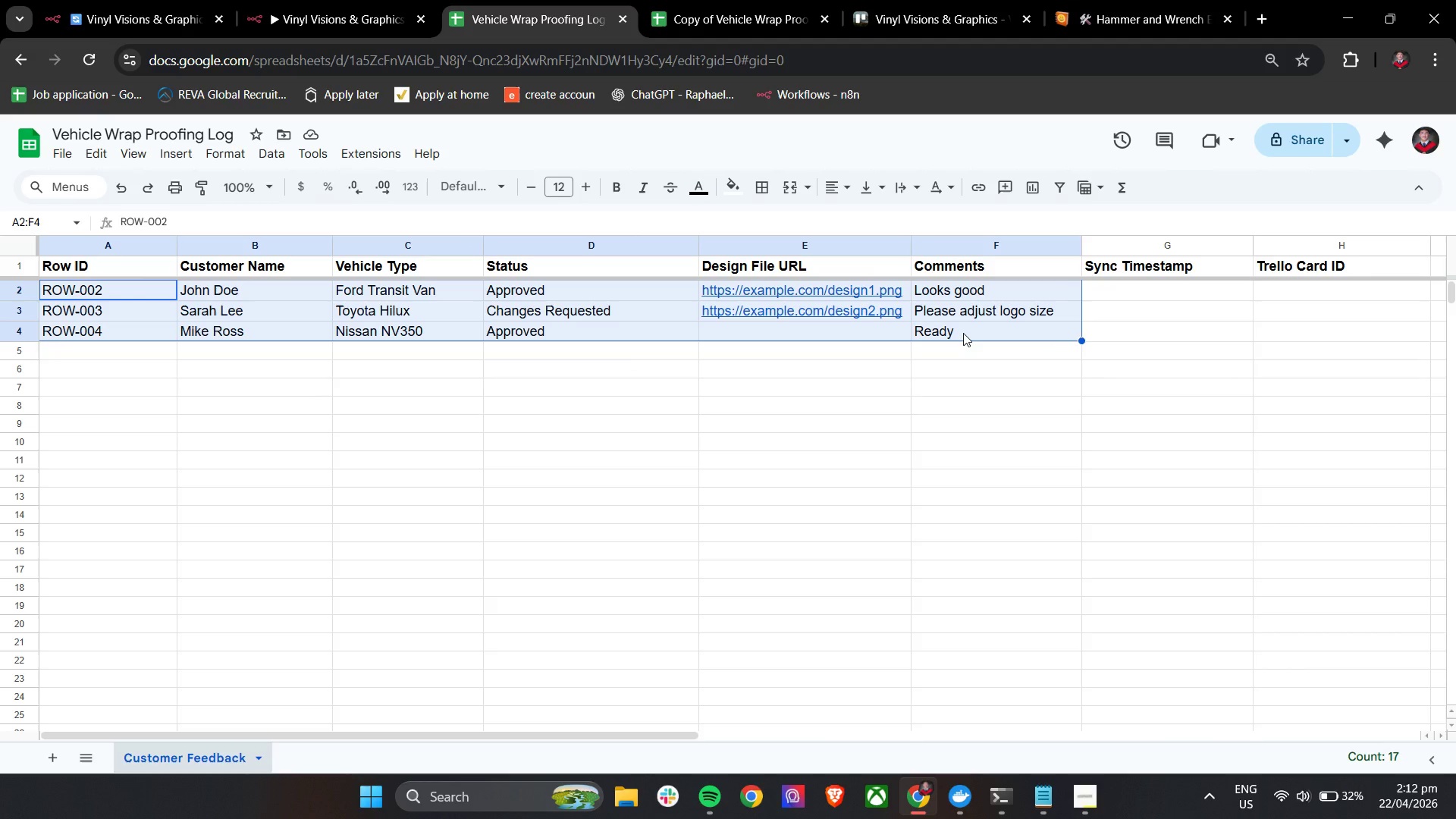 
key(Control+C)
 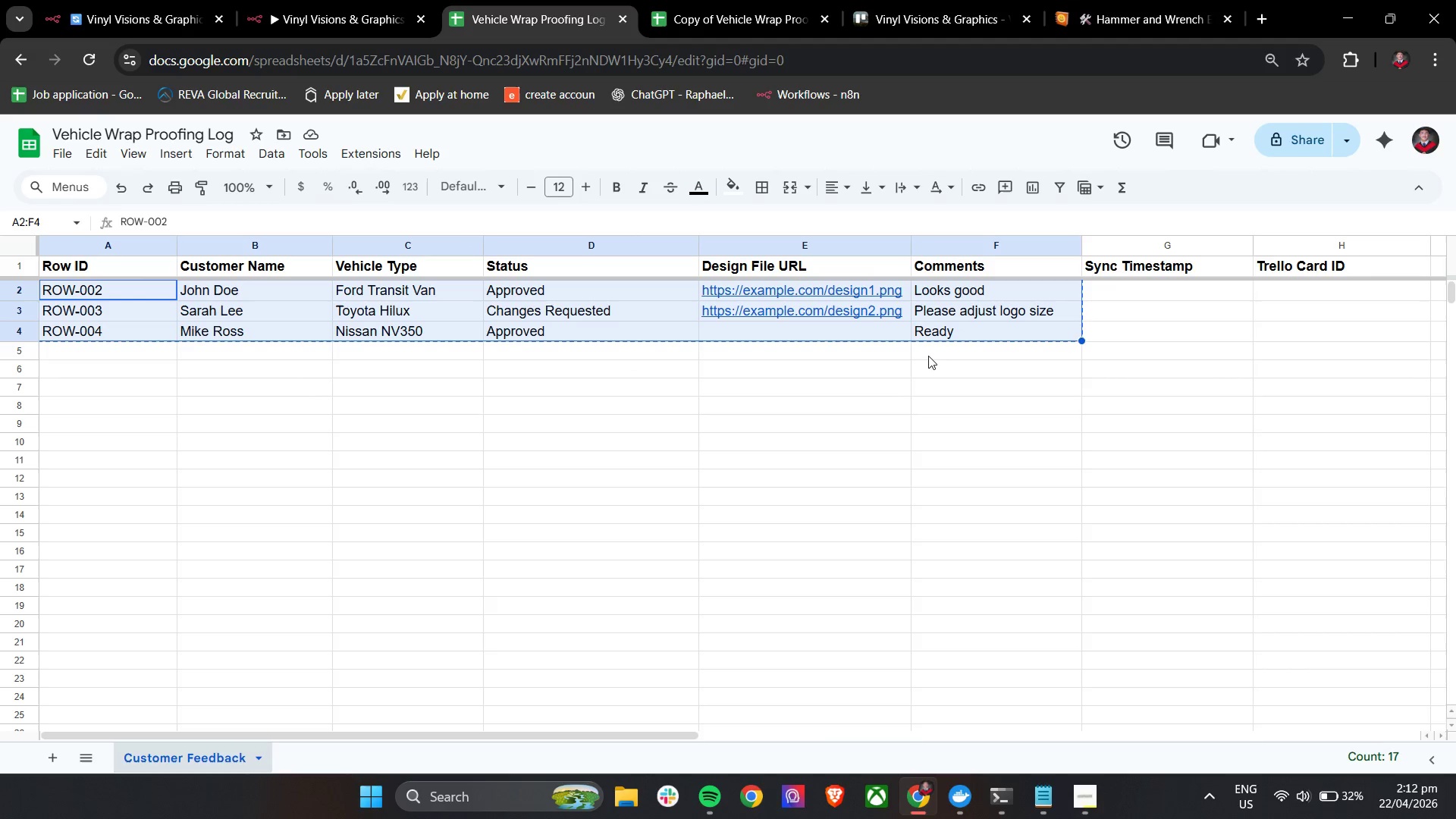 
key(Control+C)
 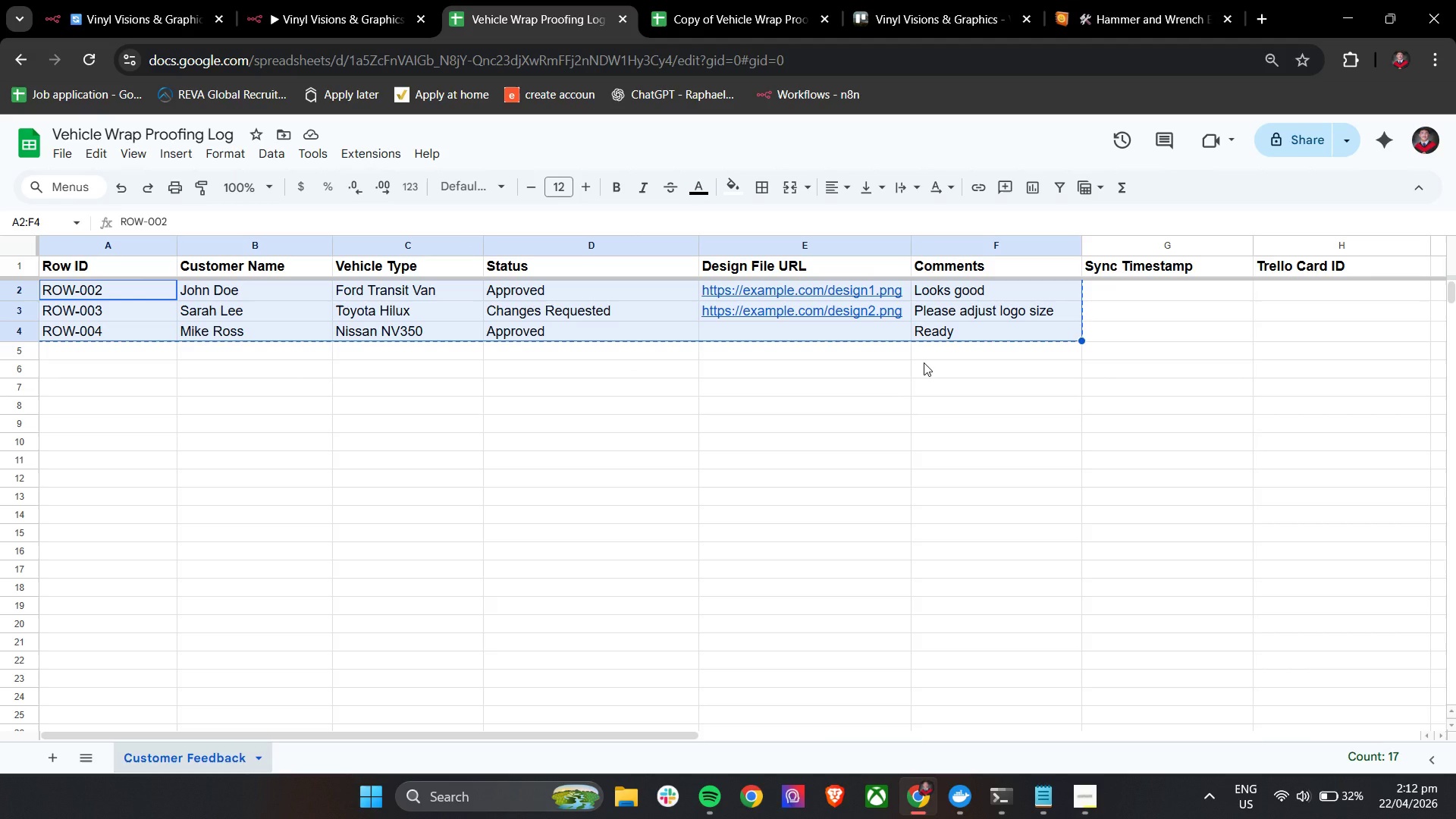 
key(Control+C)
 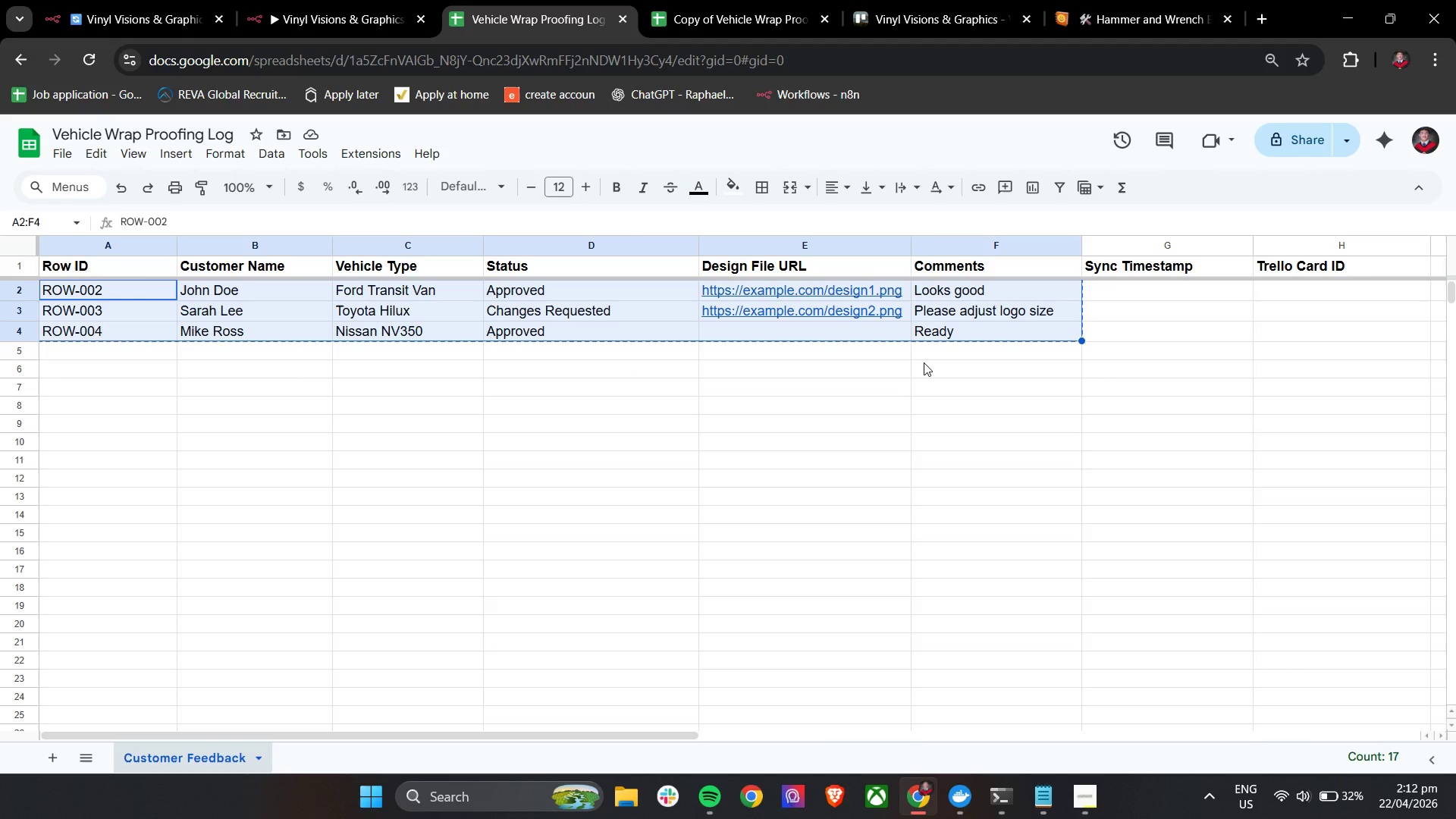 
key(Control+C)
 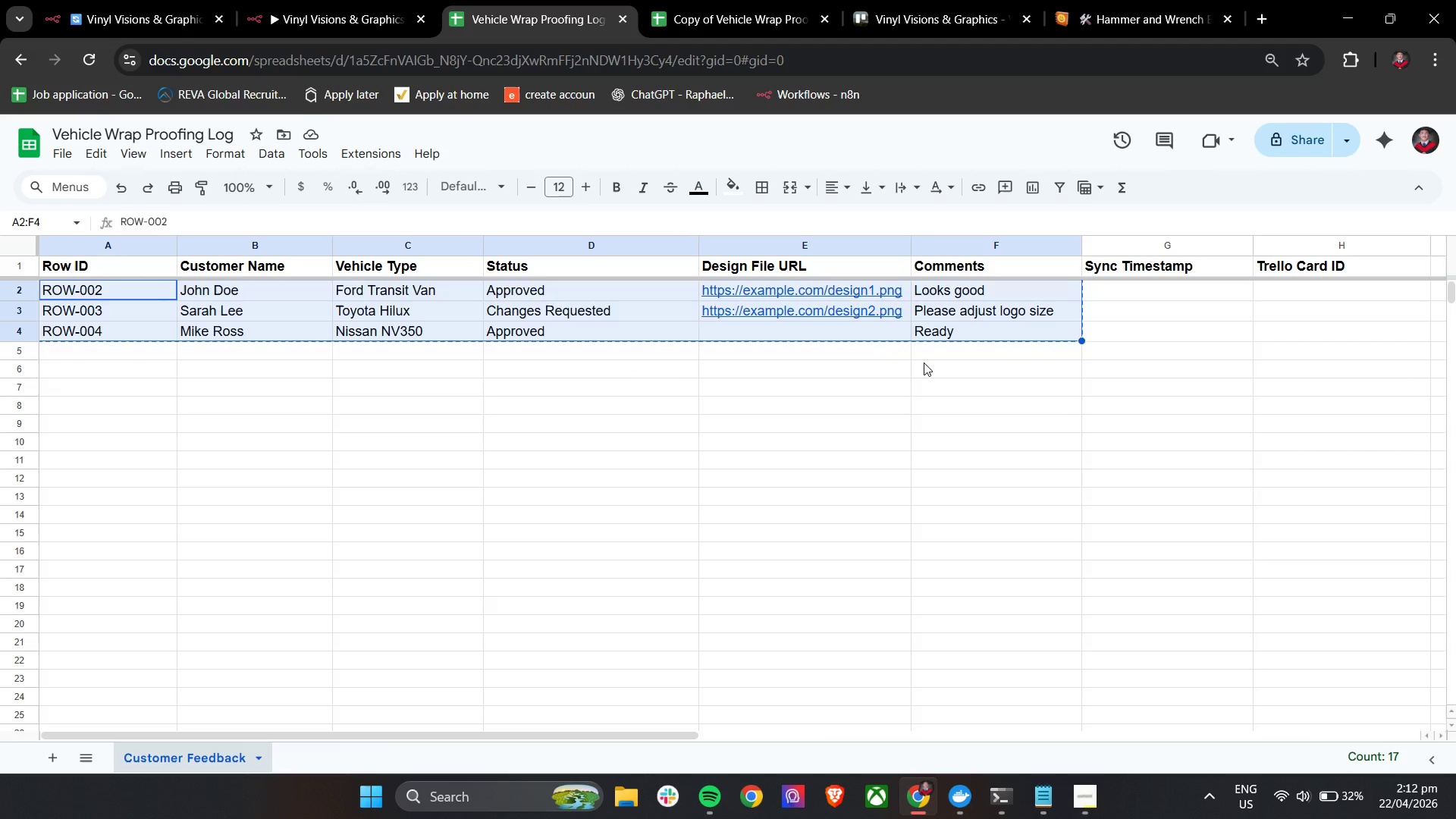 
key(Backspace)
 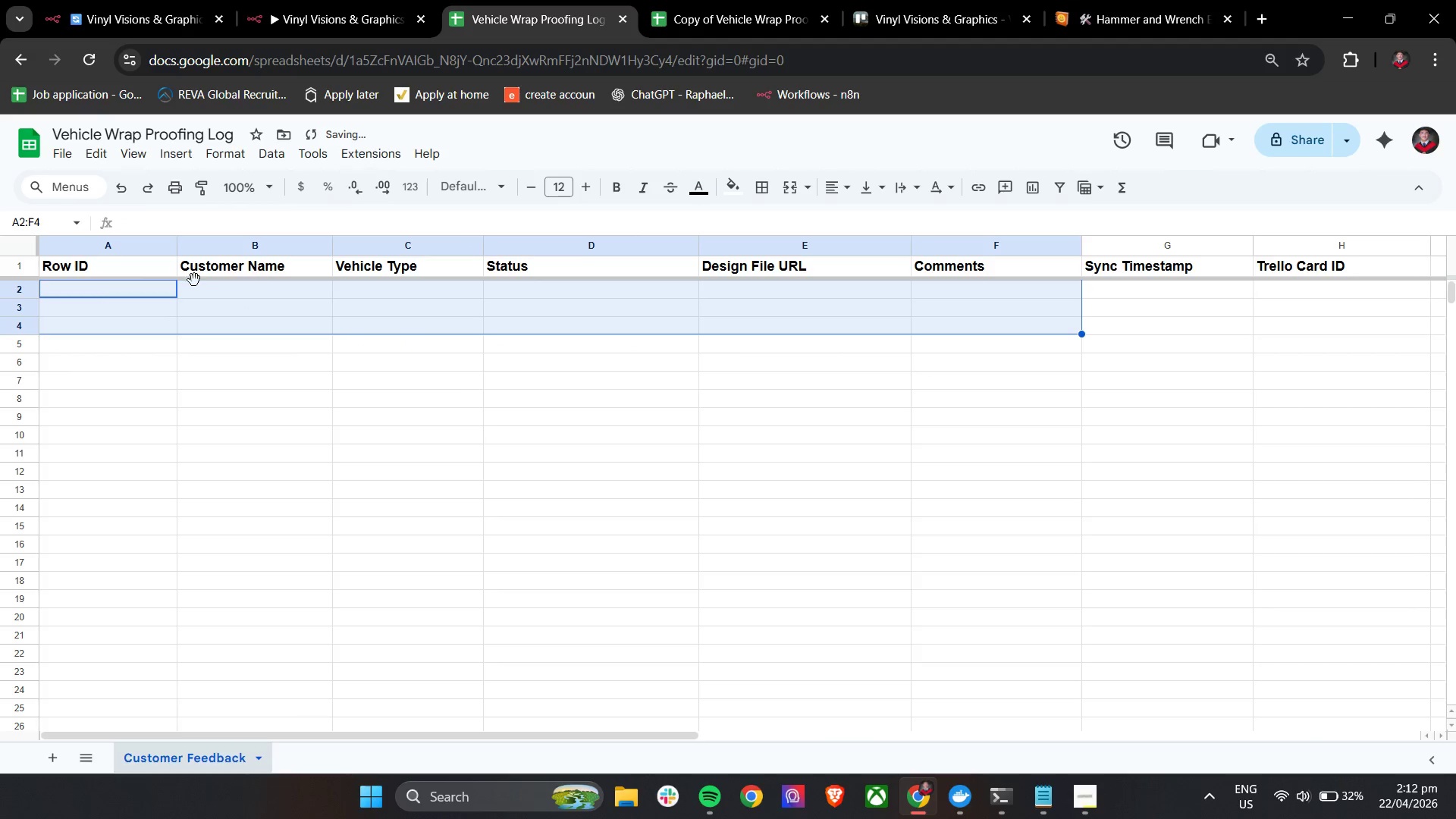 
left_click([146, 297])
 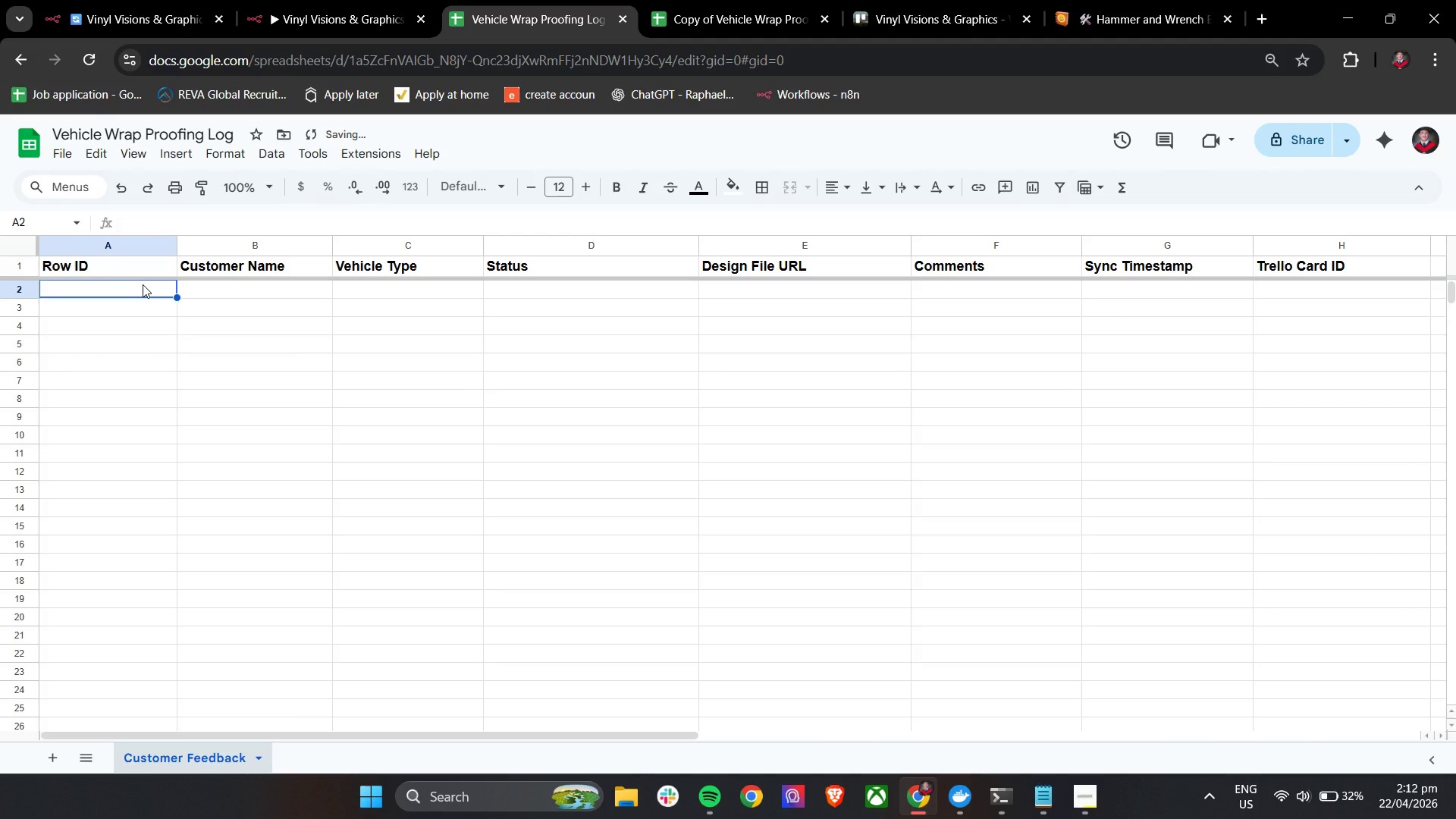 
key(Control+V)
 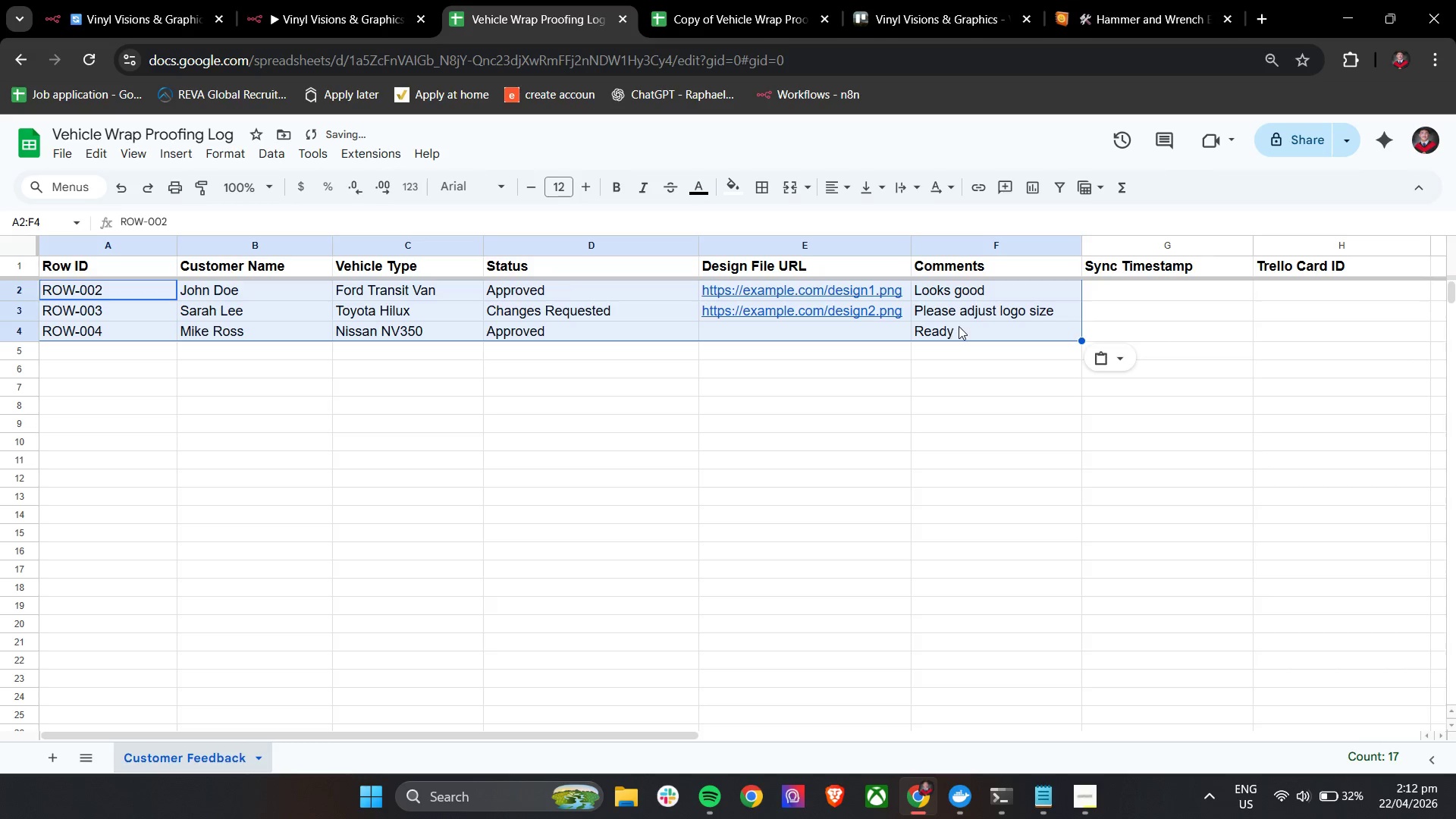 
double_click([962, 327])
 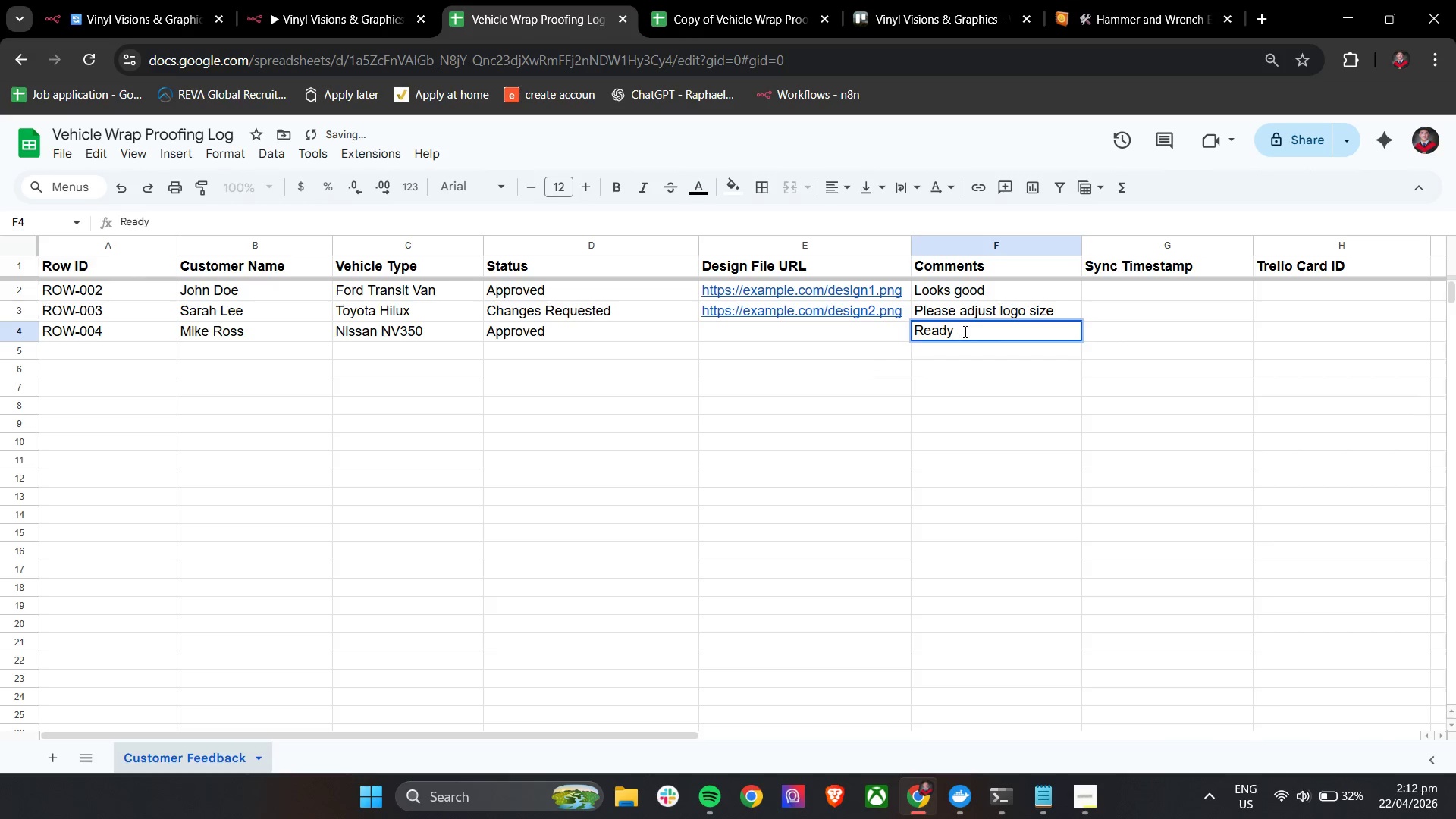 
key(Enter)
 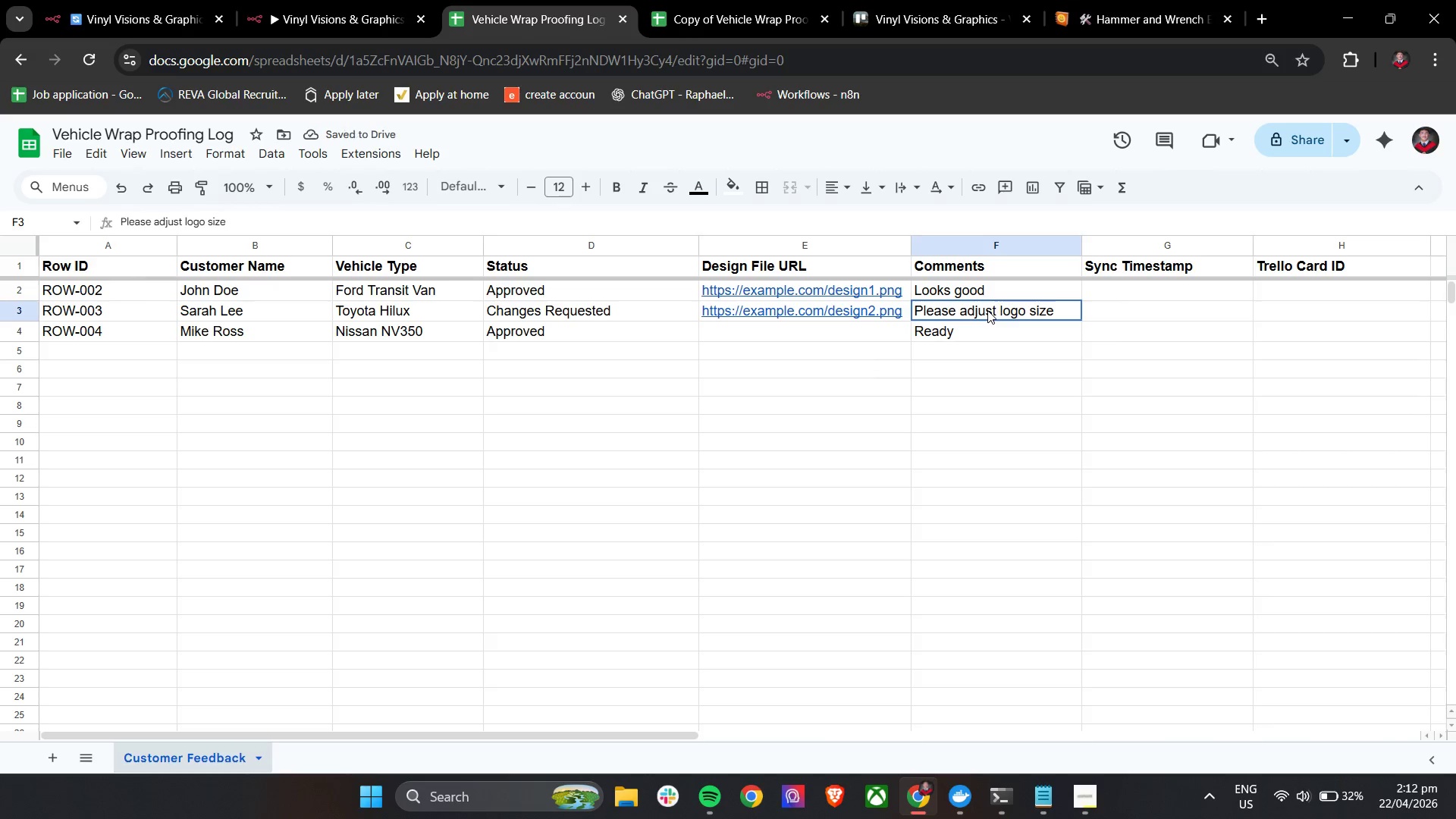 
double_click([987, 310])
 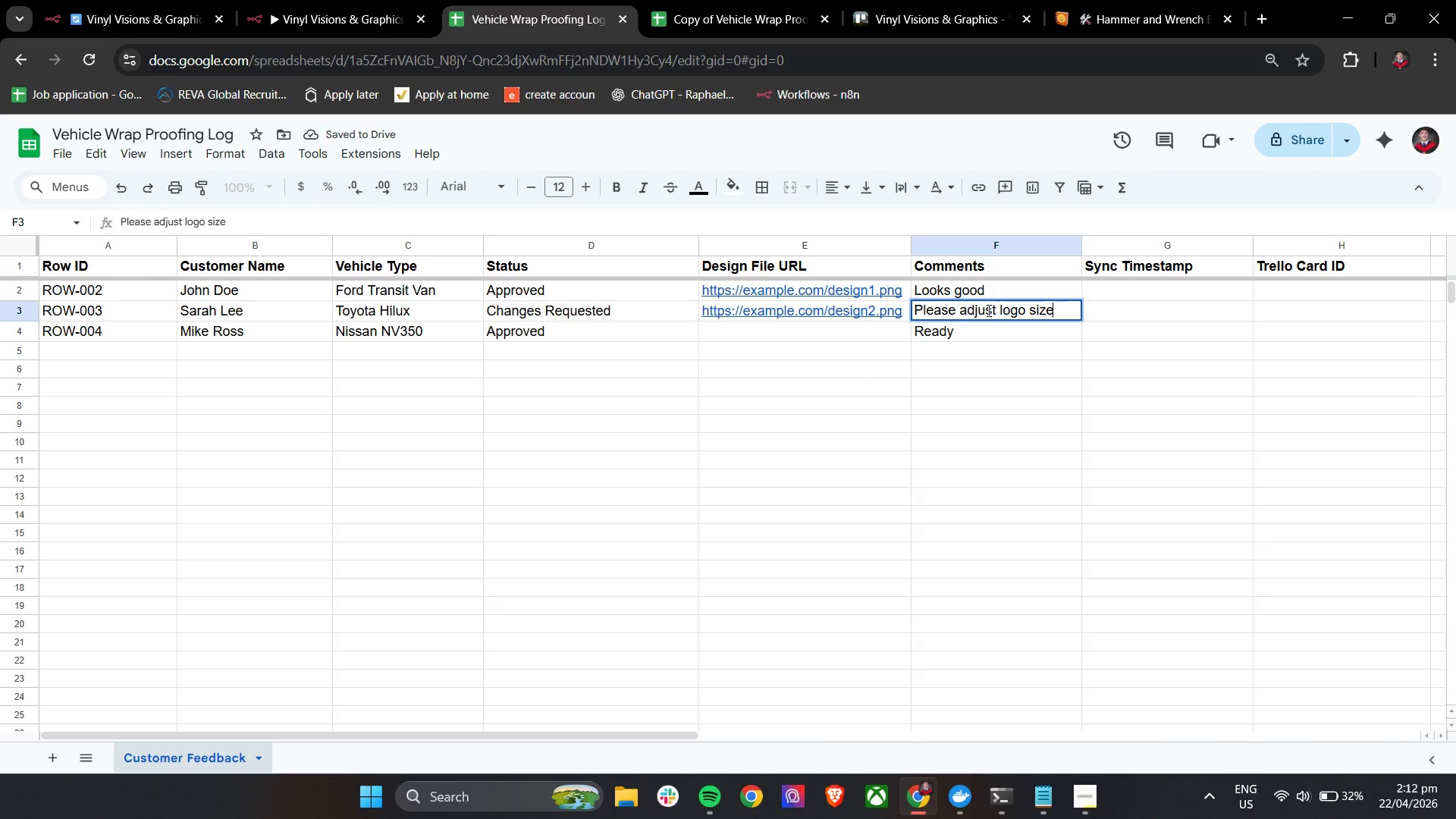 
key(Enter)
 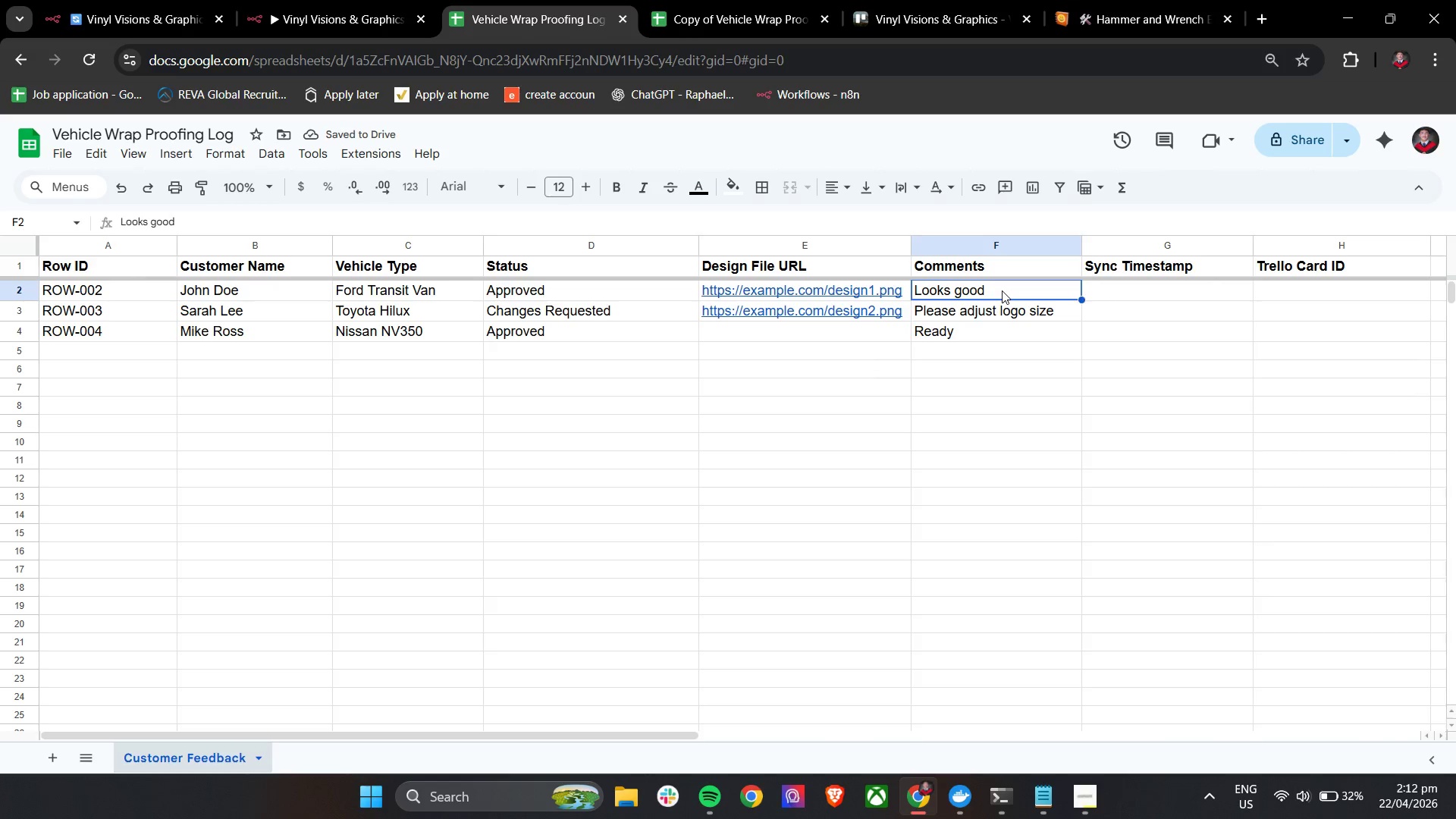 
double_click([1002, 290])
 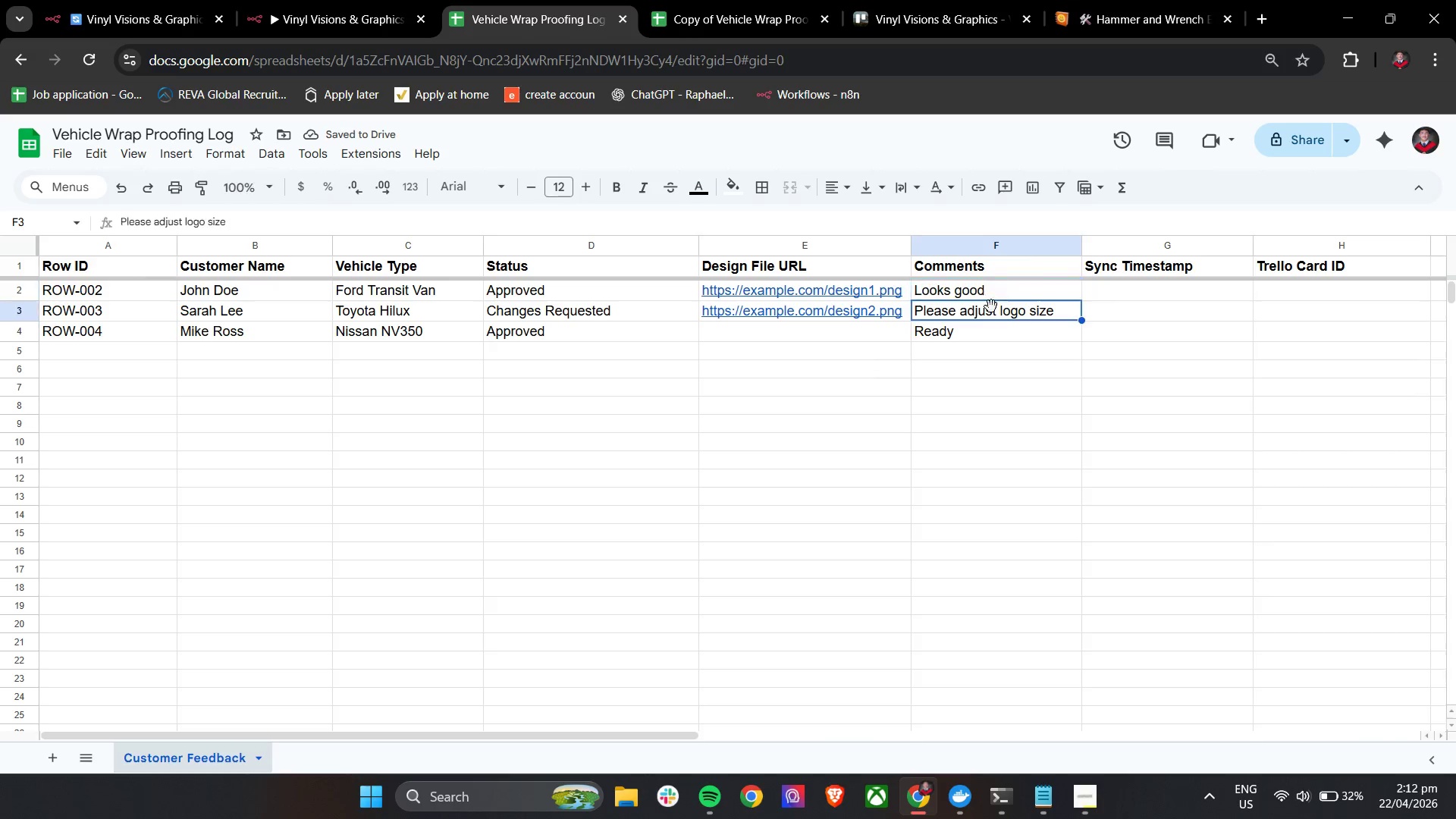 
key(Enter)
 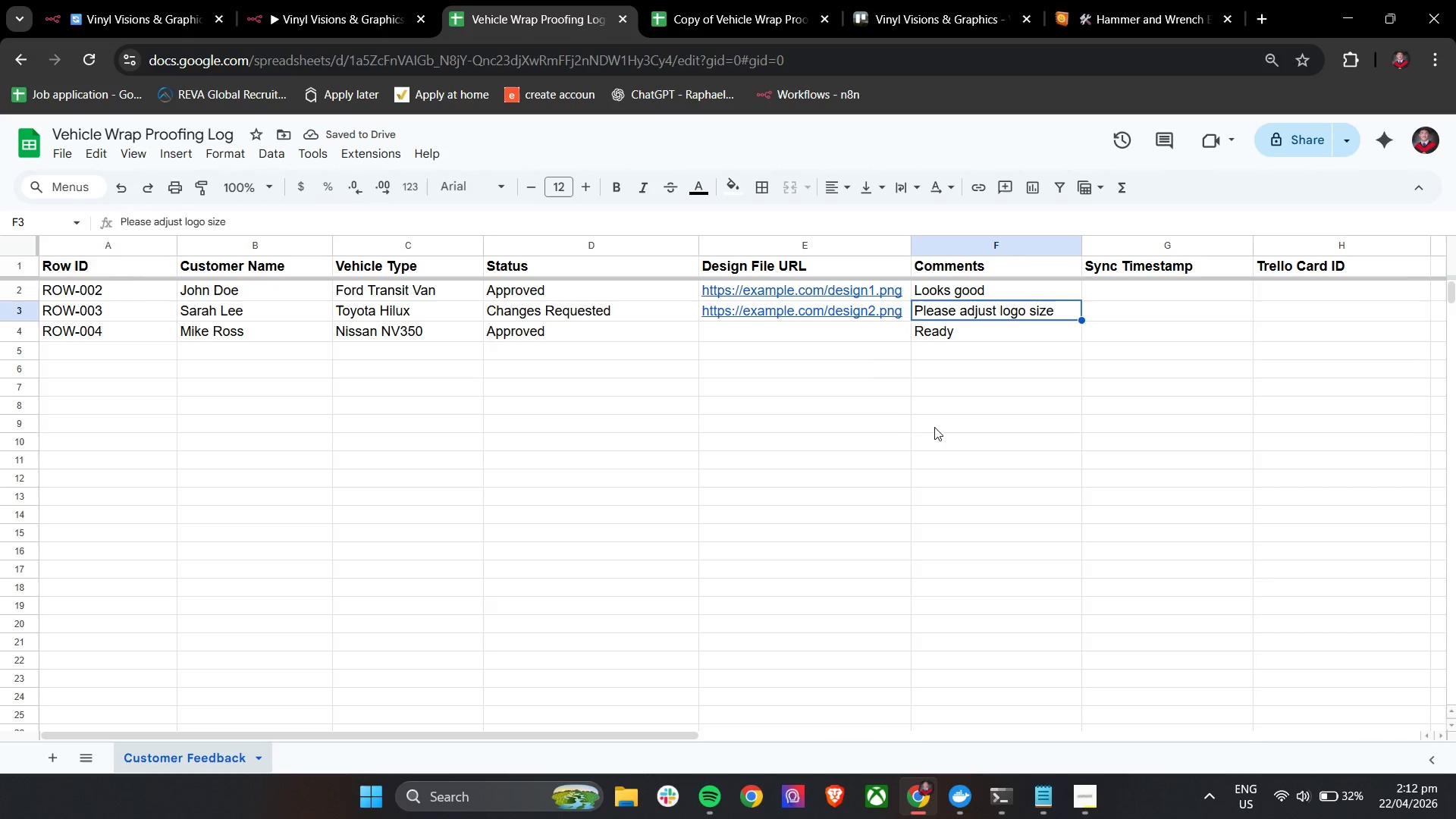 
left_click([934, 427])
 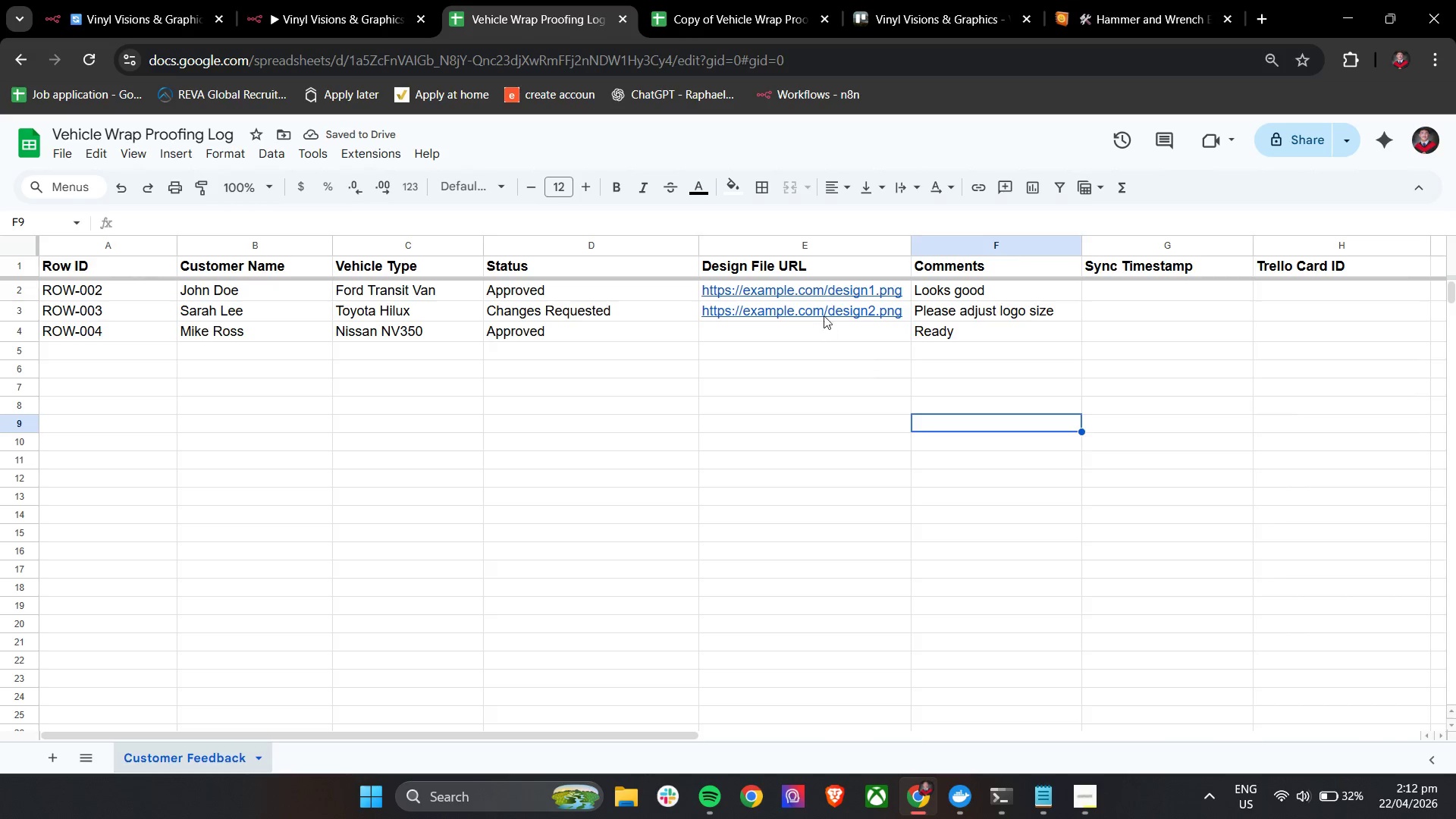 
double_click([824, 311])
 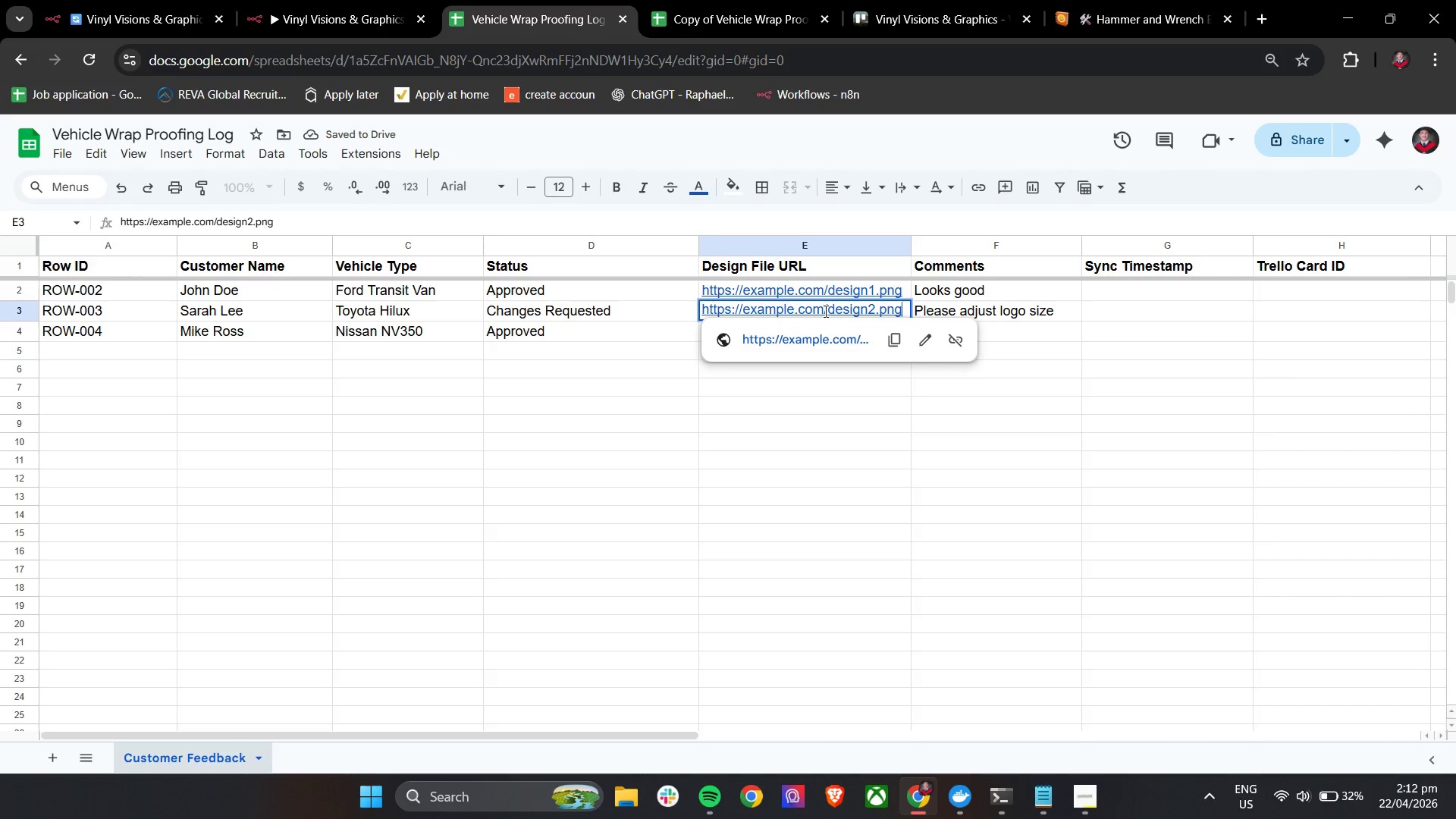 
key(Enter)
 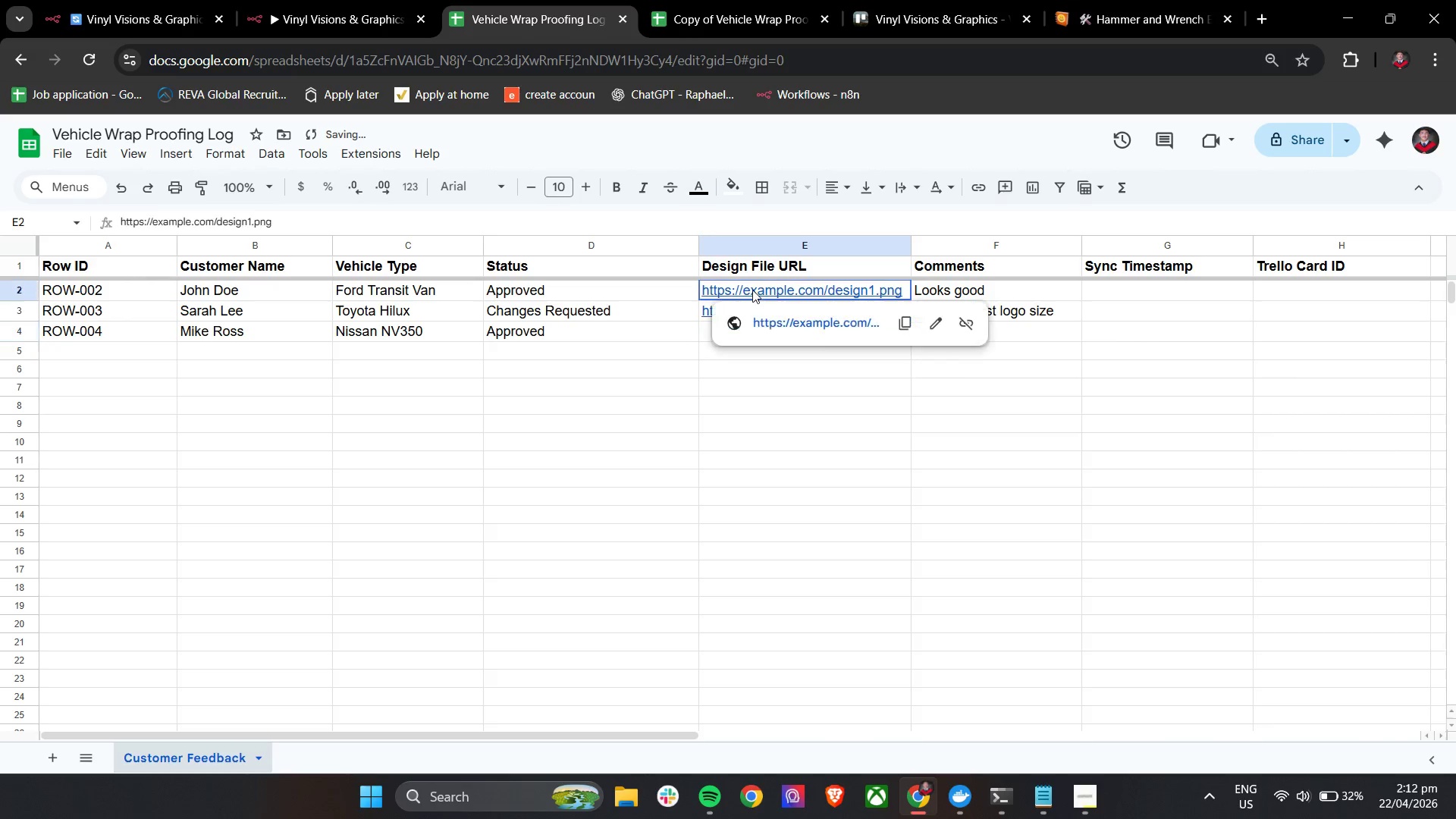 
double_click([752, 290])
 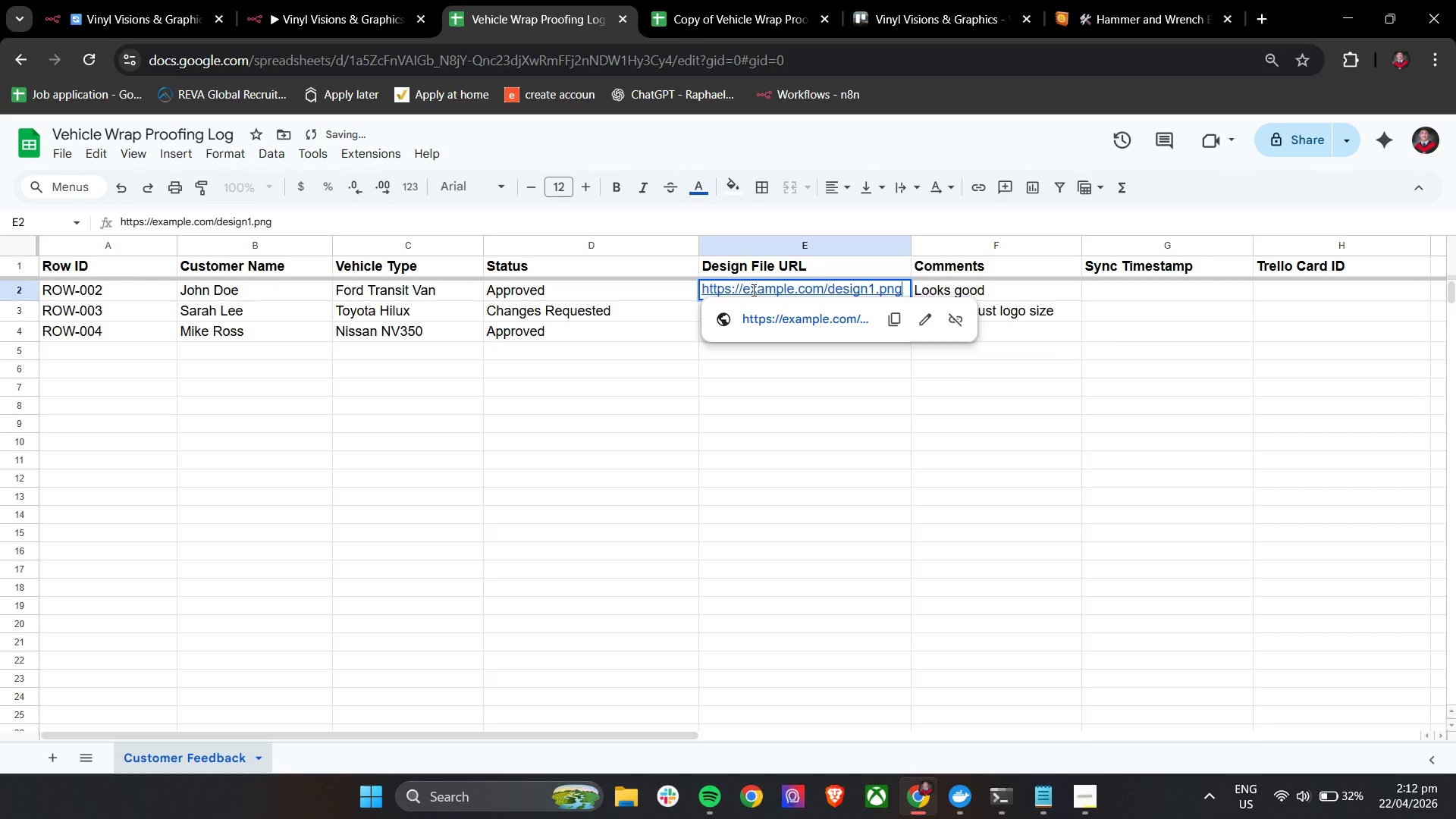 
key(Enter)
 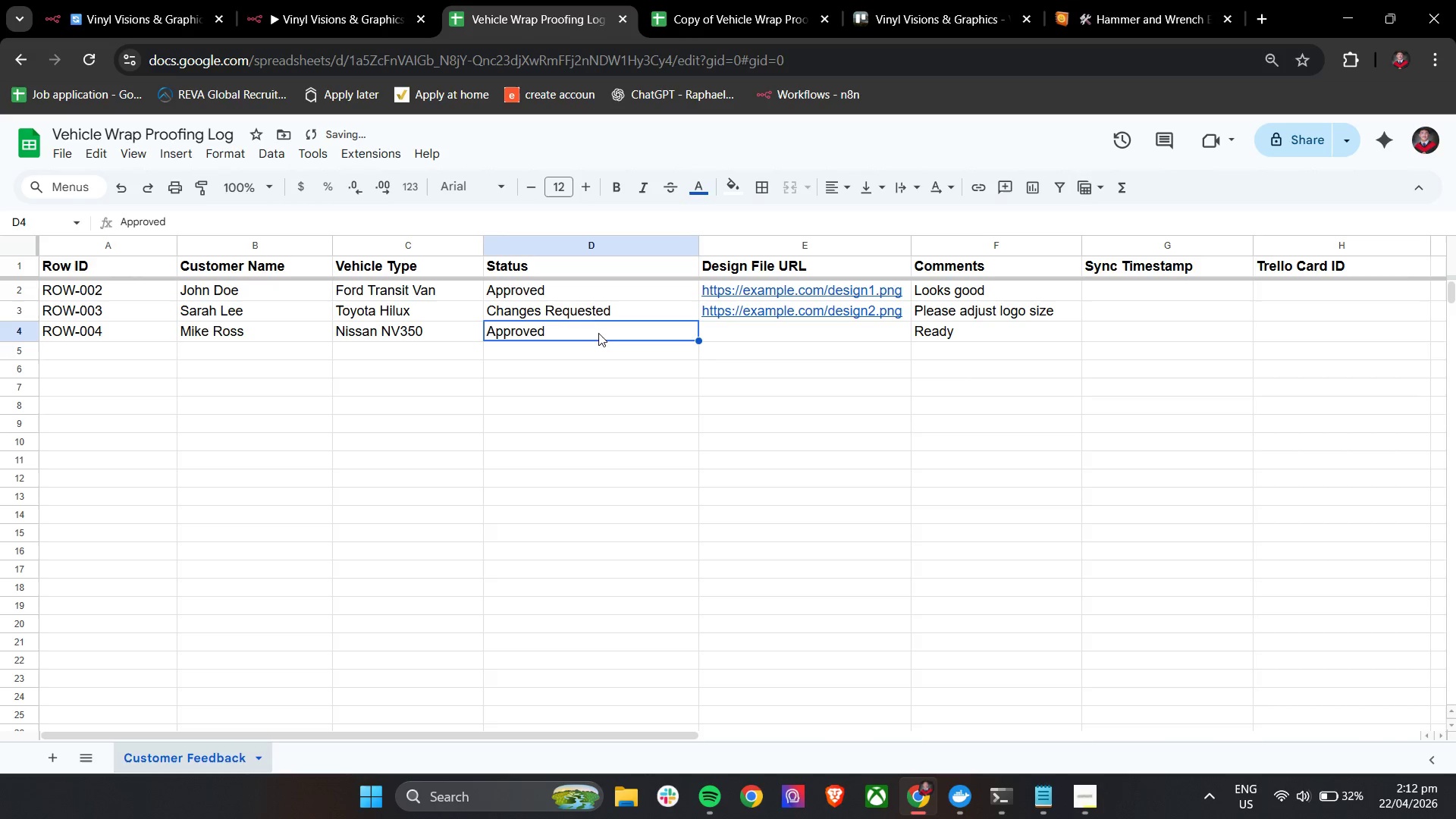 
double_click([598, 333])
 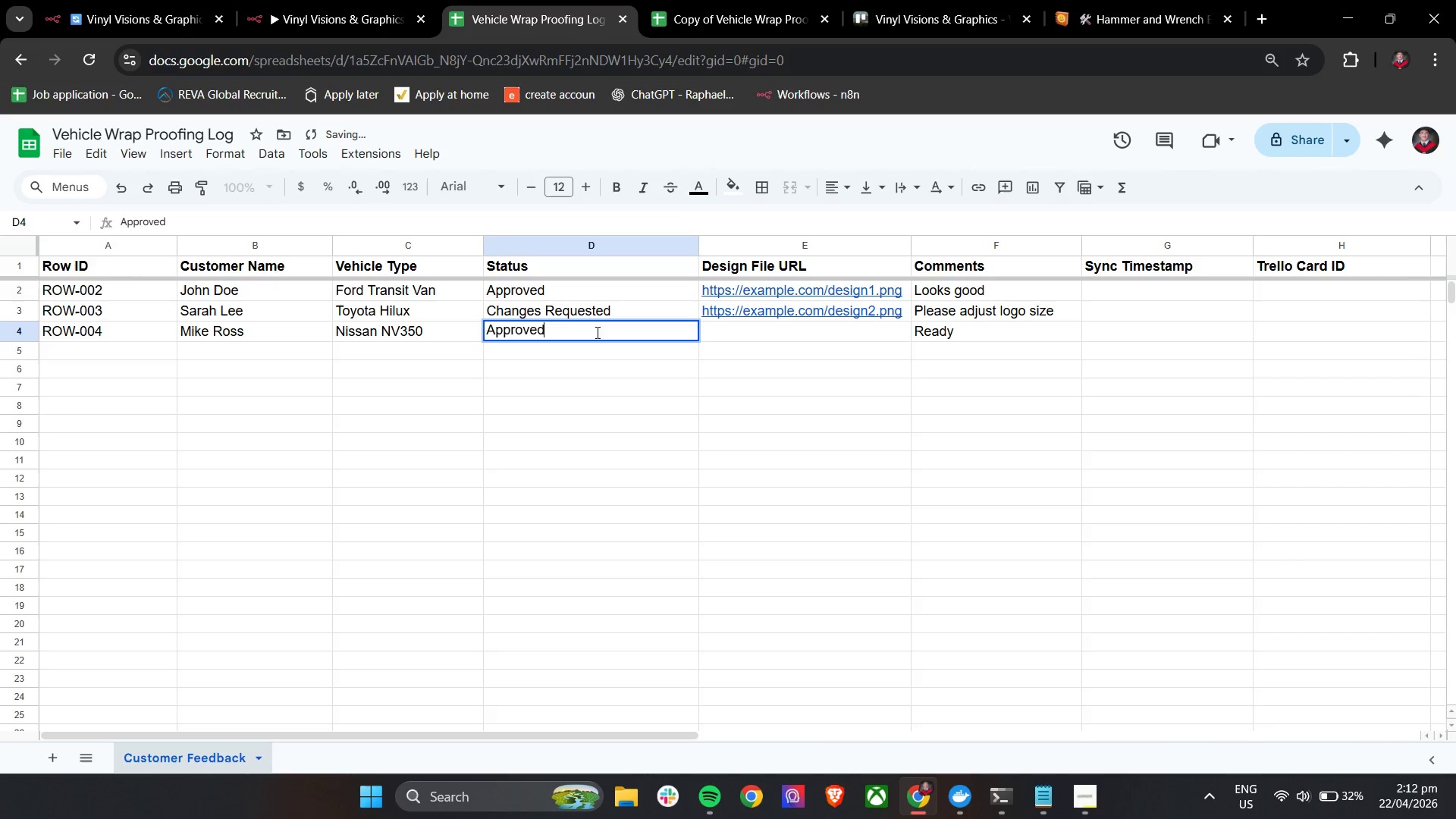 
key(Enter)
 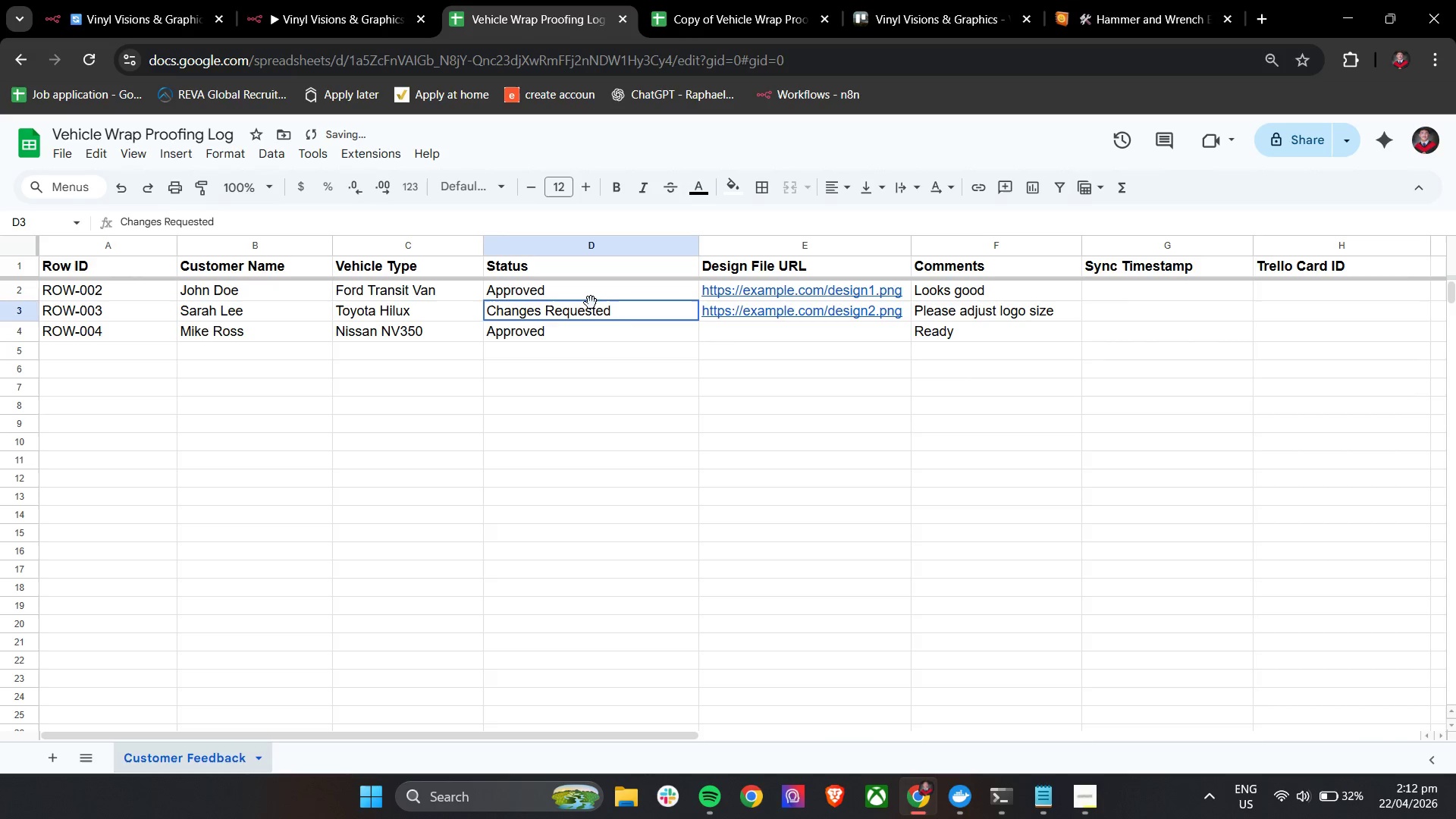 
double_click([591, 303])
 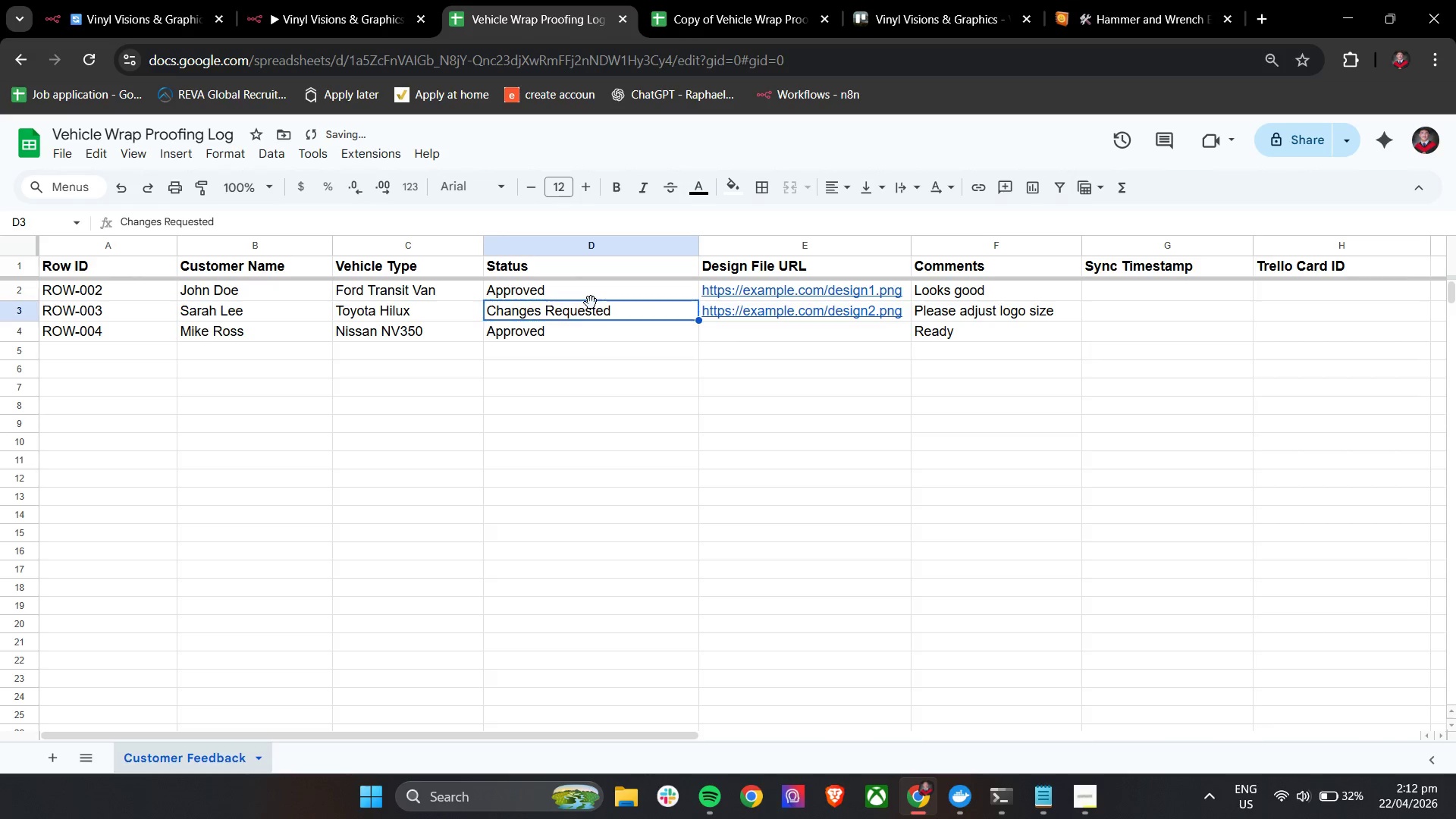 
key(Enter)
 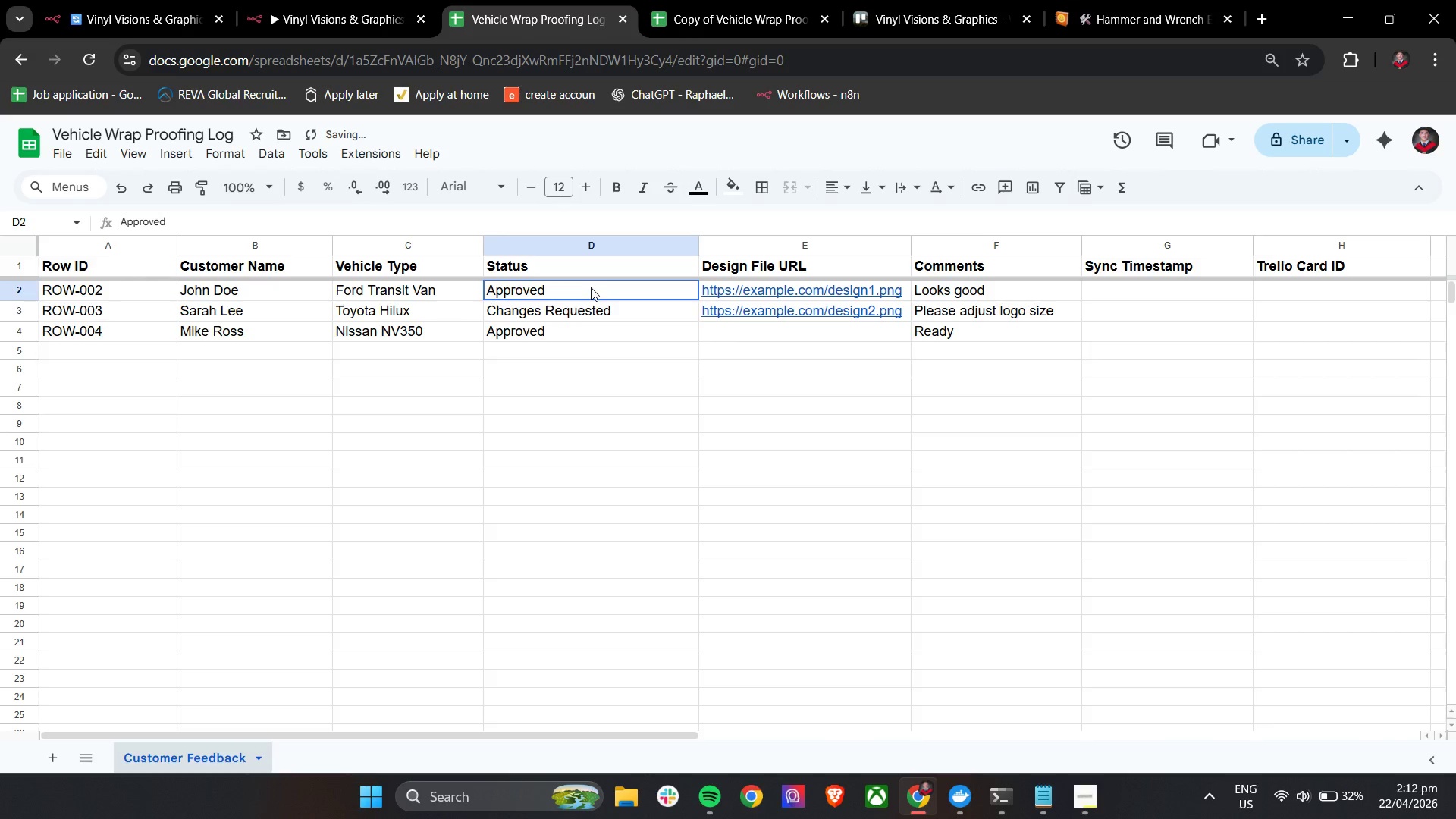 
double_click([591, 287])
 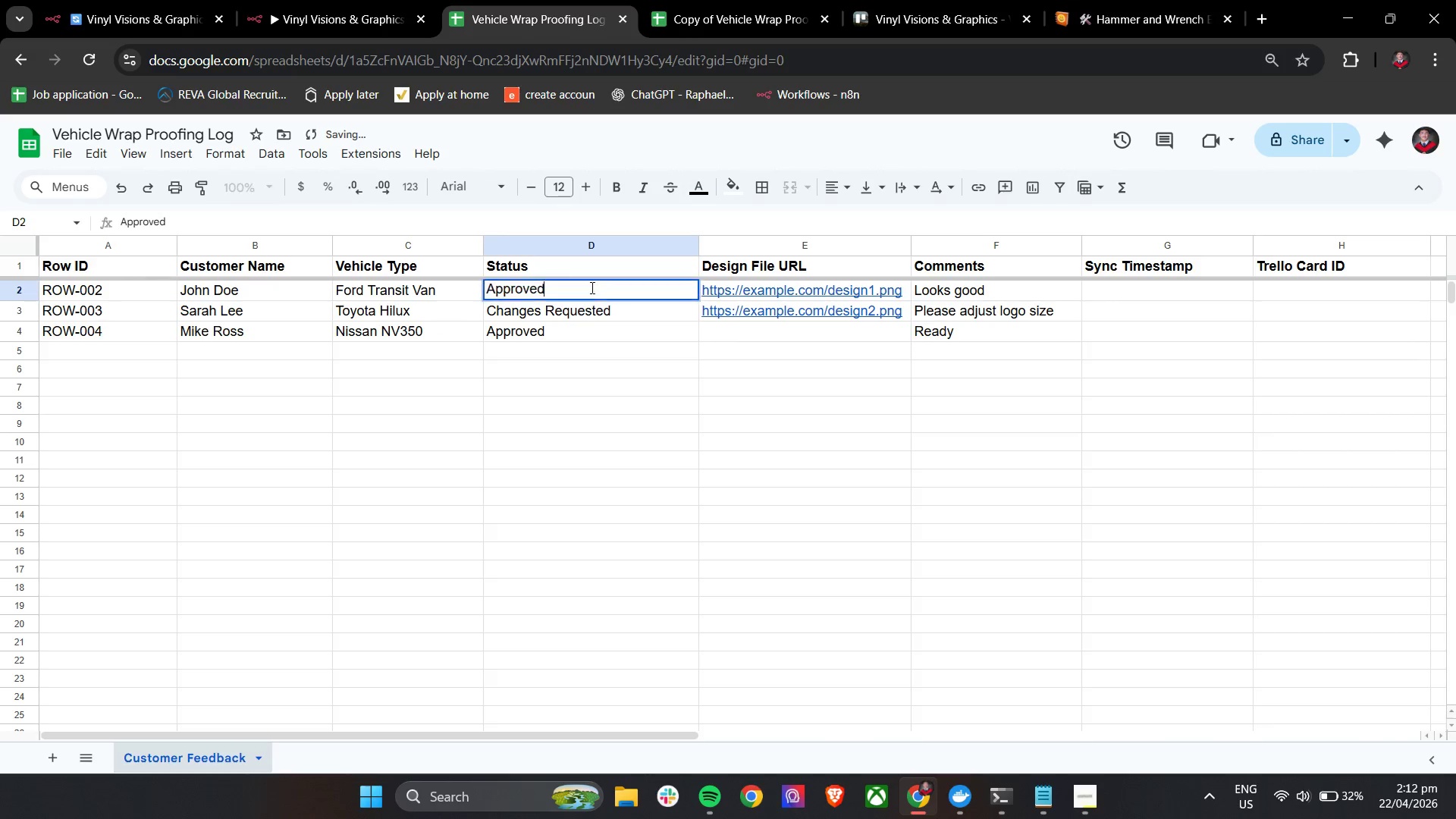 
triple_click([591, 287])
 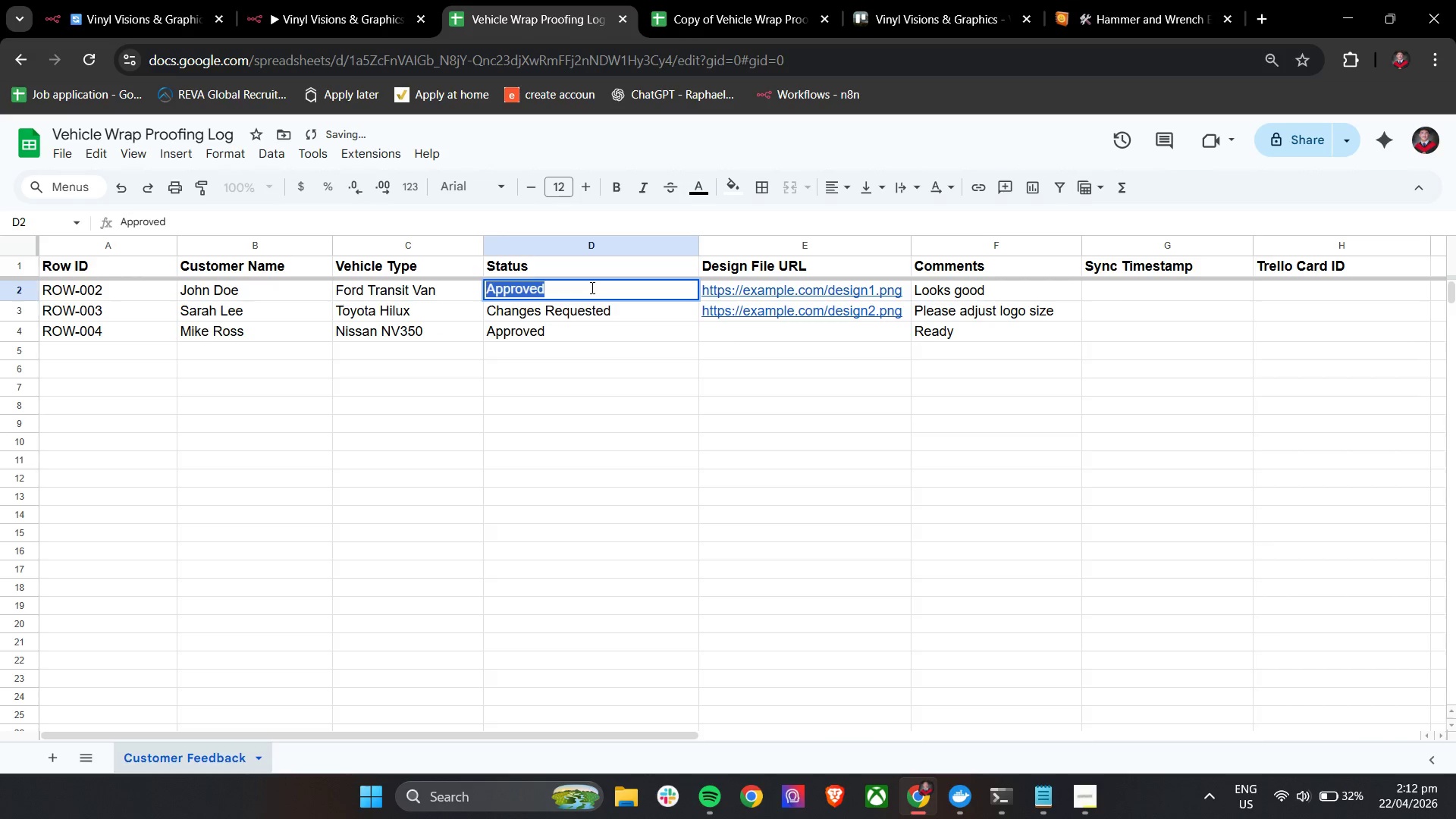 
key(Enter)
 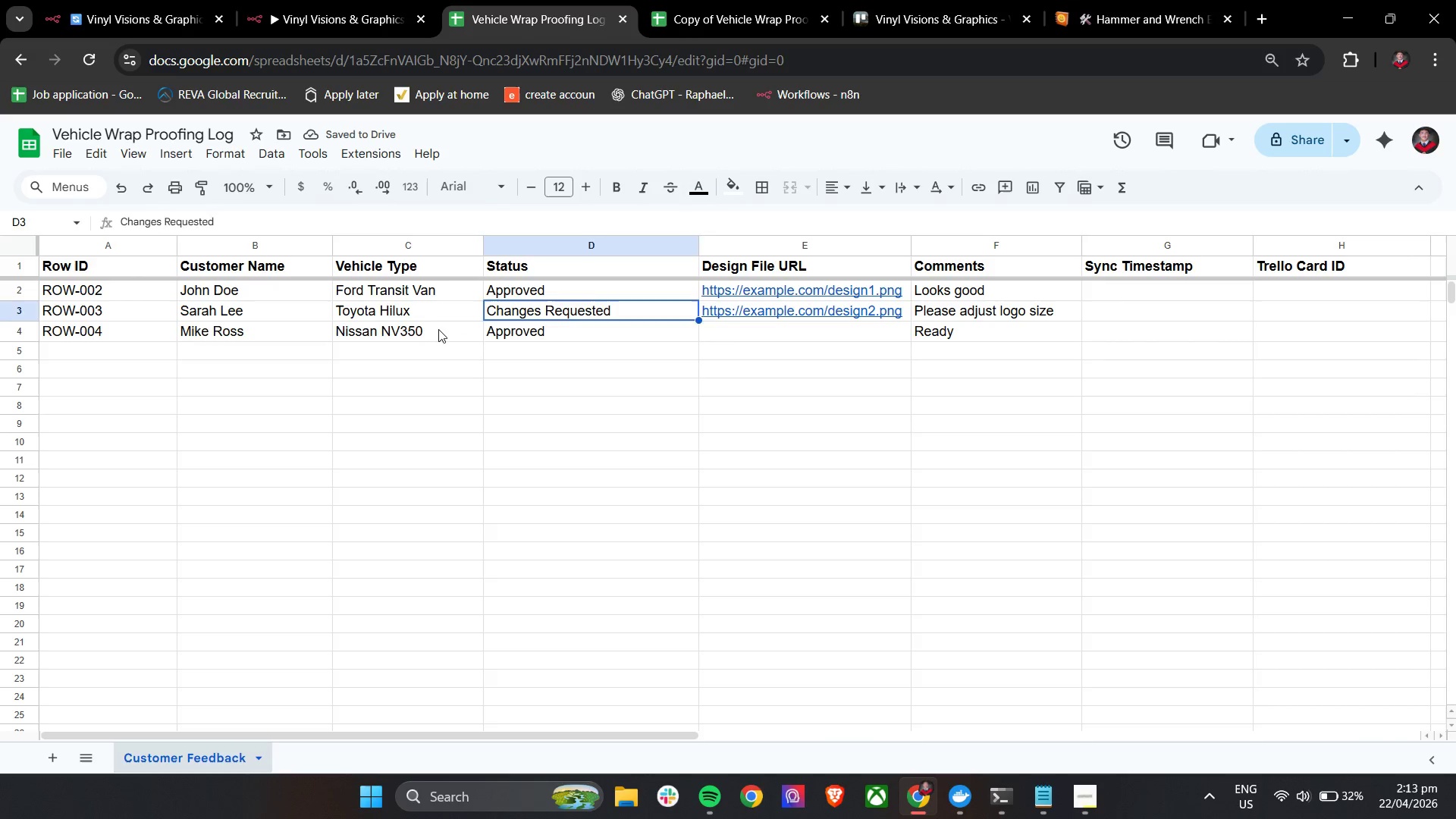 
double_click([438, 329])
 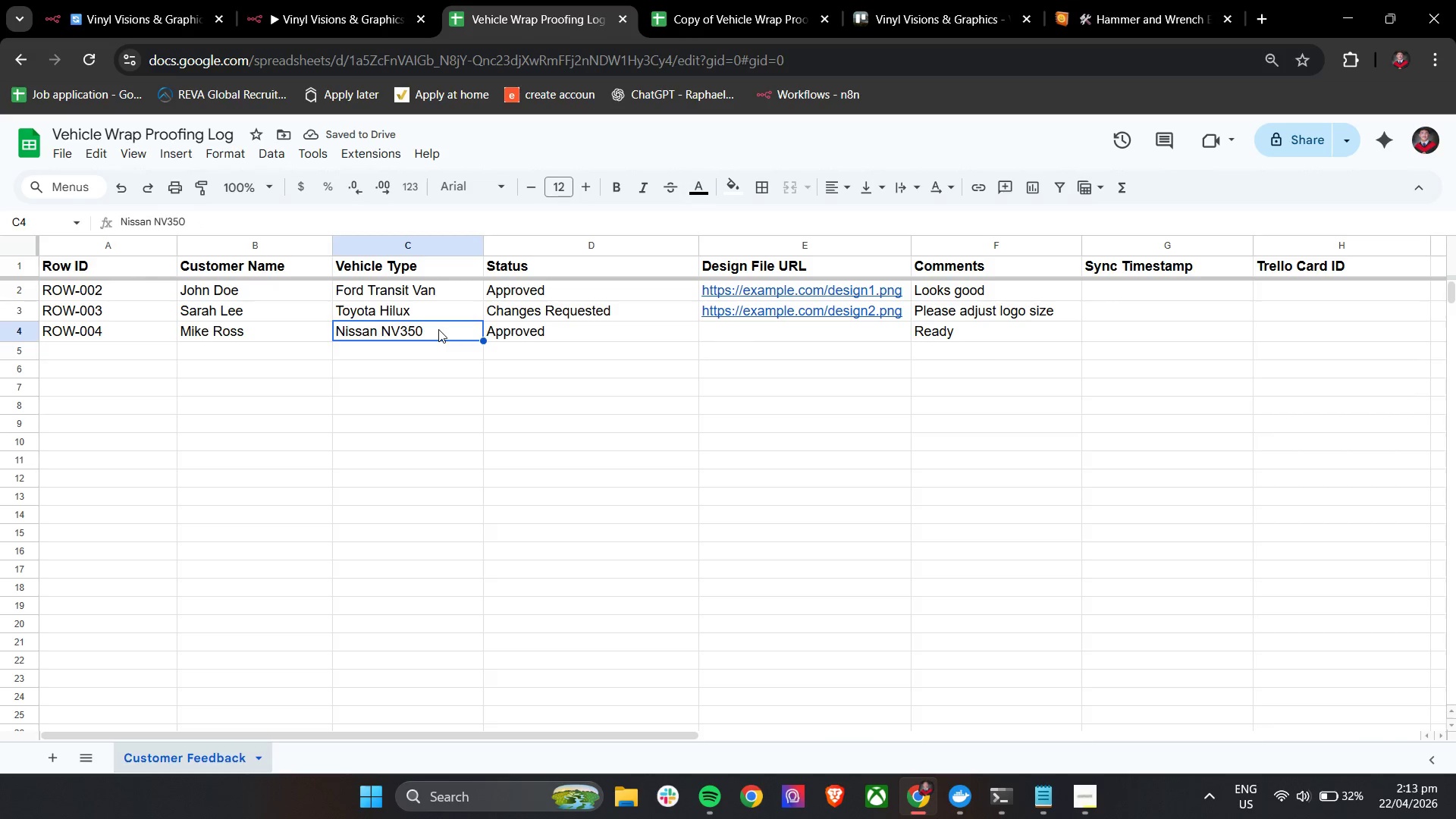 
key(Enter)
 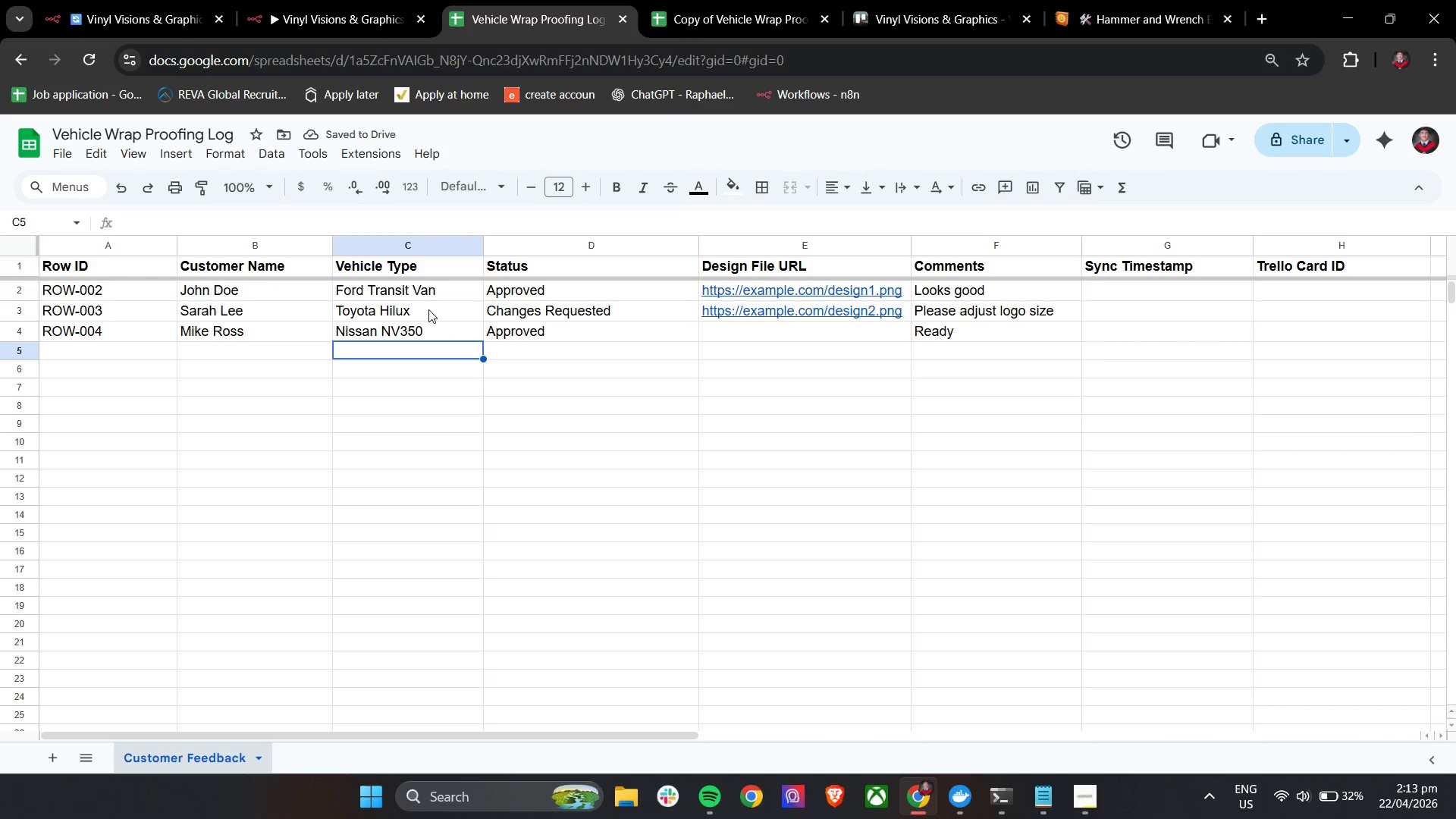 
triple_click([428, 309])
 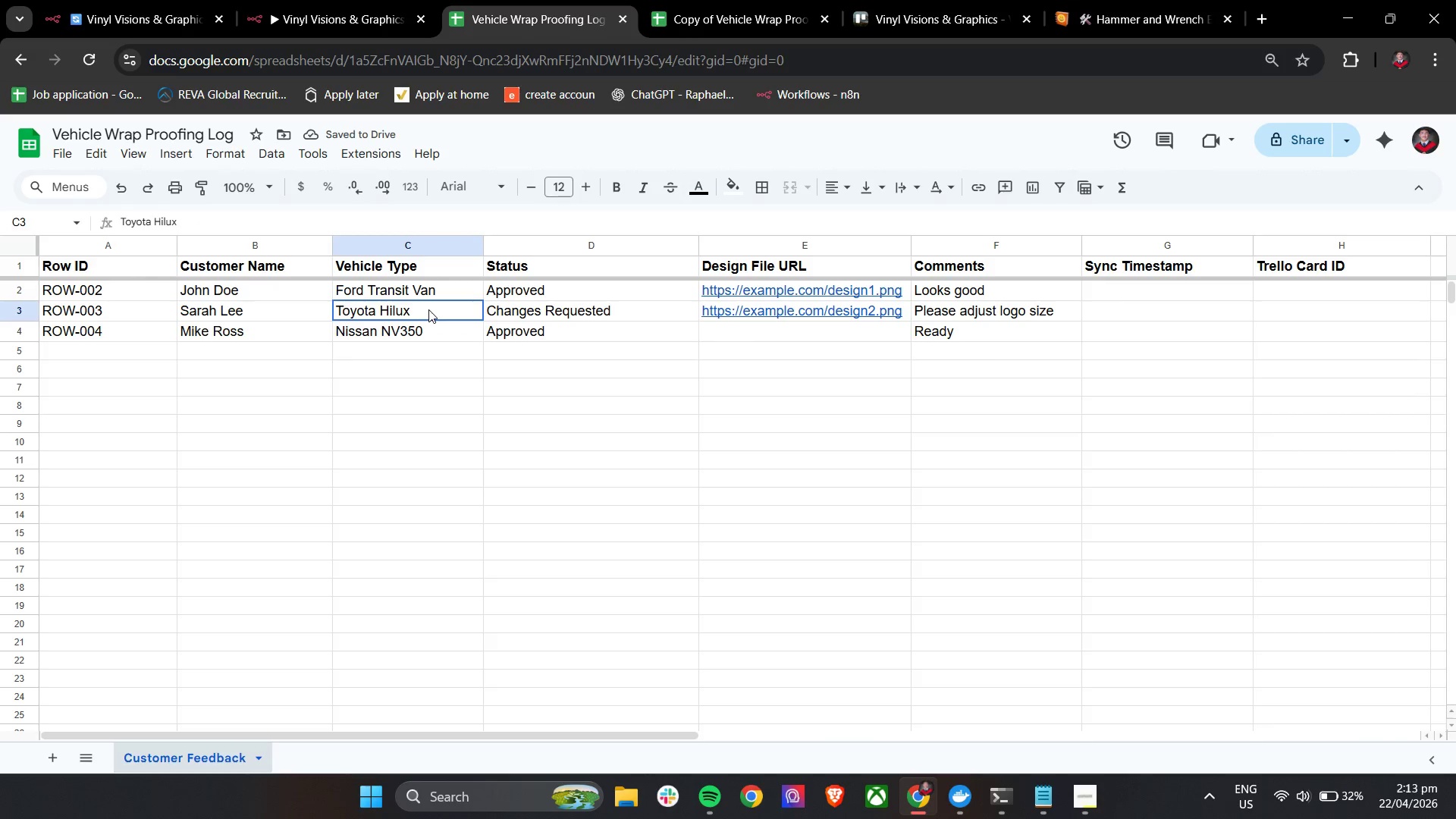 
triple_click([428, 309])
 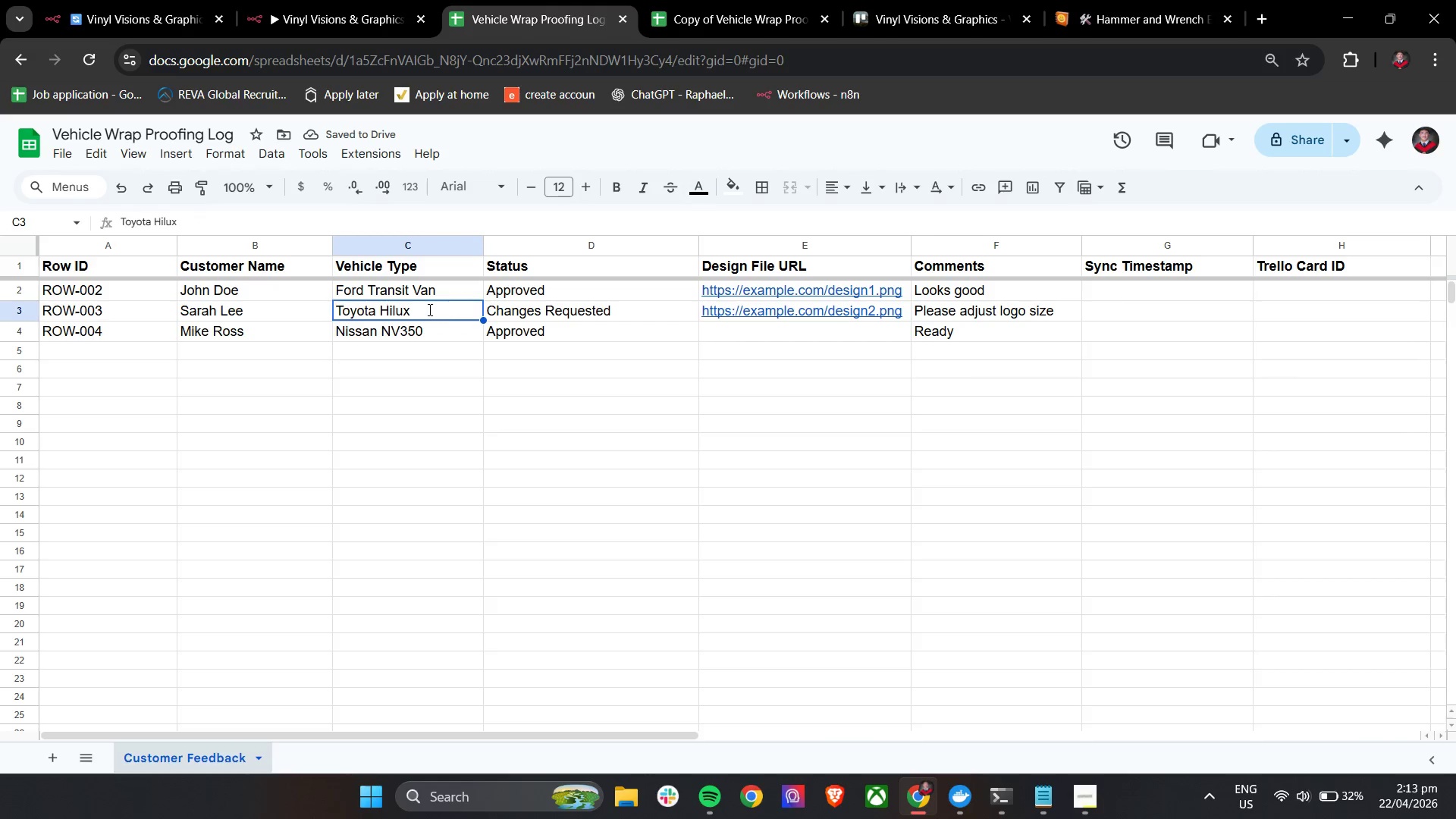 
key(Enter)
 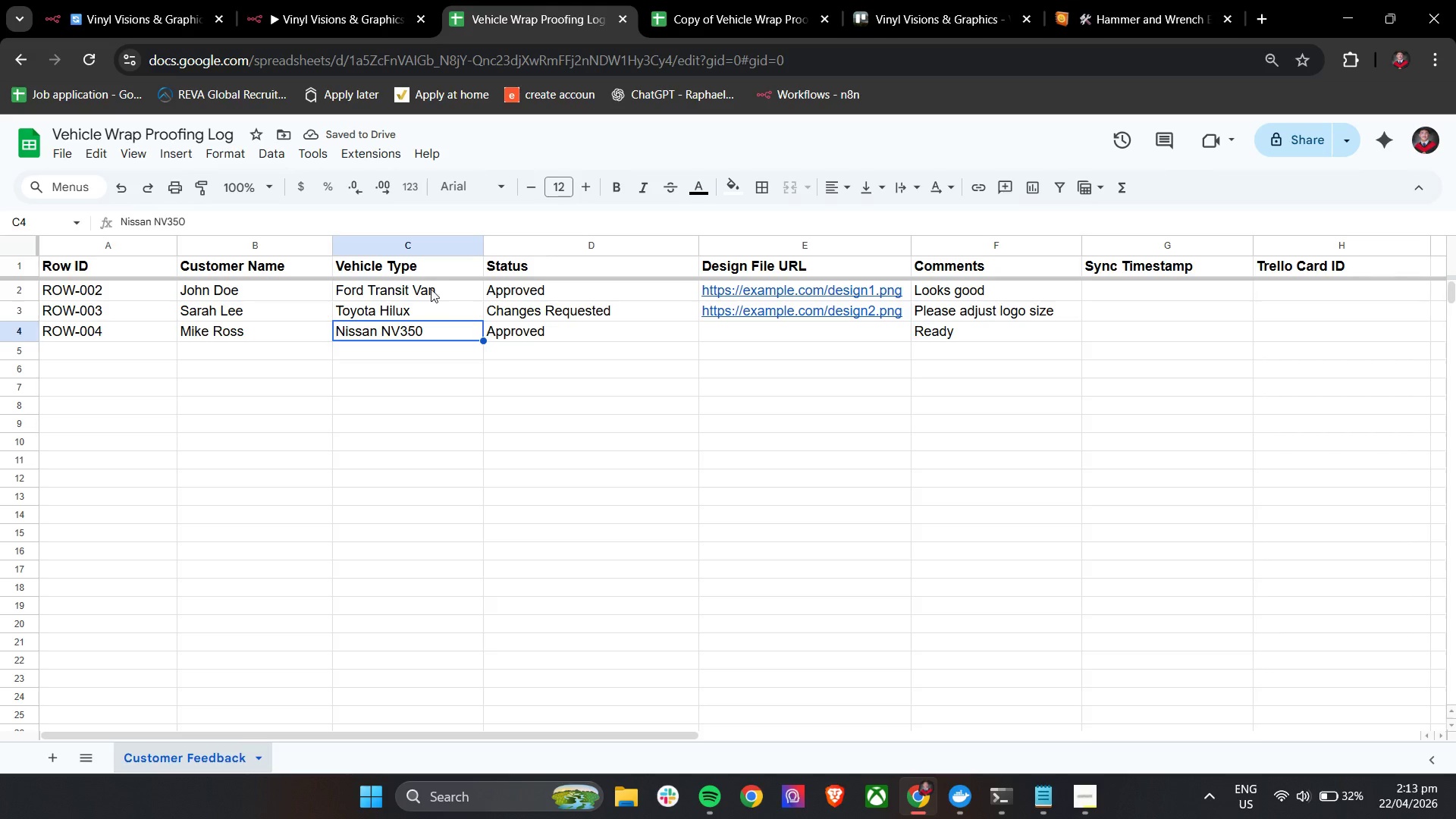 
triple_click([431, 289])
 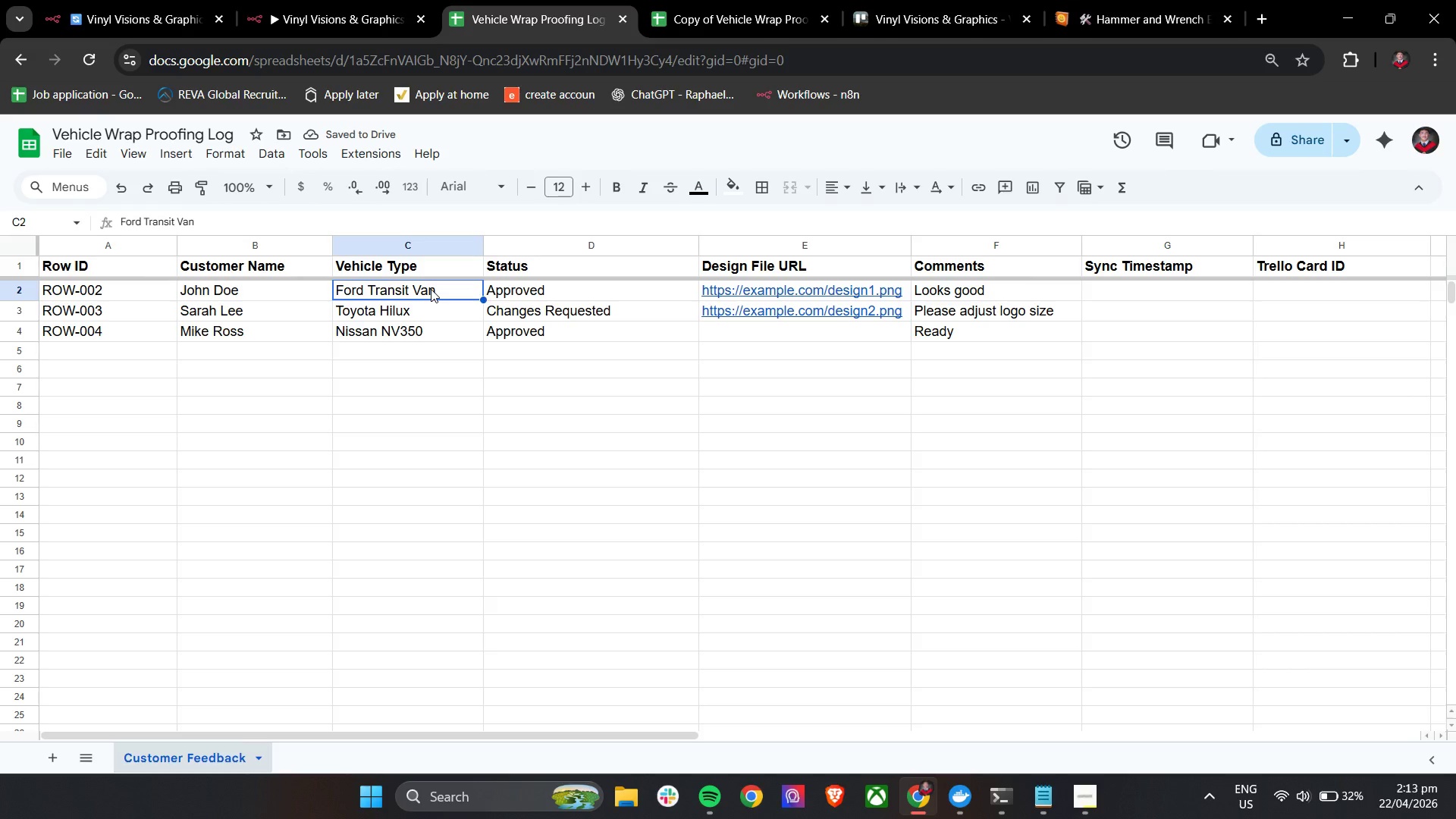 
triple_click([431, 289])
 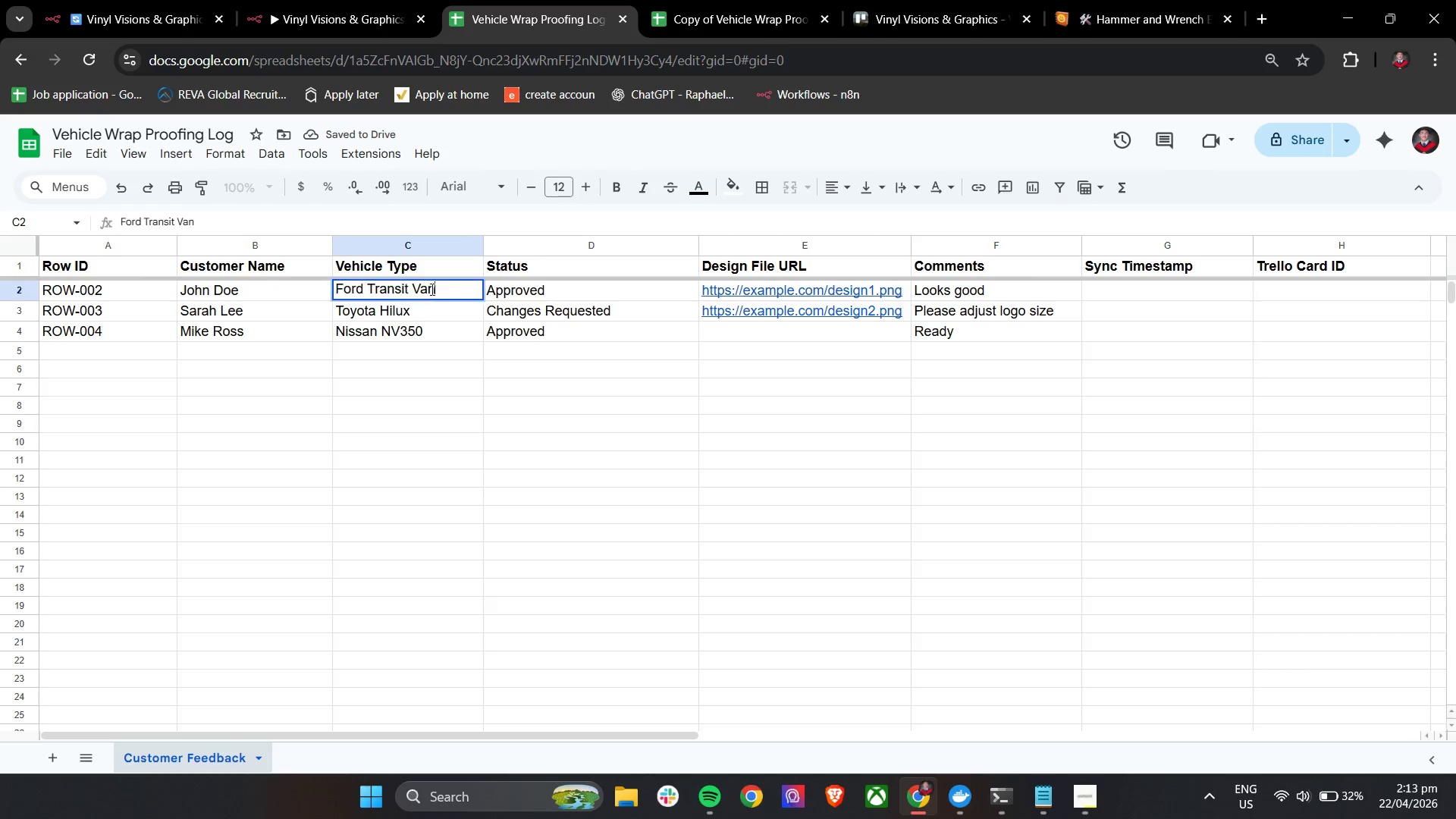 
key(Enter)
 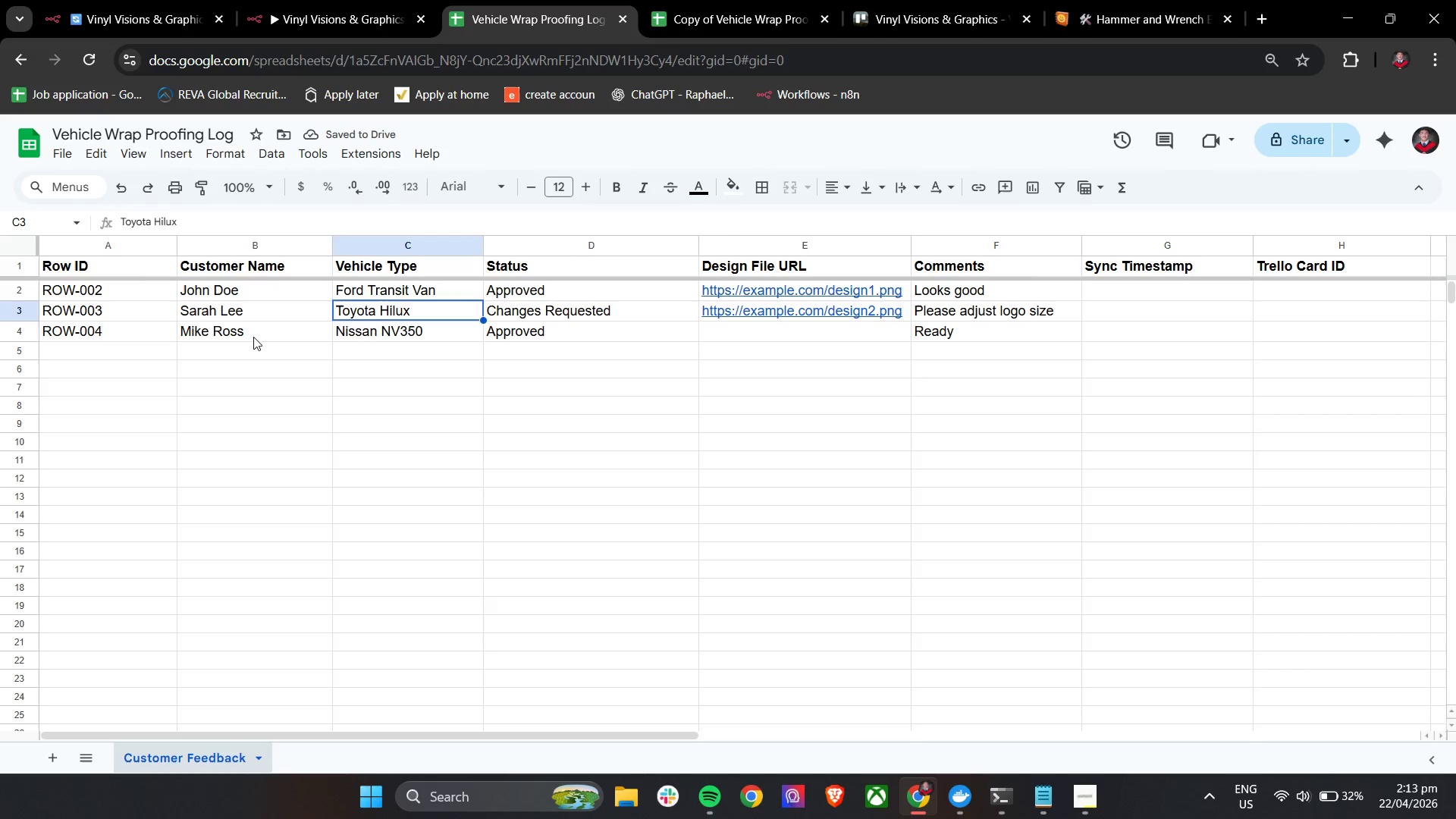 
double_click([253, 337])
 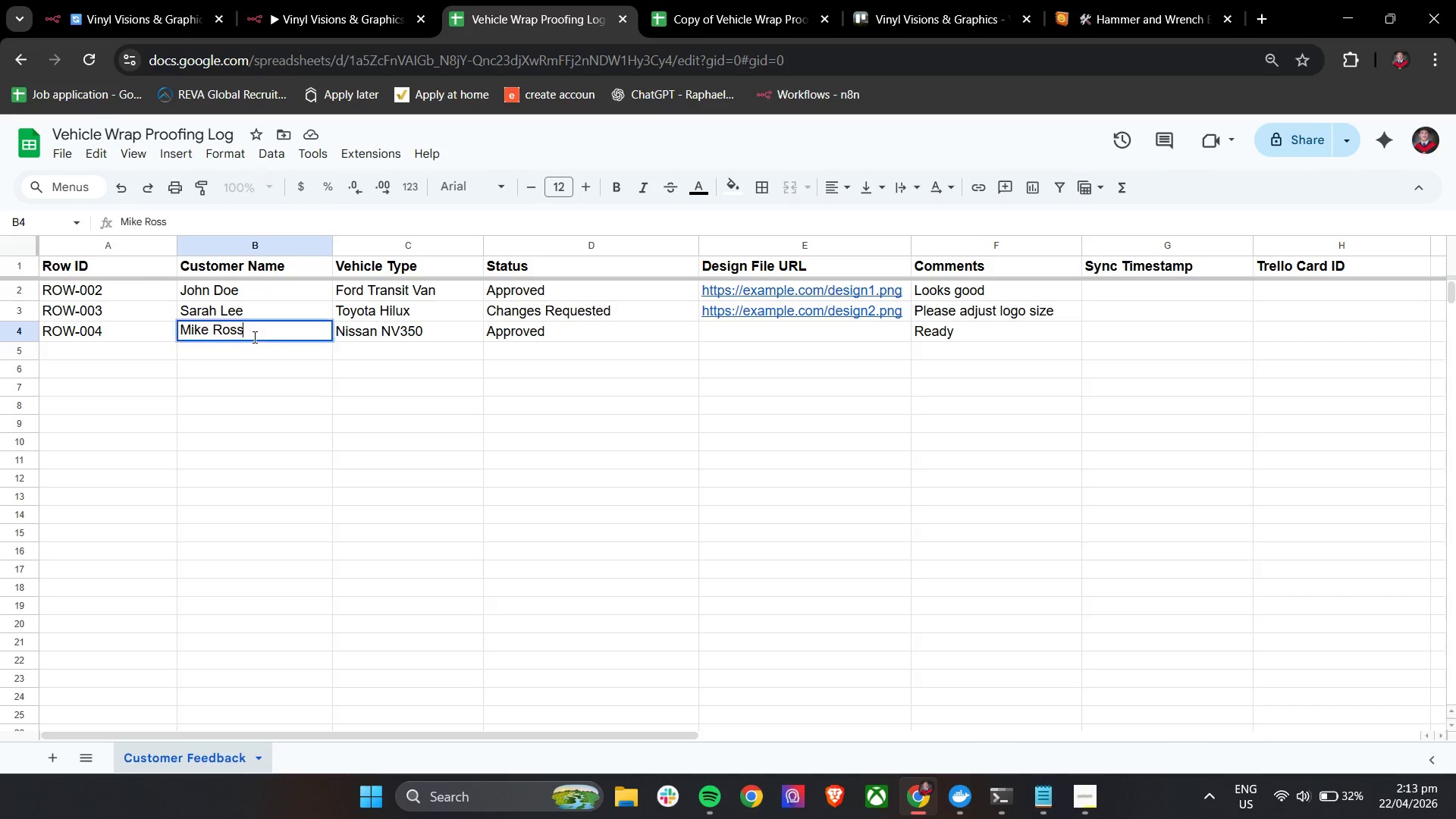 
key(Enter)
 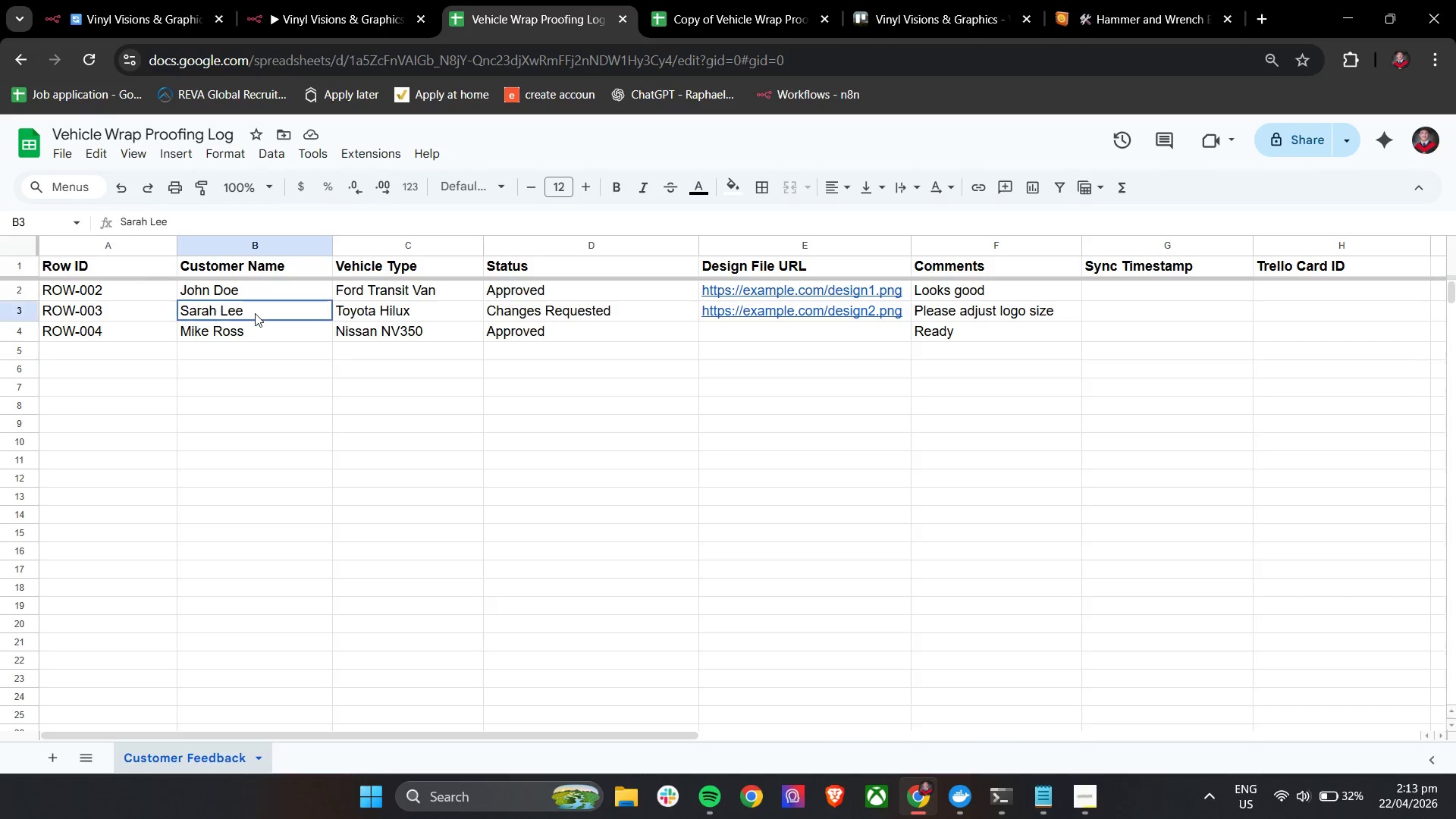 
double_click([255, 313])
 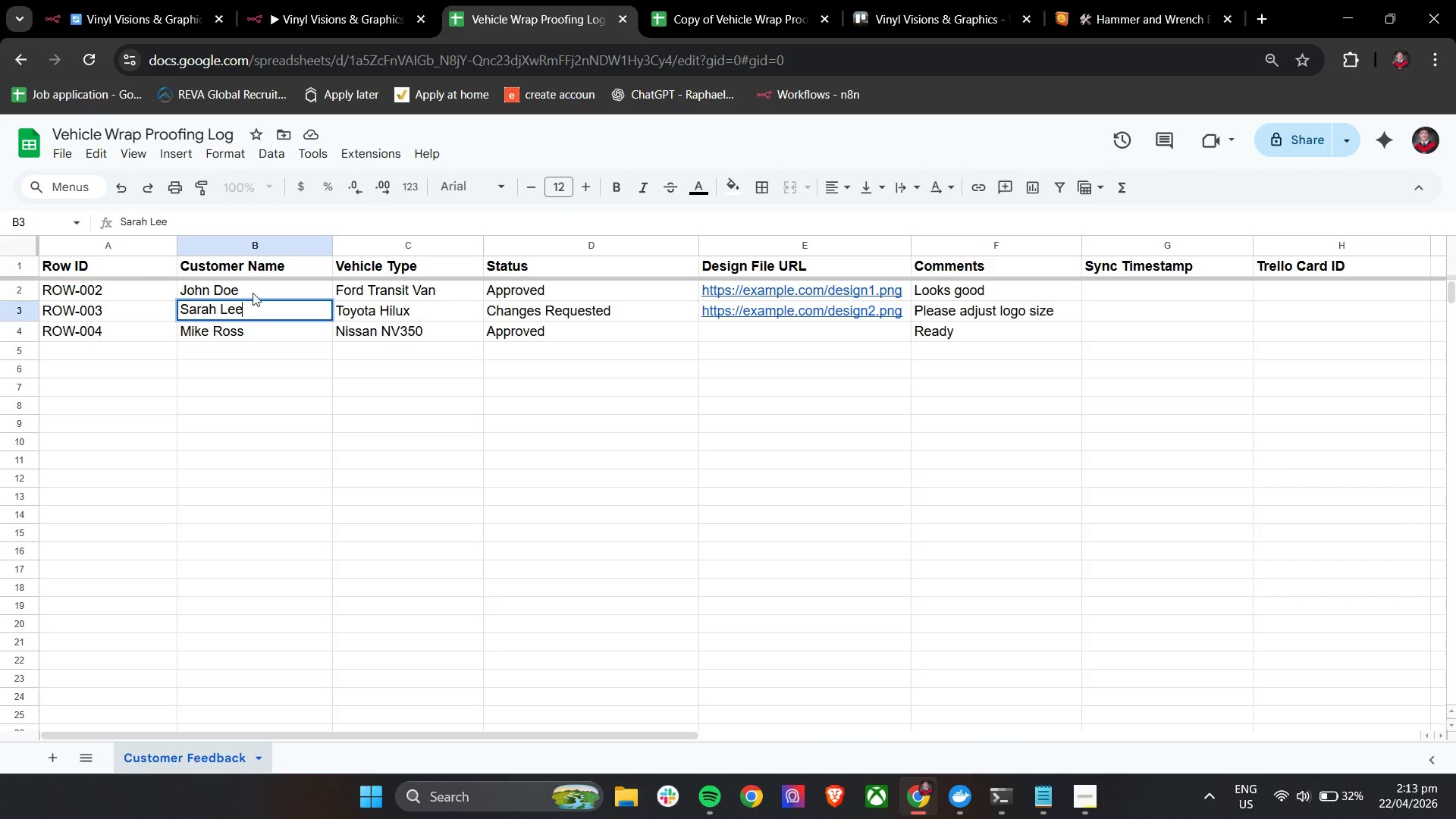 
key(Enter)
 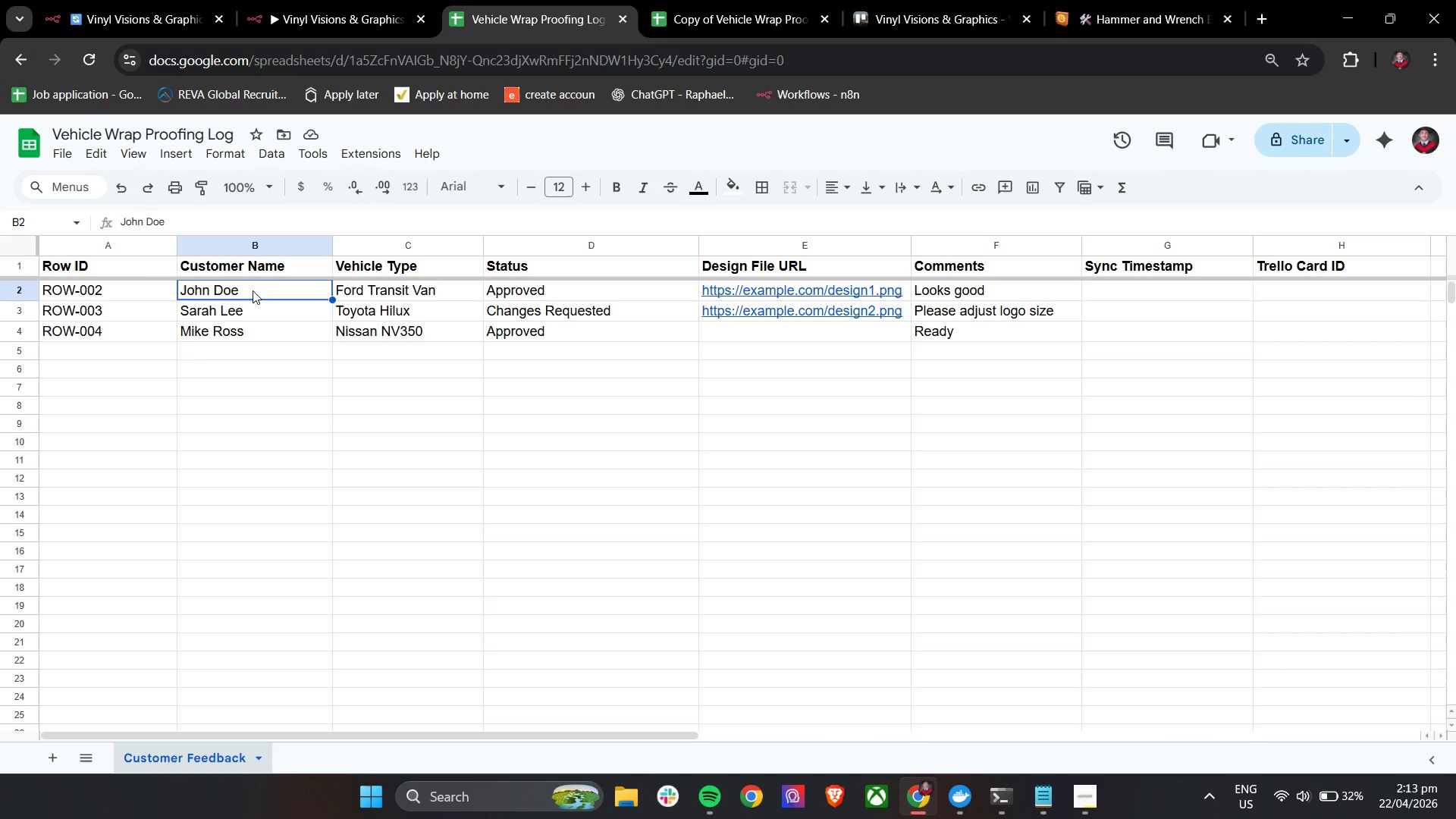 
double_click([253, 290])
 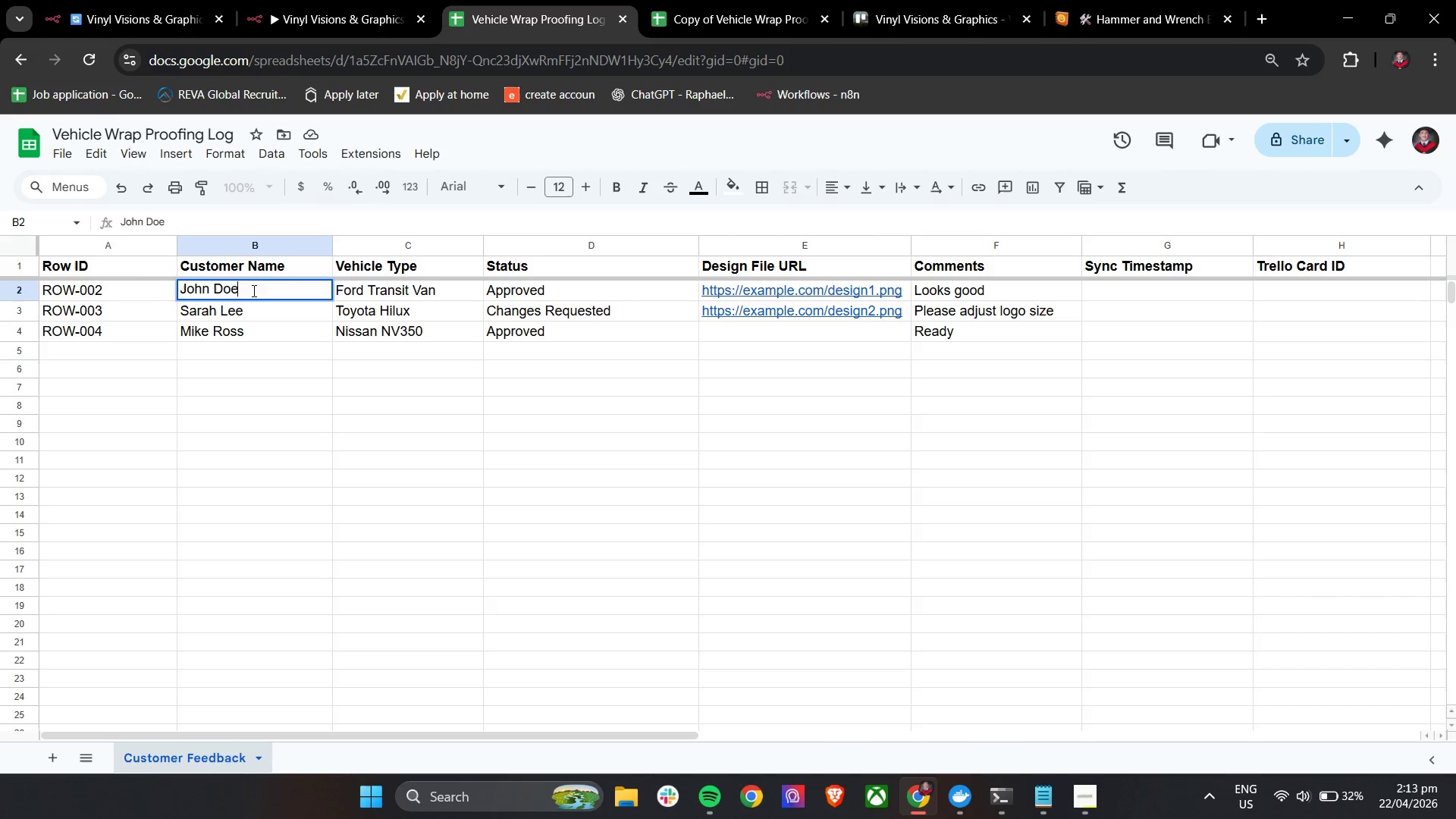 
key(Enter)
 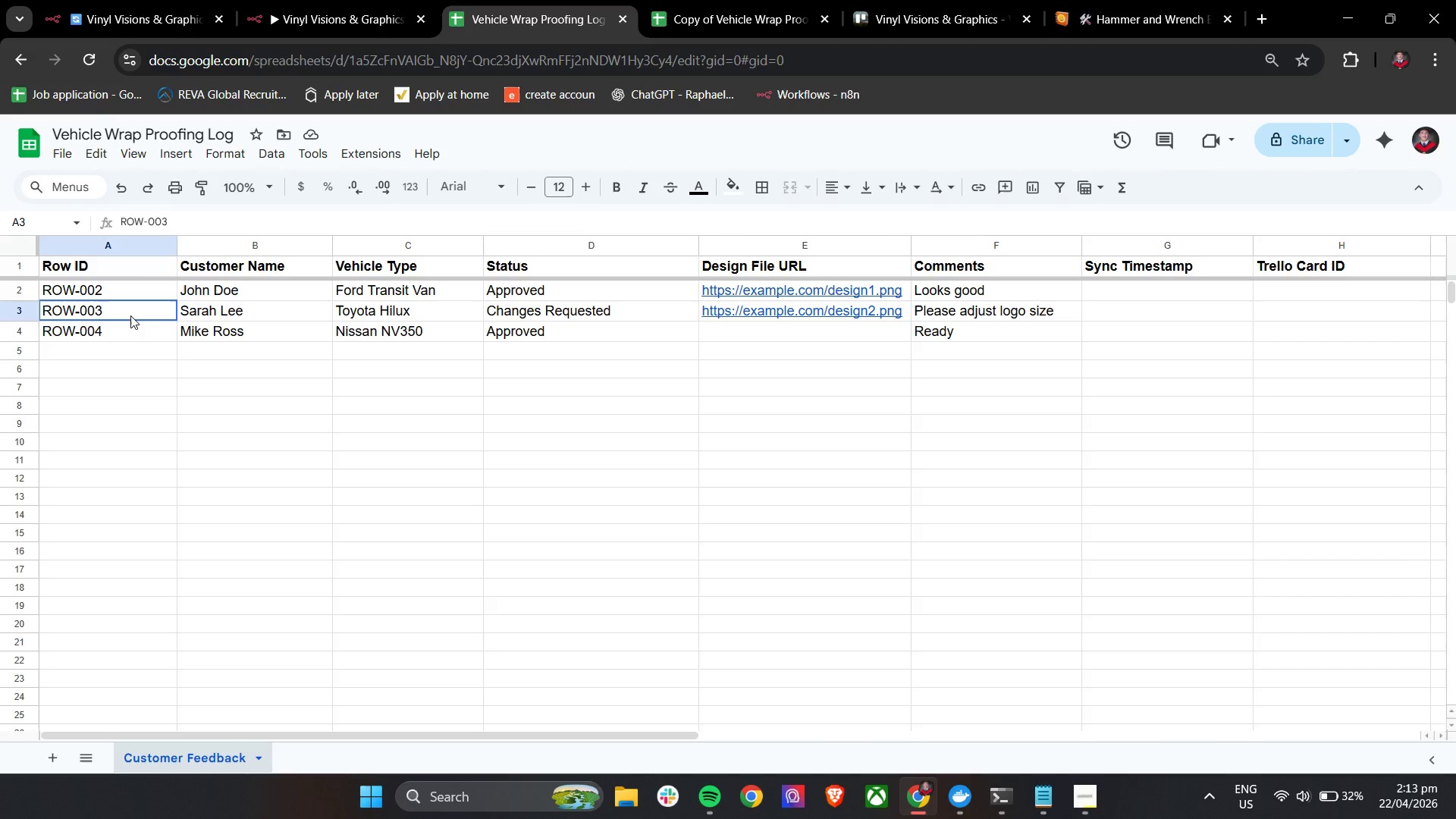 
double_click([130, 315])
 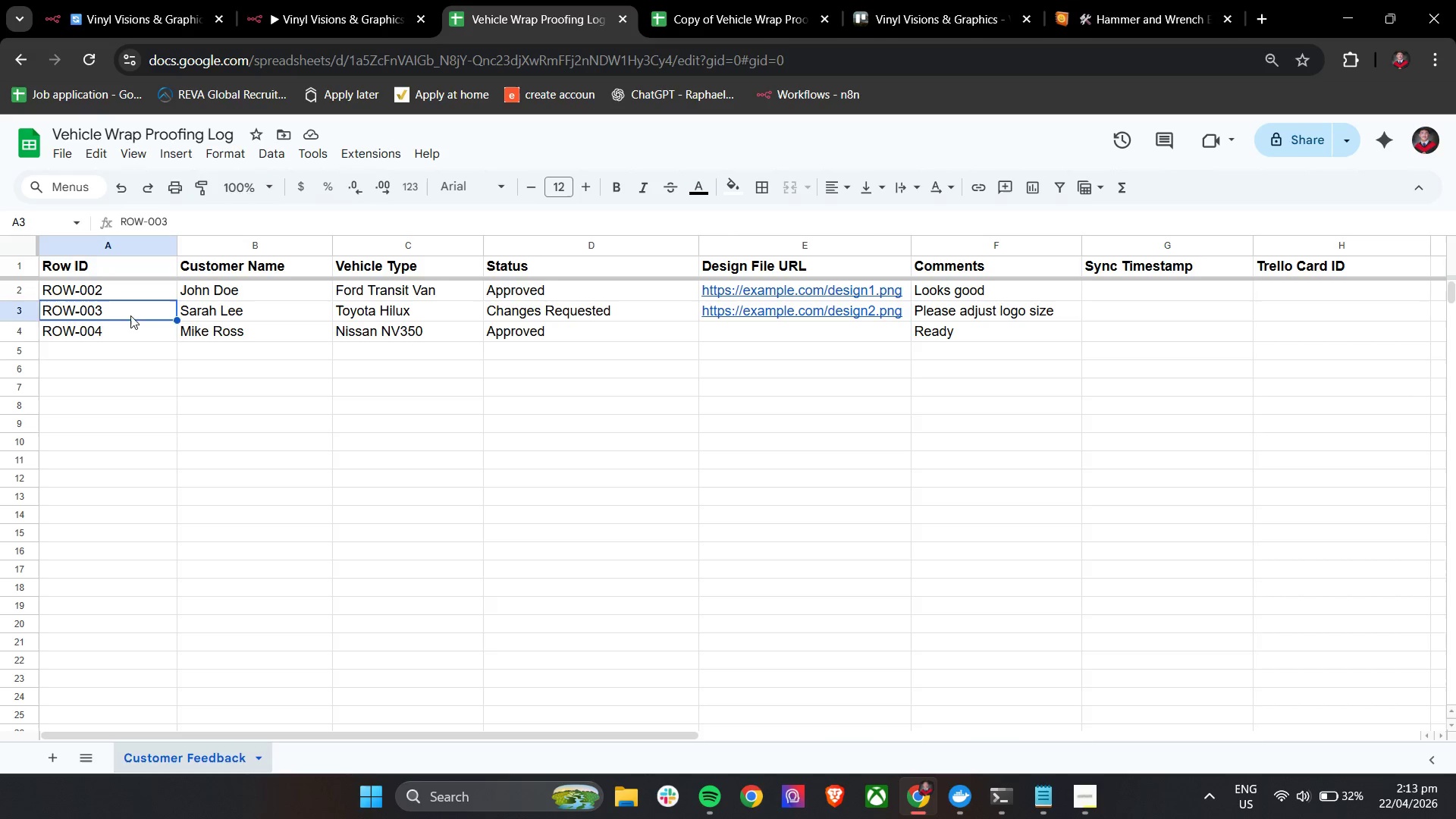 
key(Enter)
 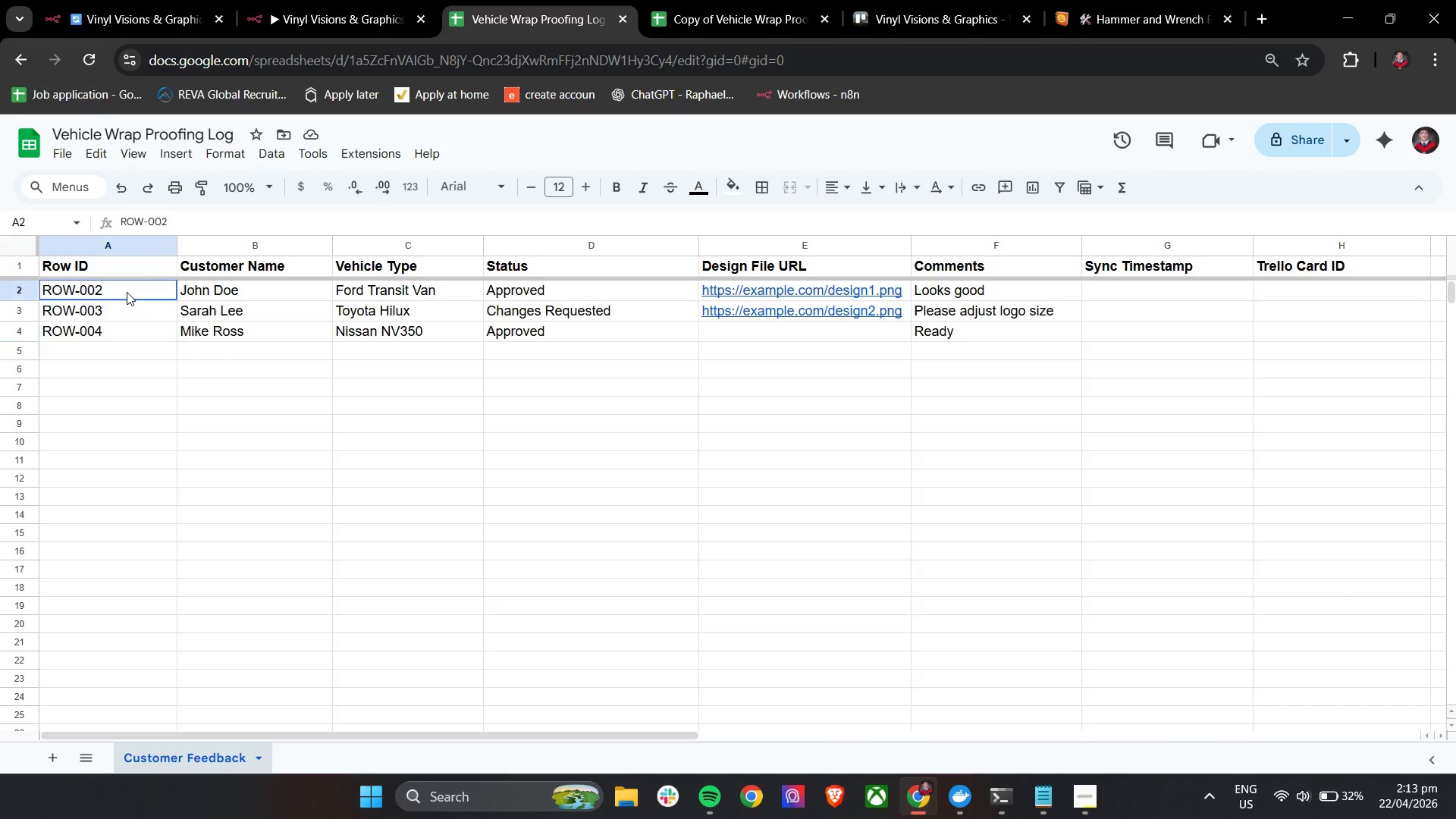 
triple_click([127, 292])
 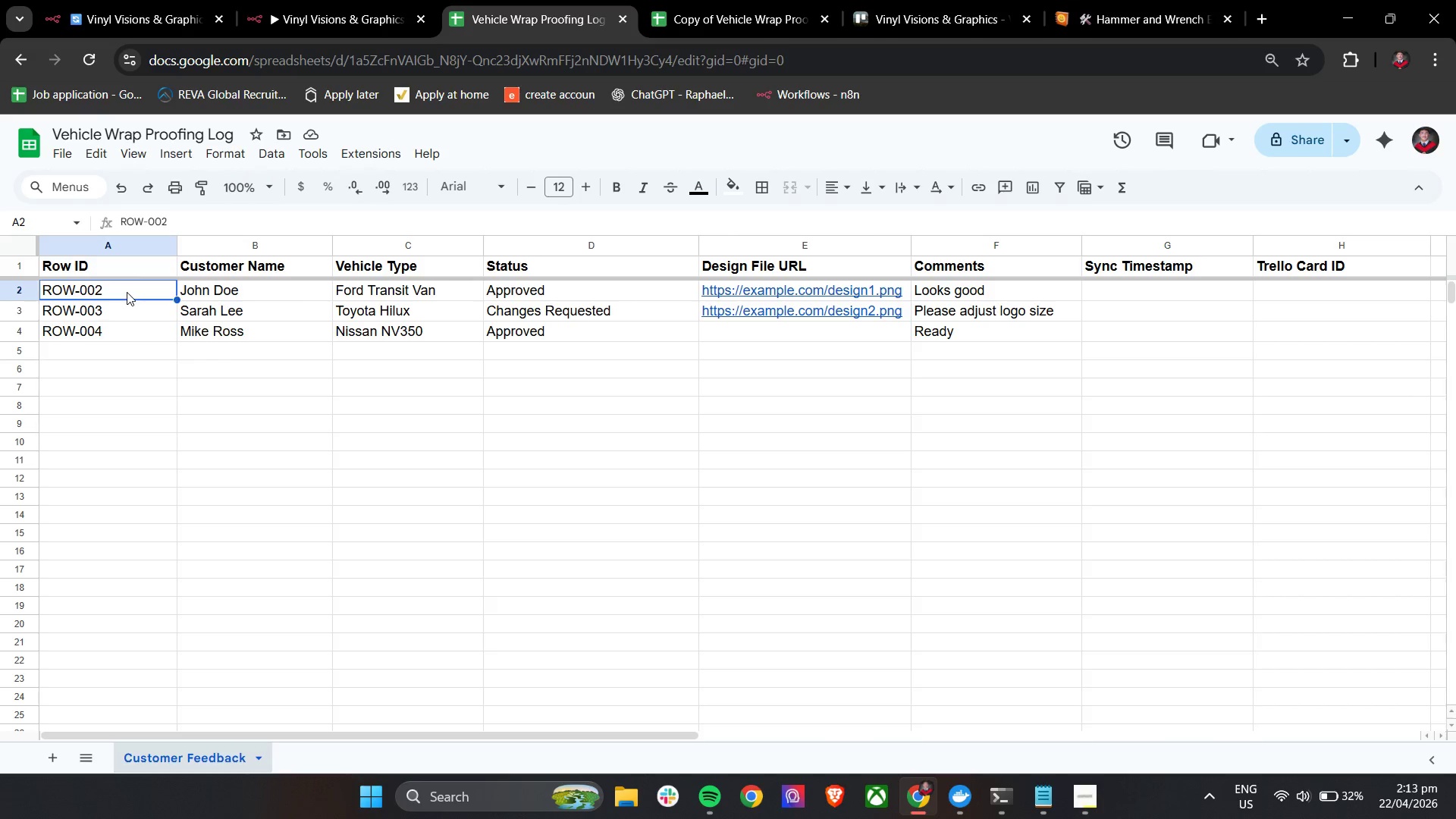 
triple_click([127, 292])
 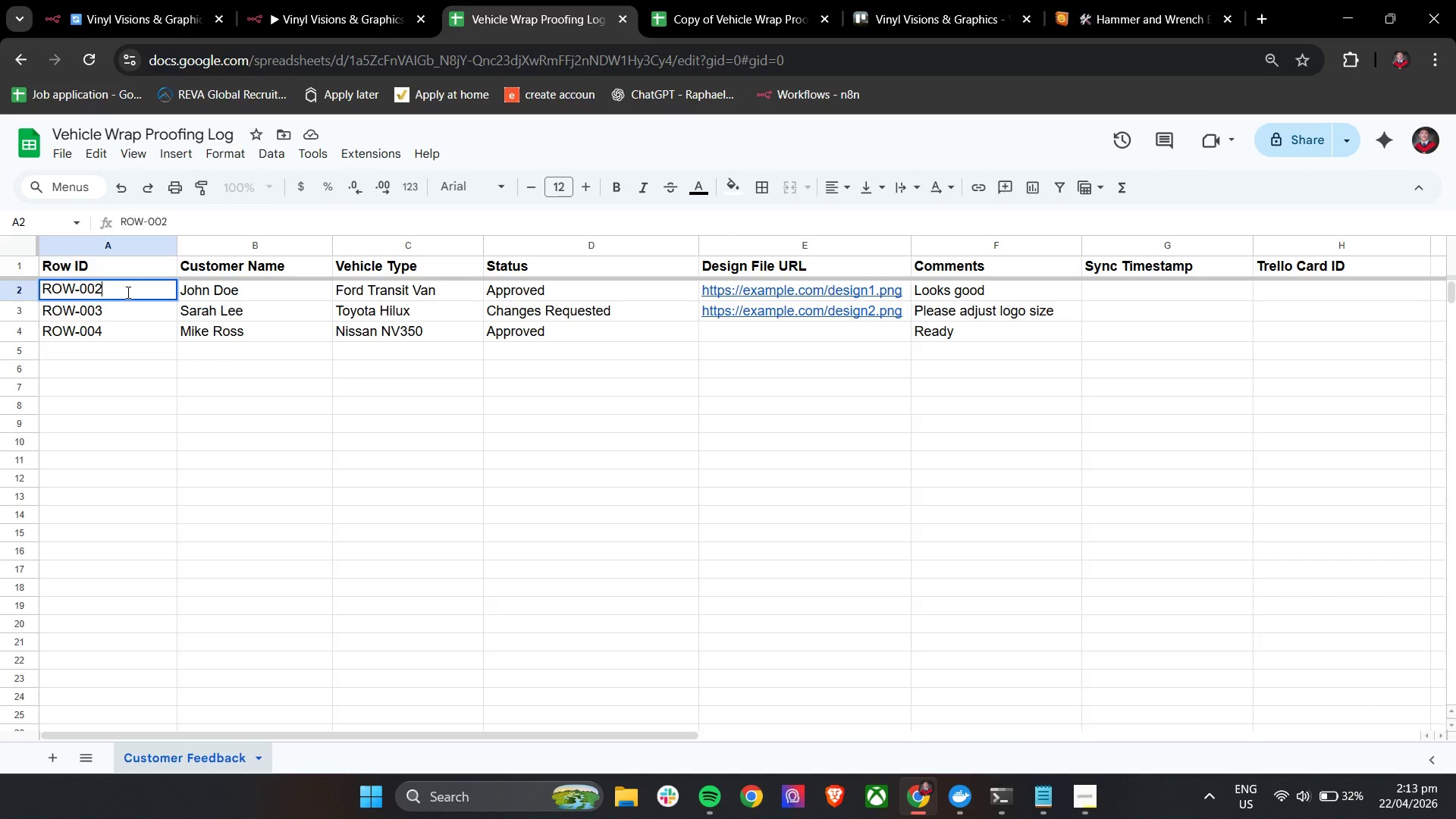 
key(Enter)
 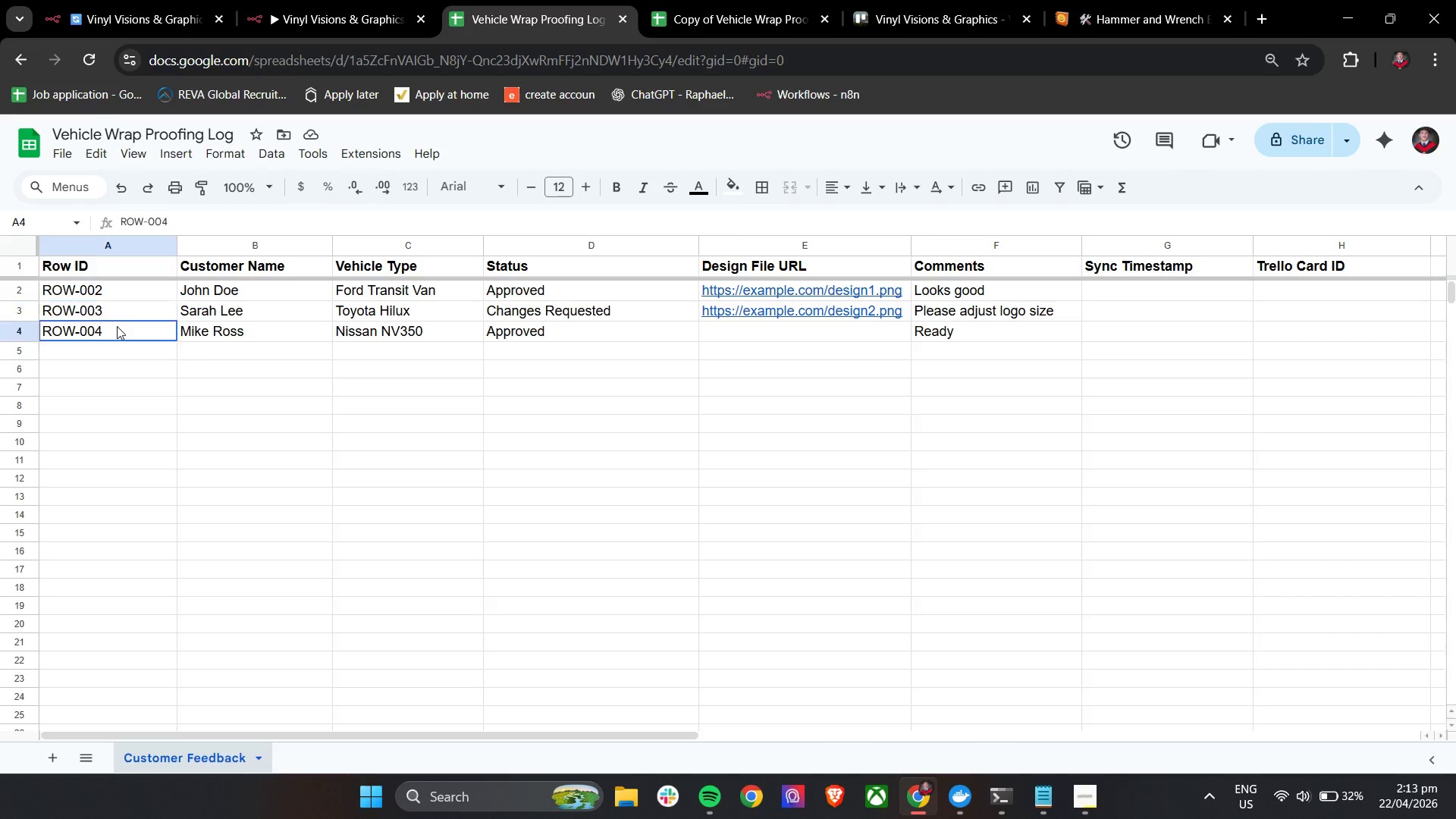 
double_click([117, 326])
 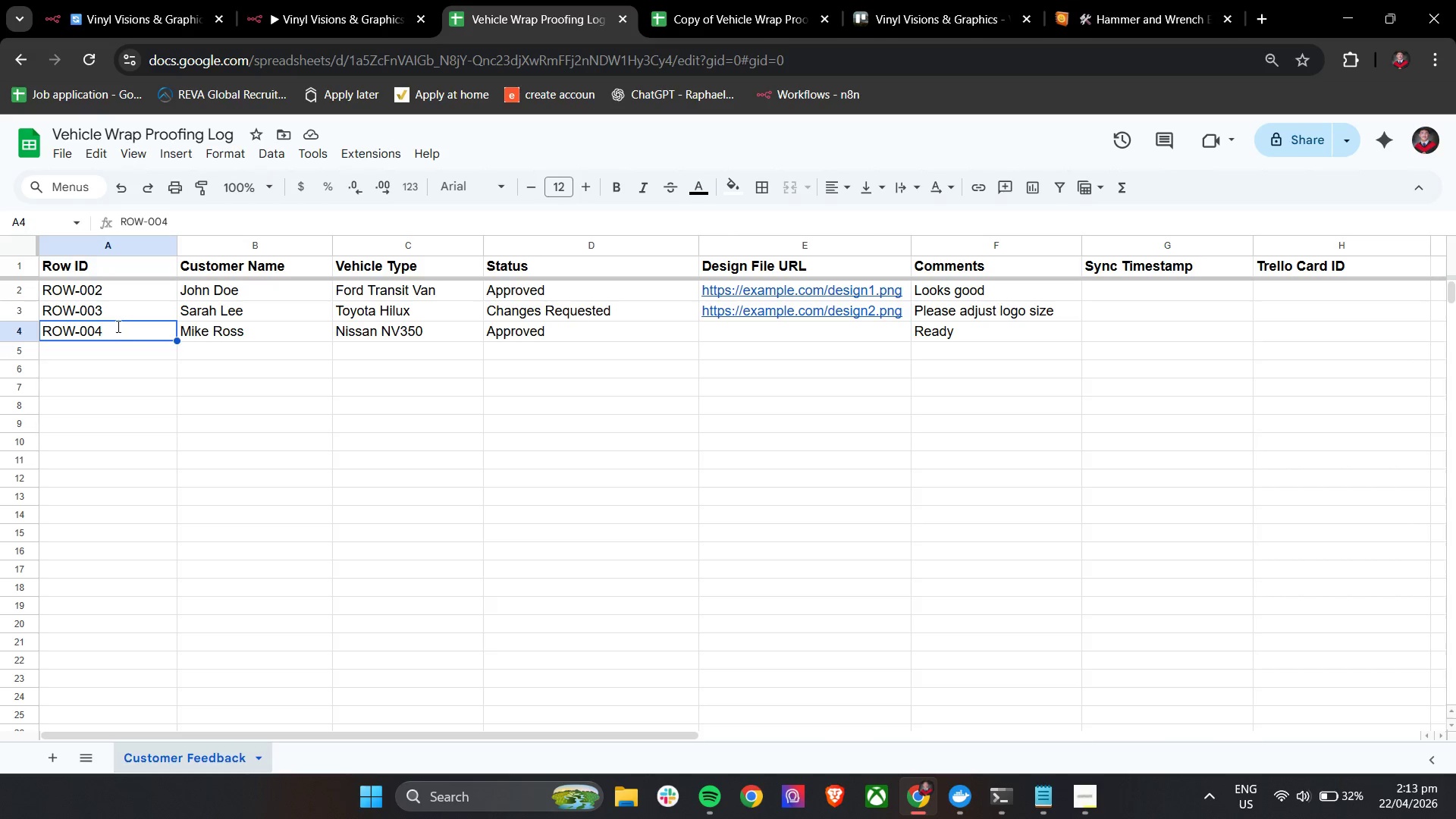 
key(Enter)
 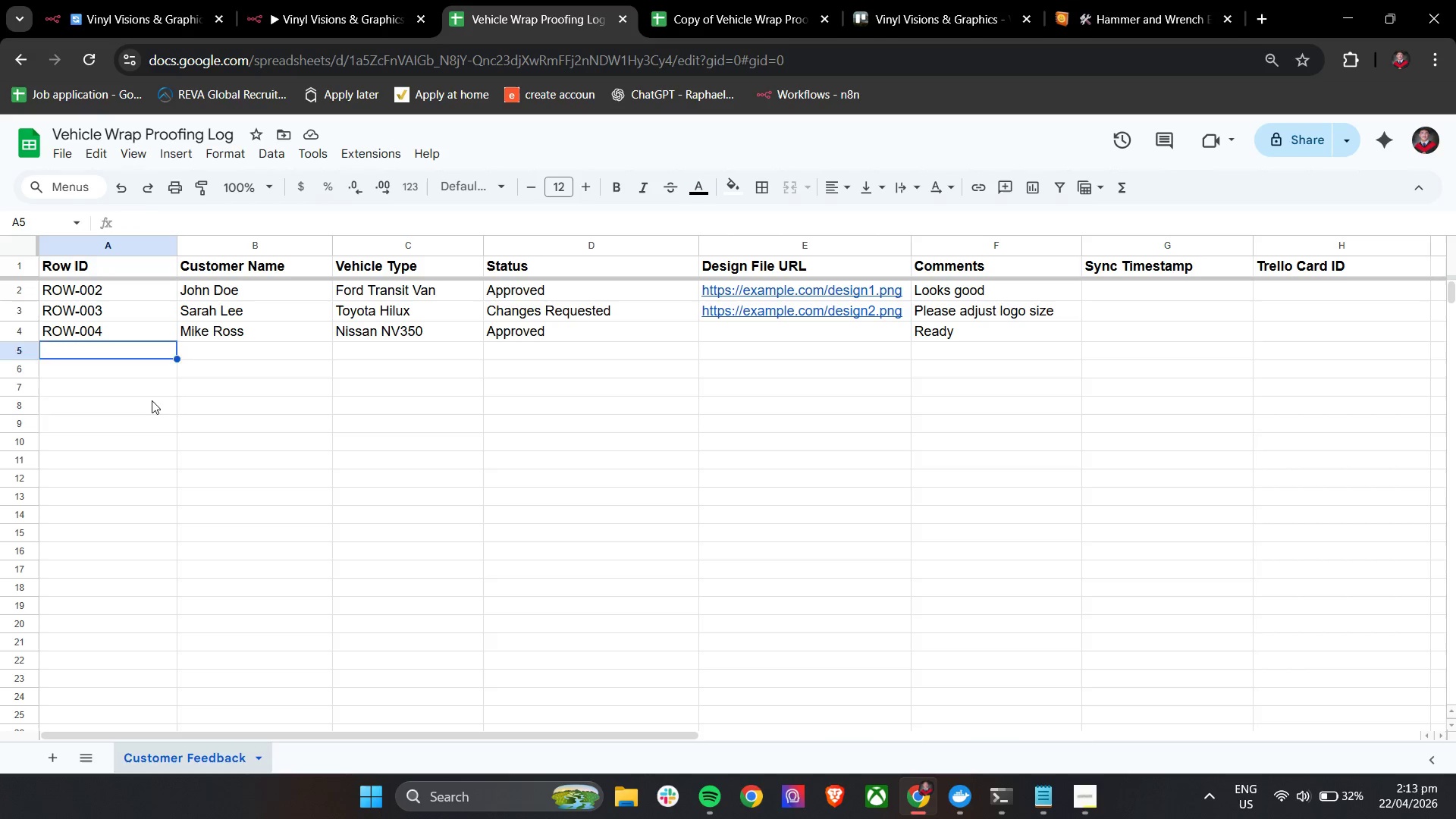 
triple_click([152, 400])
 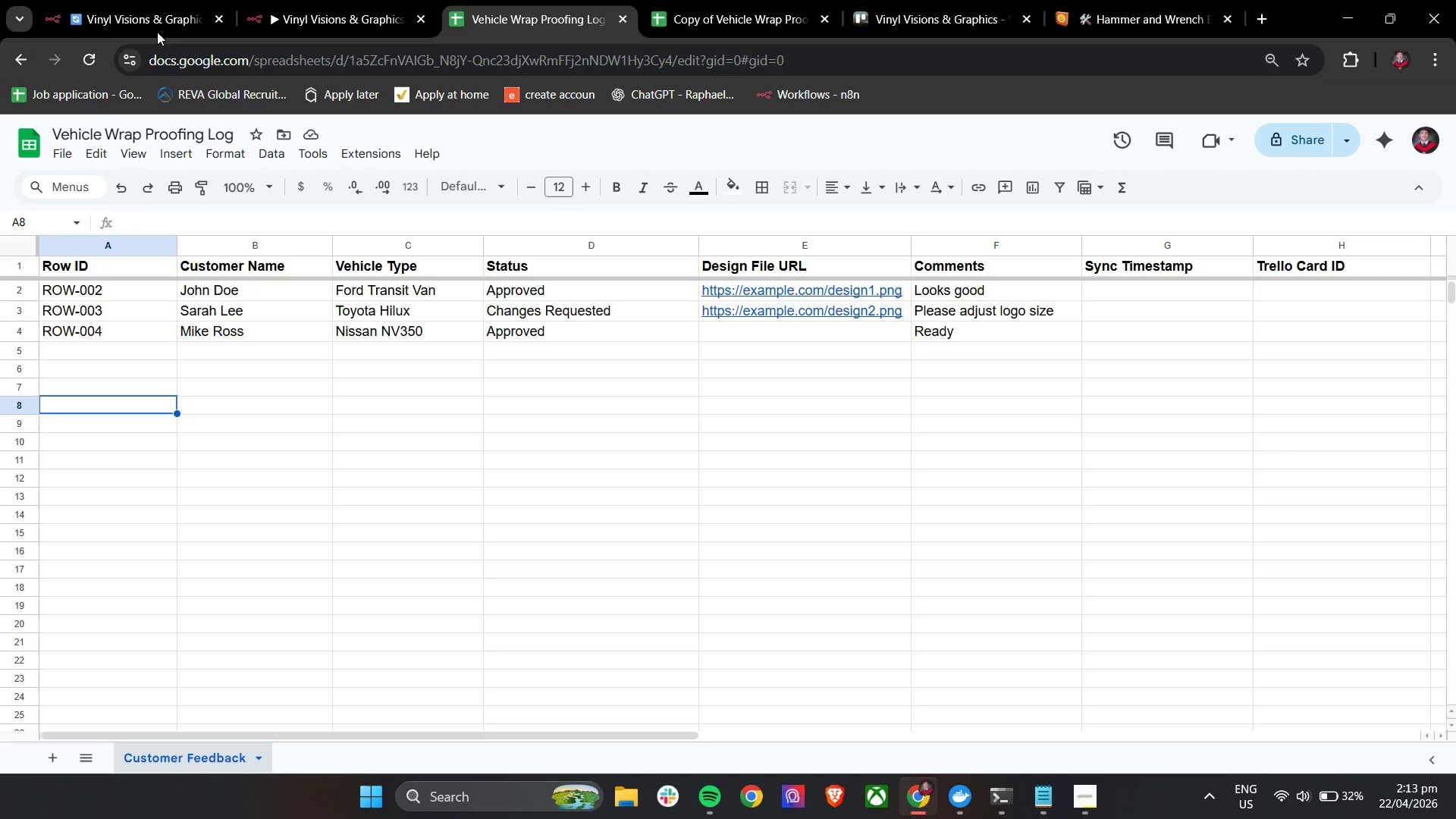 
triple_click([155, 24])
 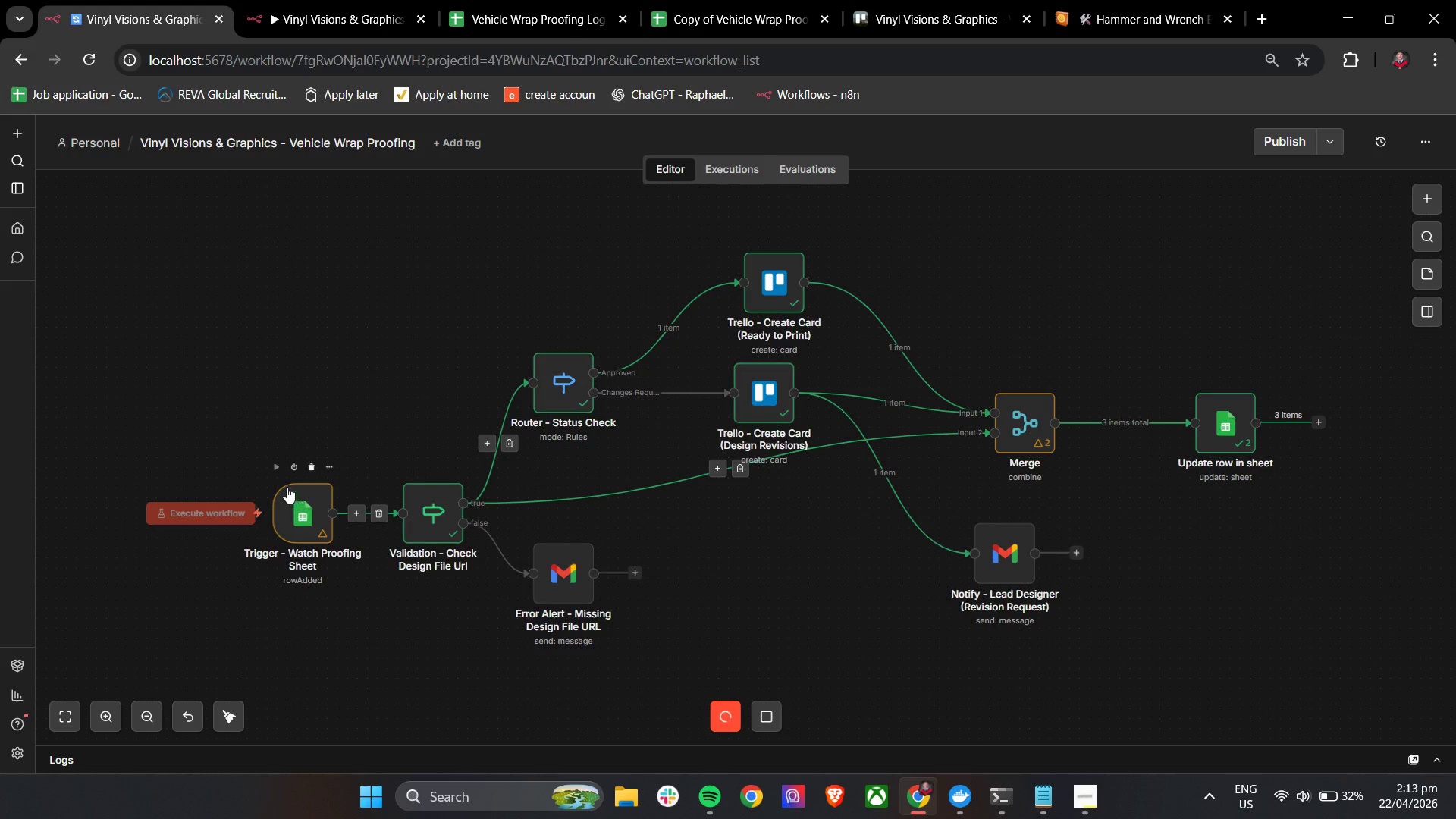 
mouse_move([746, 721])
 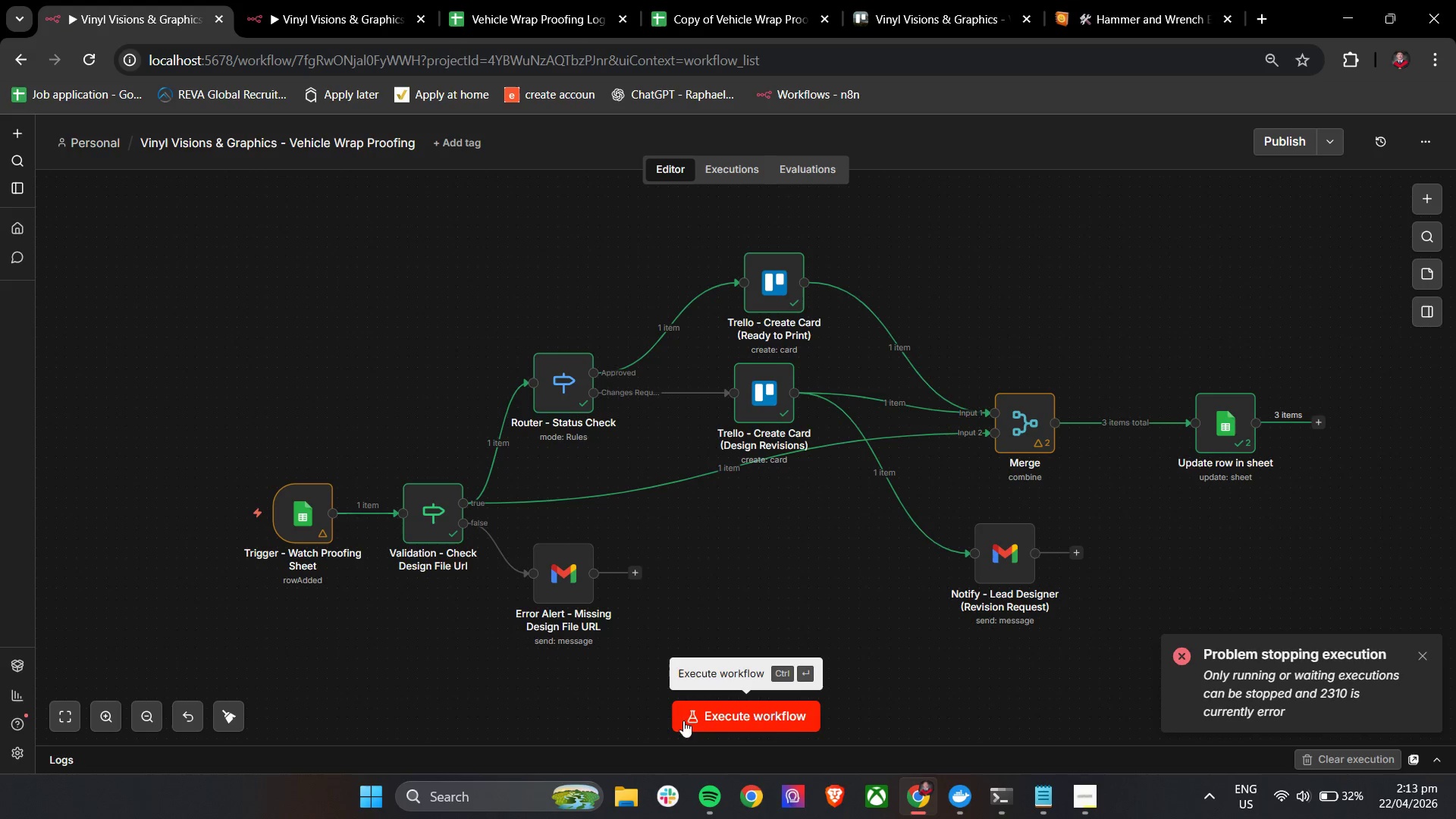 
left_click([711, 720])
 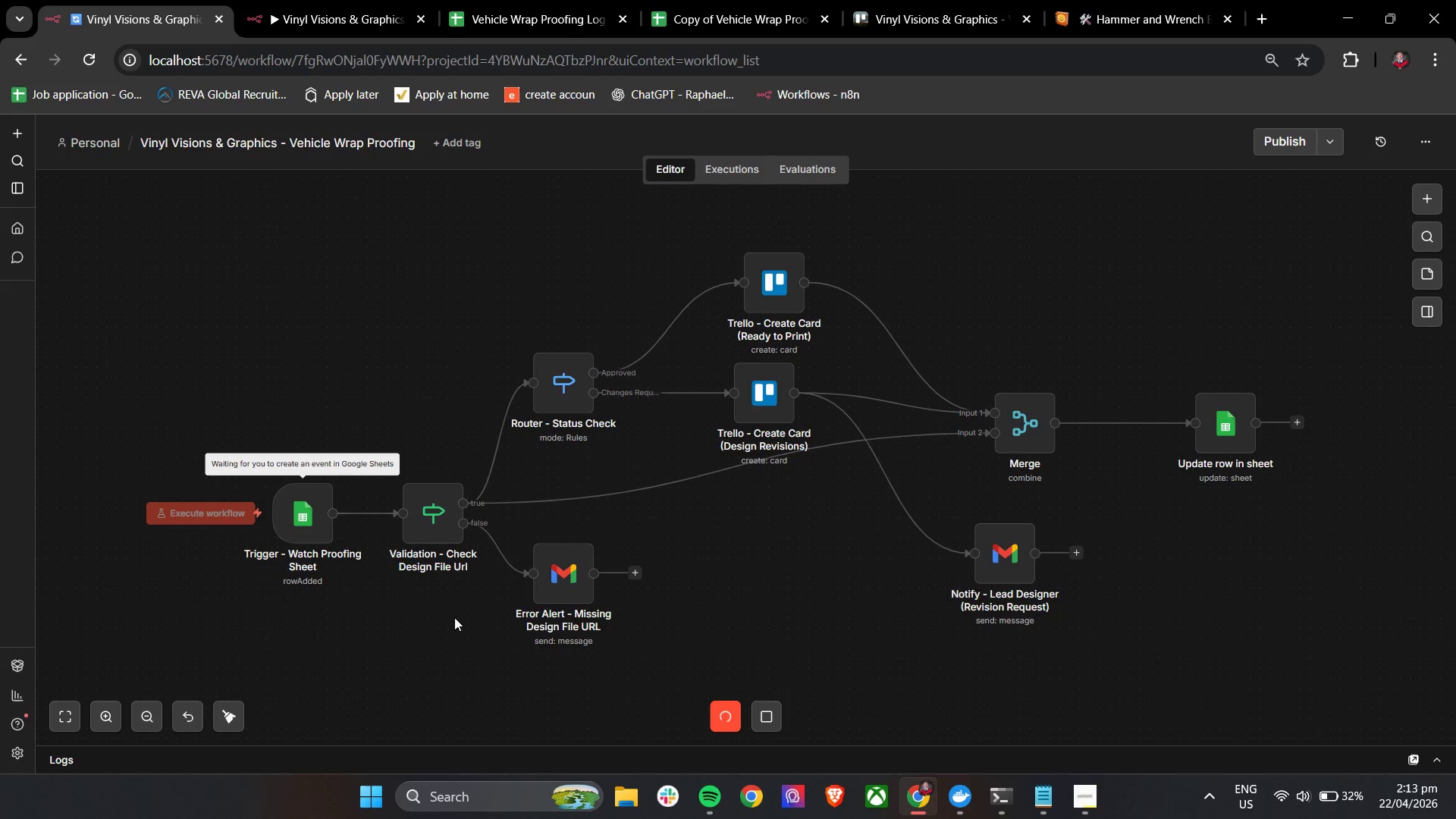 
wait(8.69)
 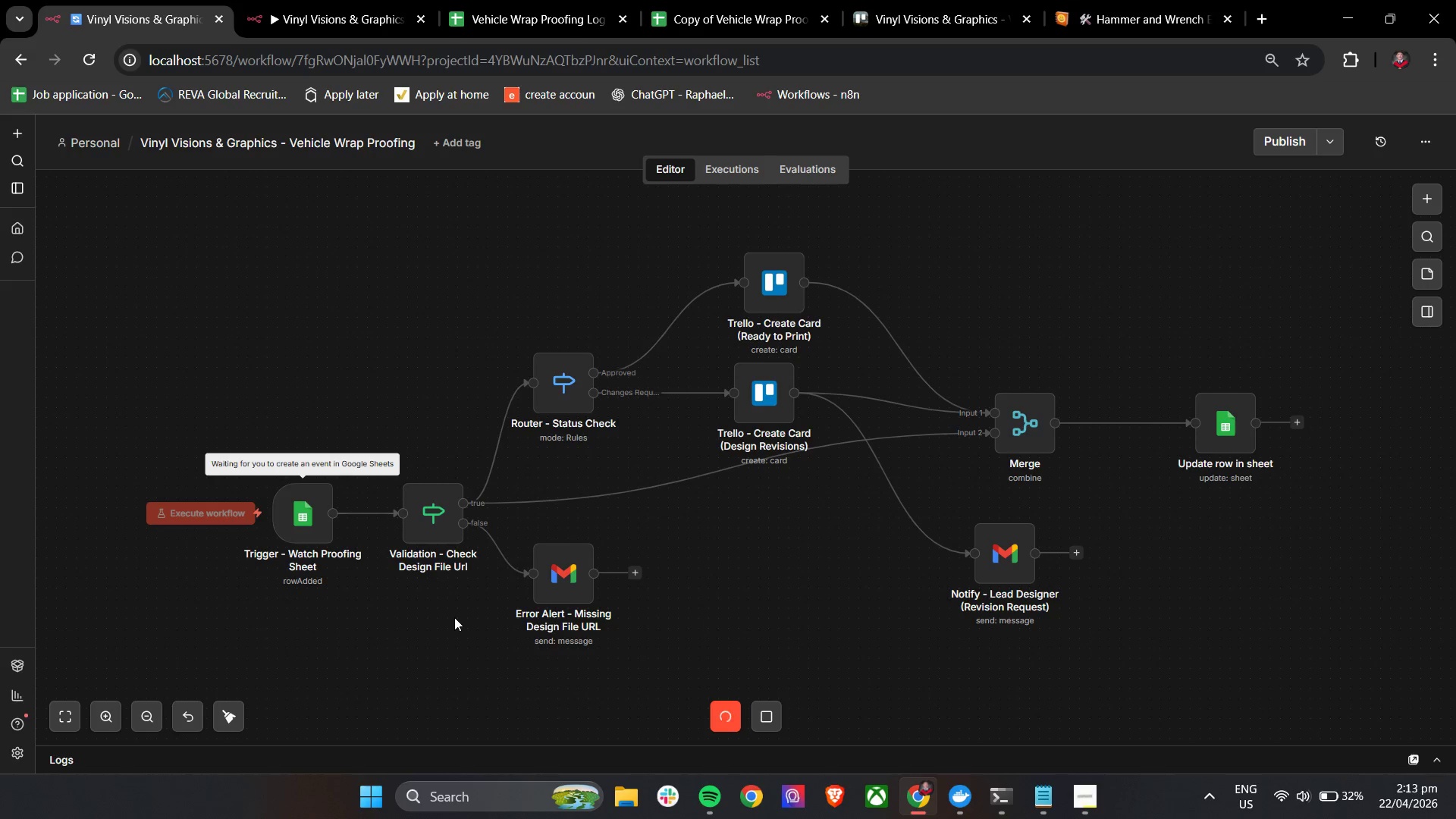 
left_click([563, 0])
 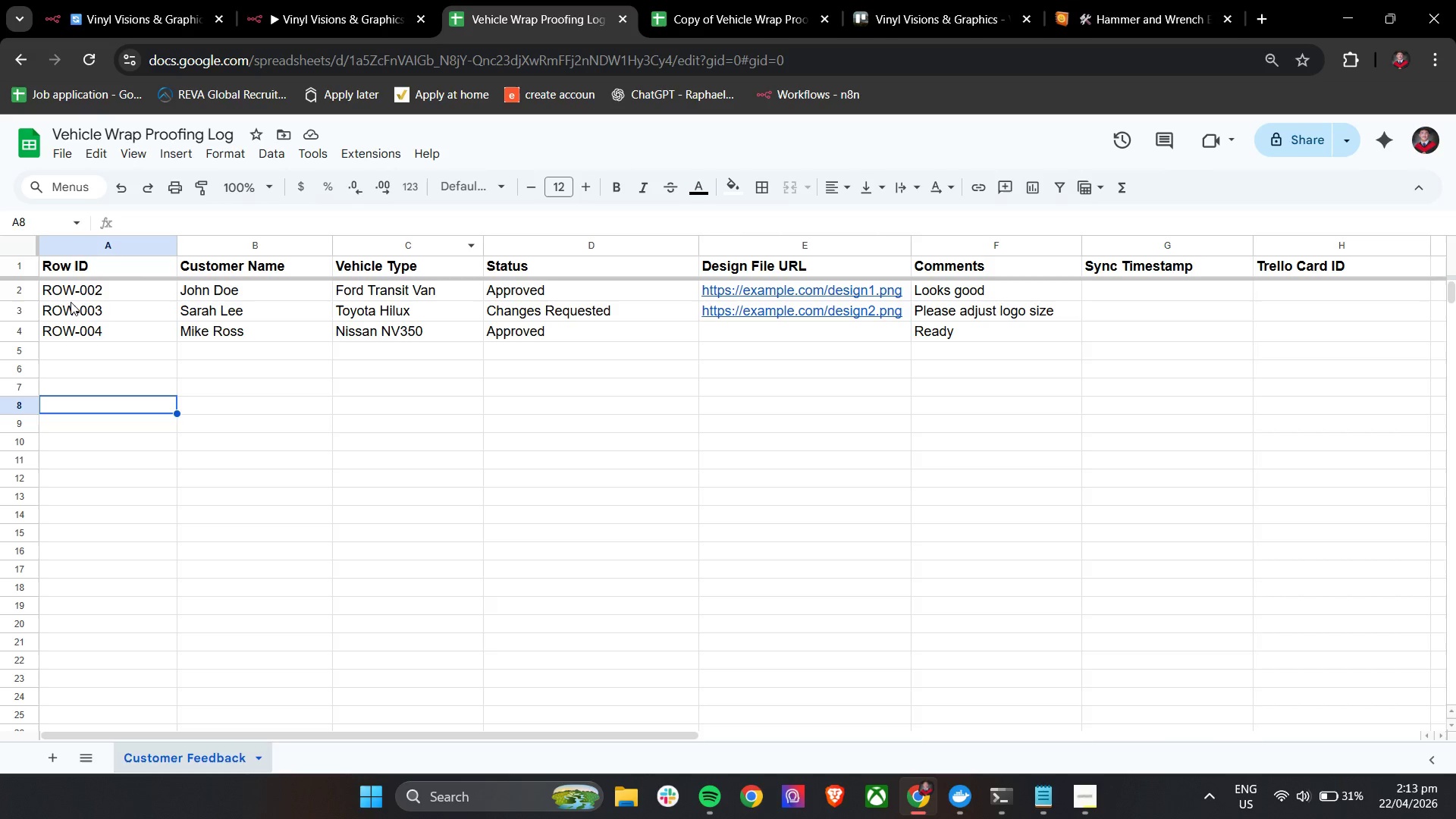 
left_click_drag(start_coordinate=[66, 298], to_coordinate=[968, 326])
 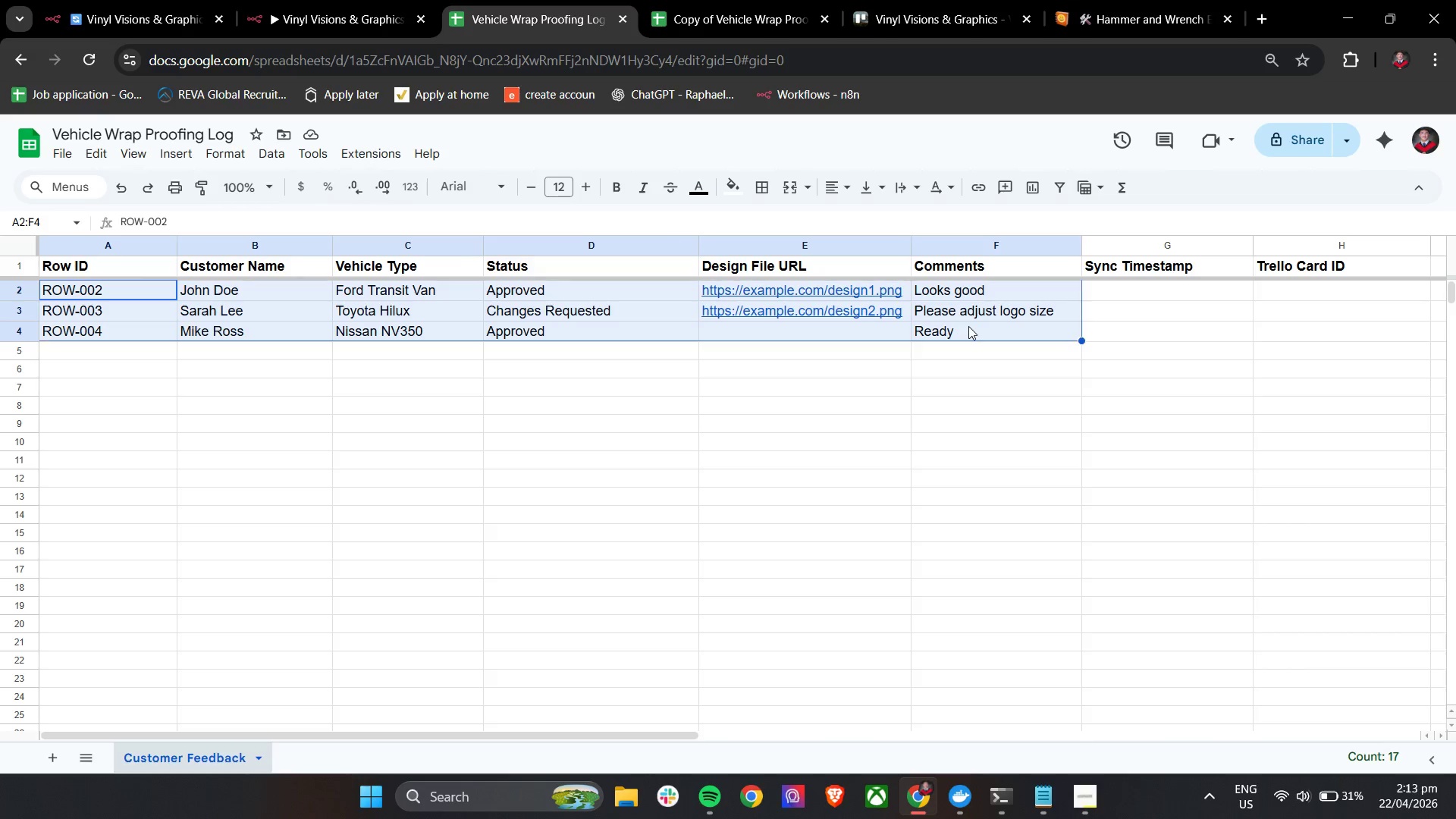 
key(Control+C)
 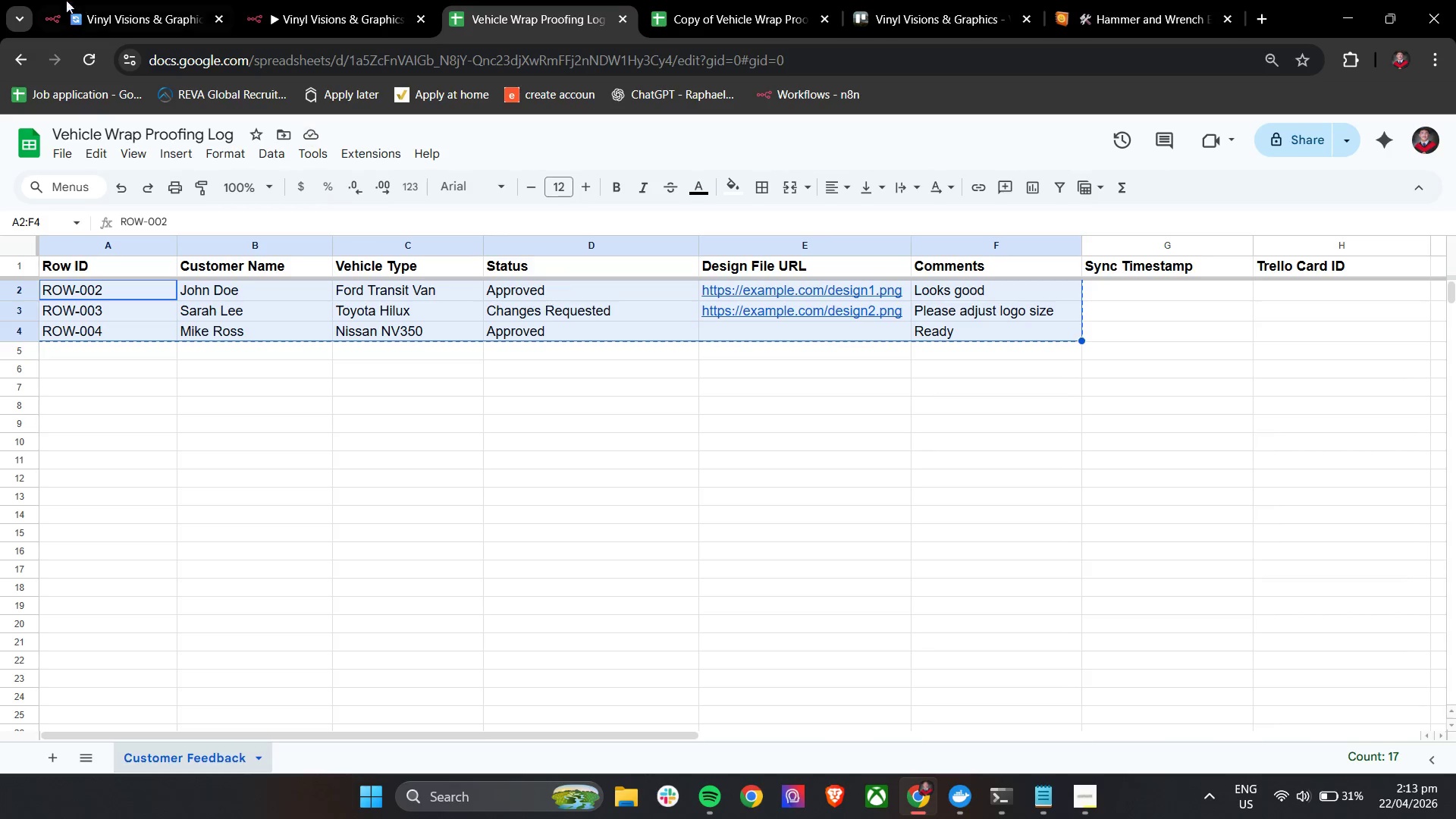 
left_click([106, 0])
 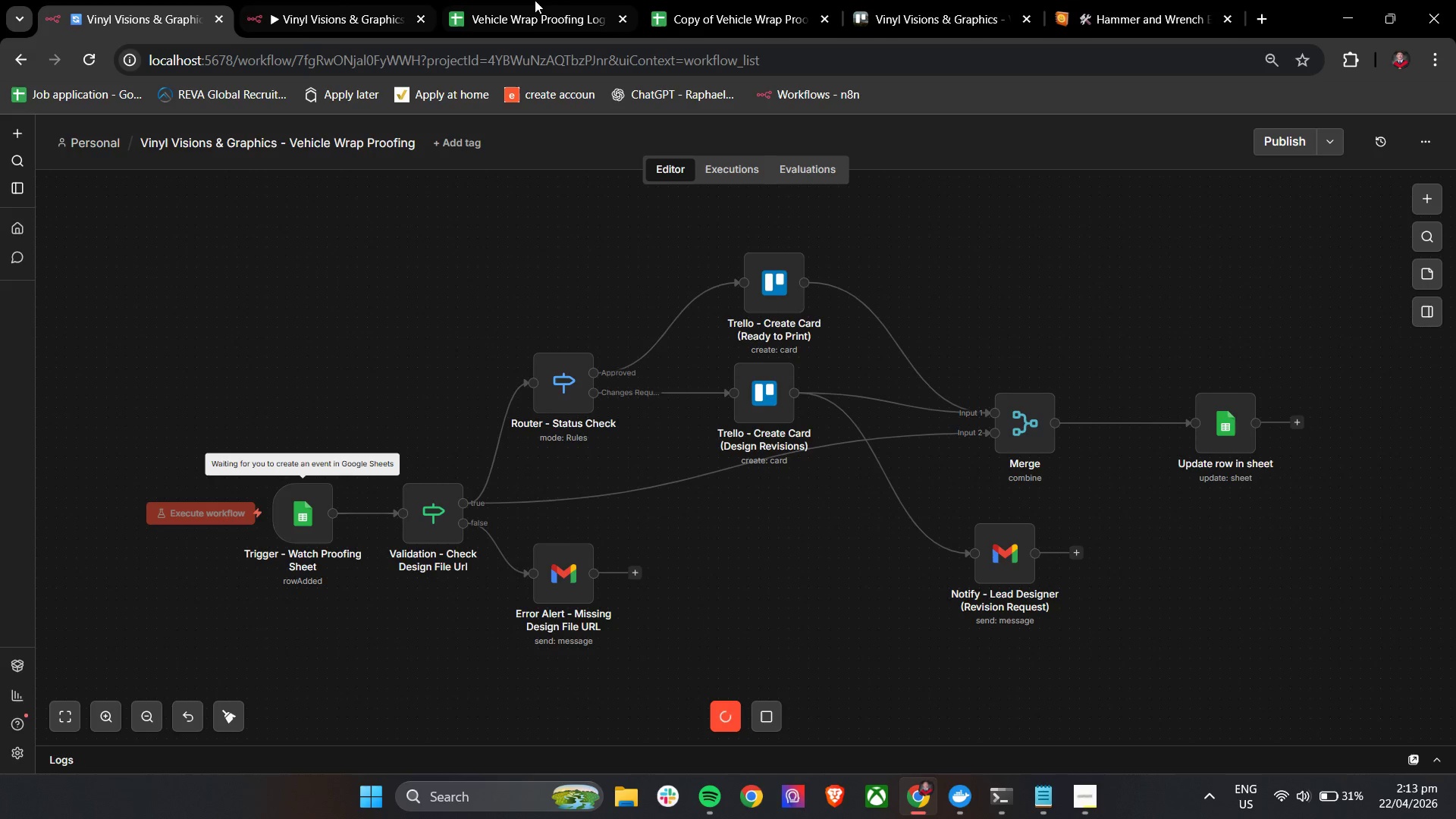 
left_click([560, 0])
 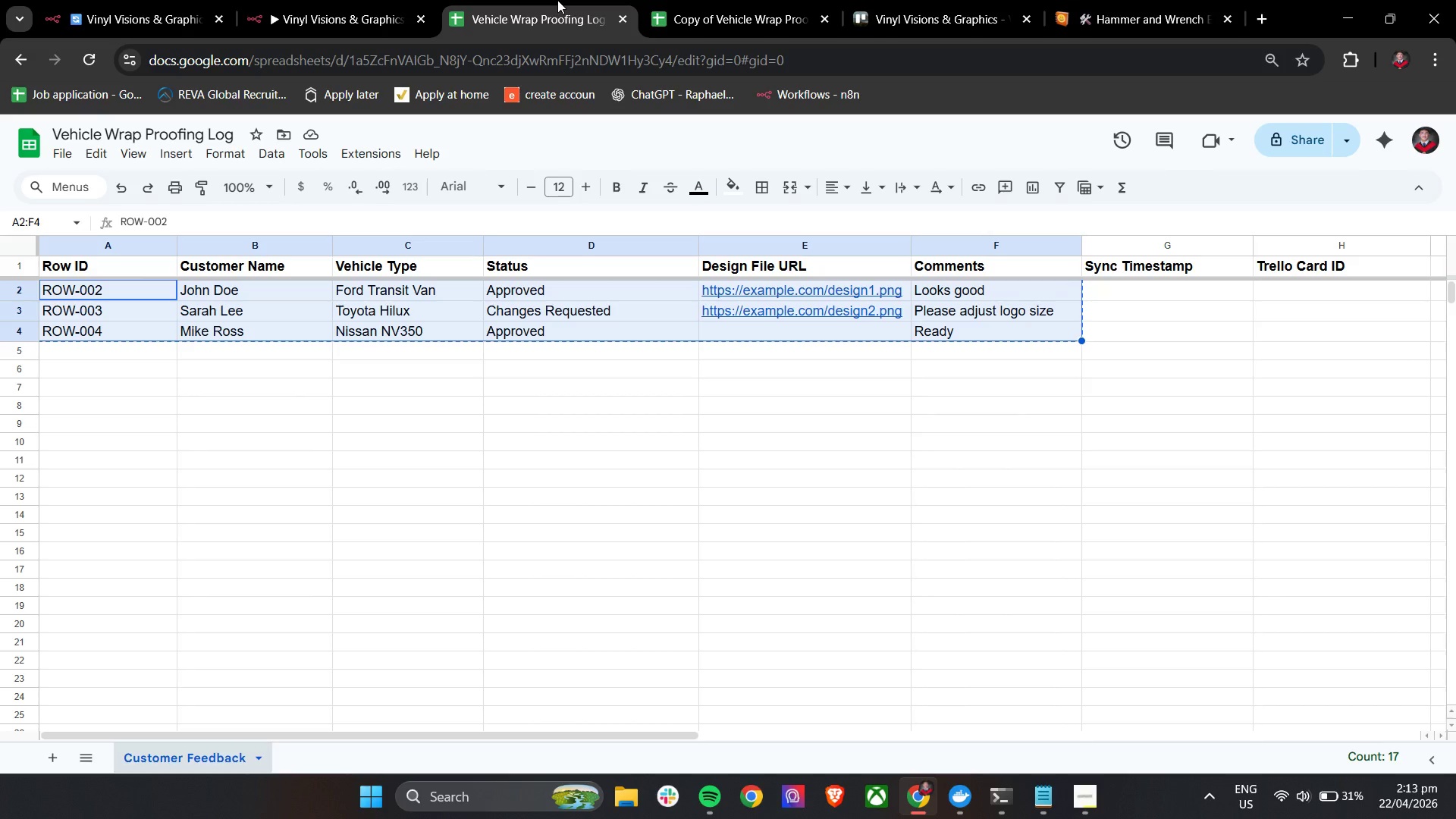 
key(Control+C)
 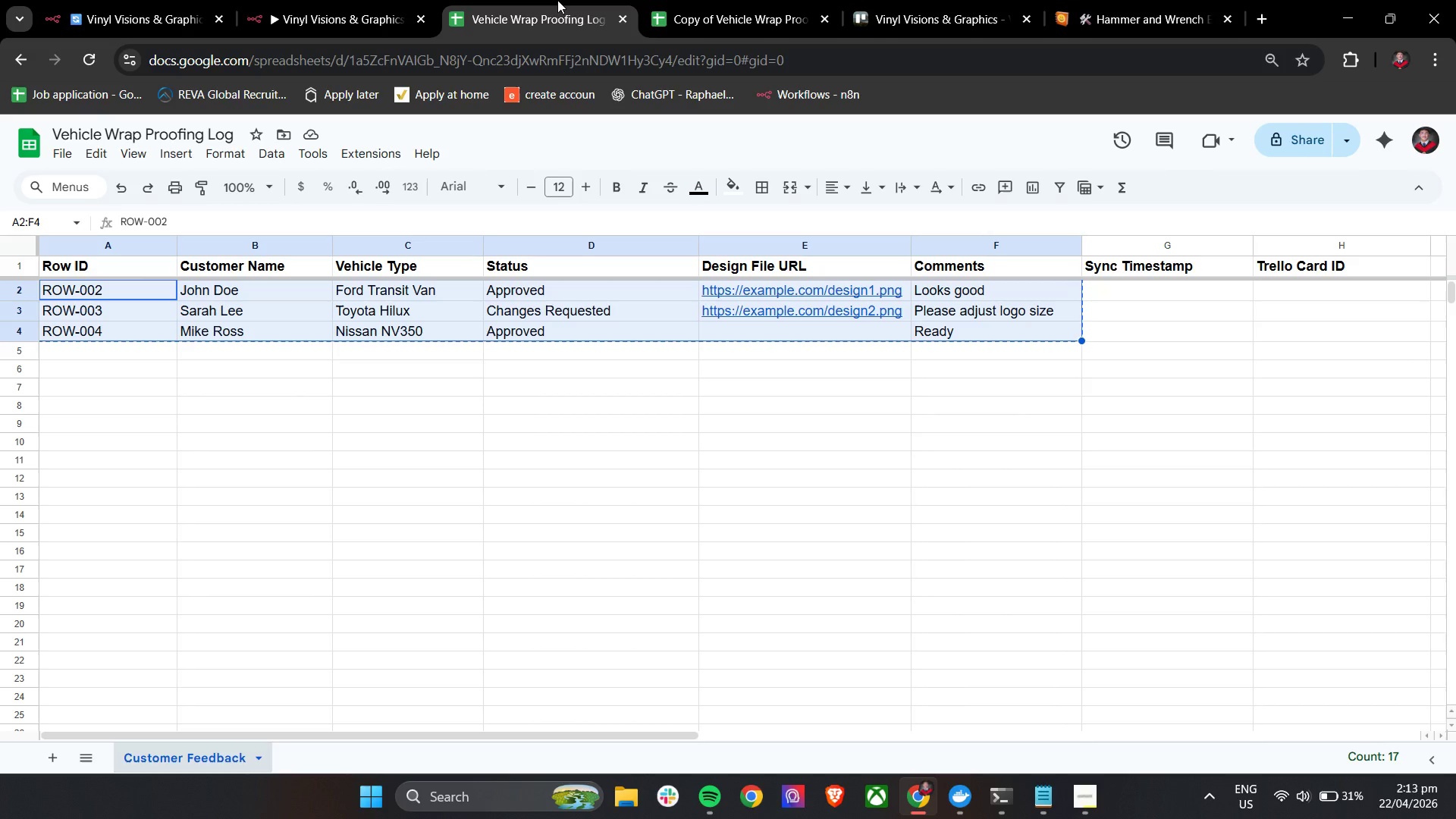 
key(Control+C)
 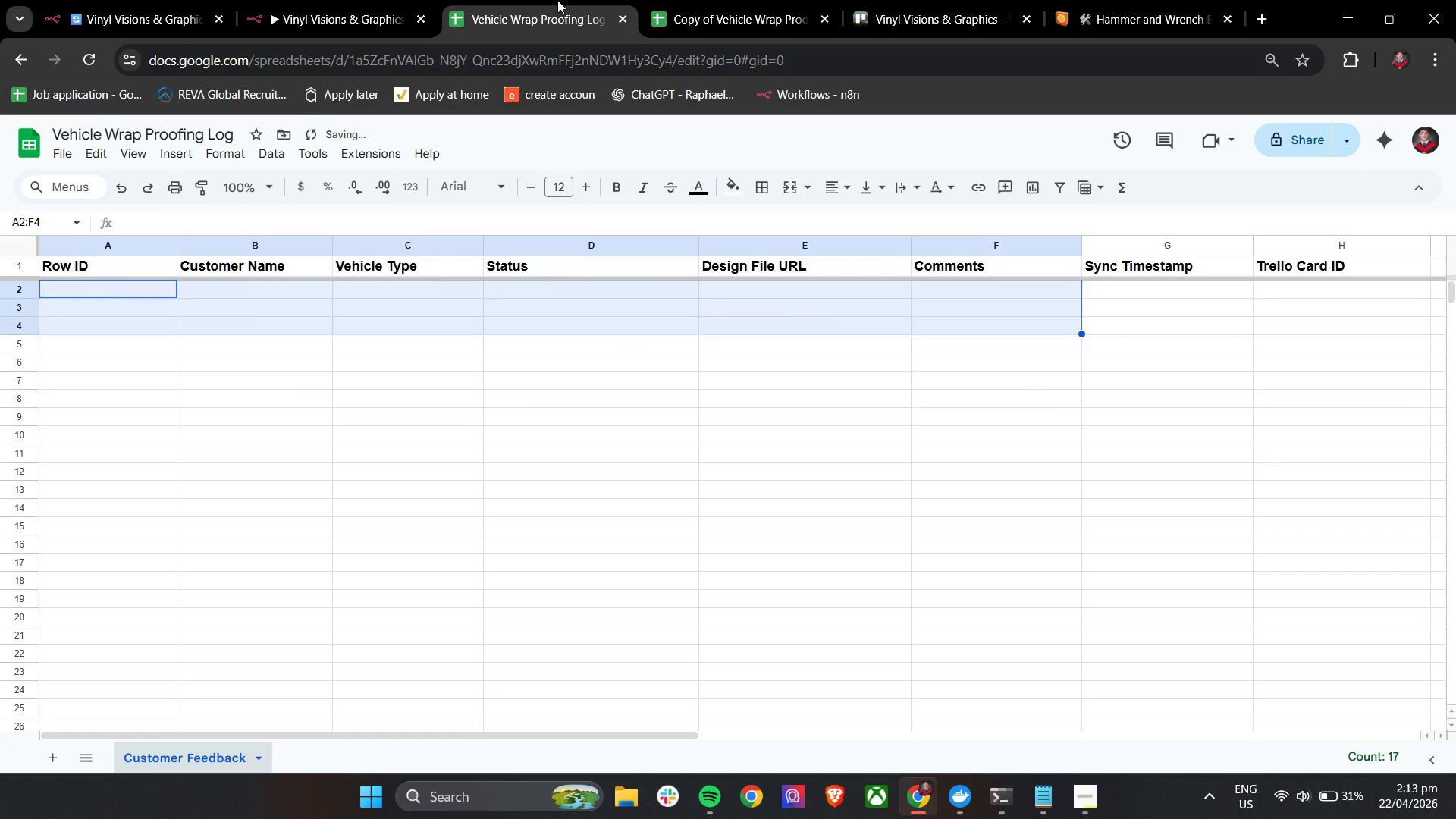 
key(Backspace)
 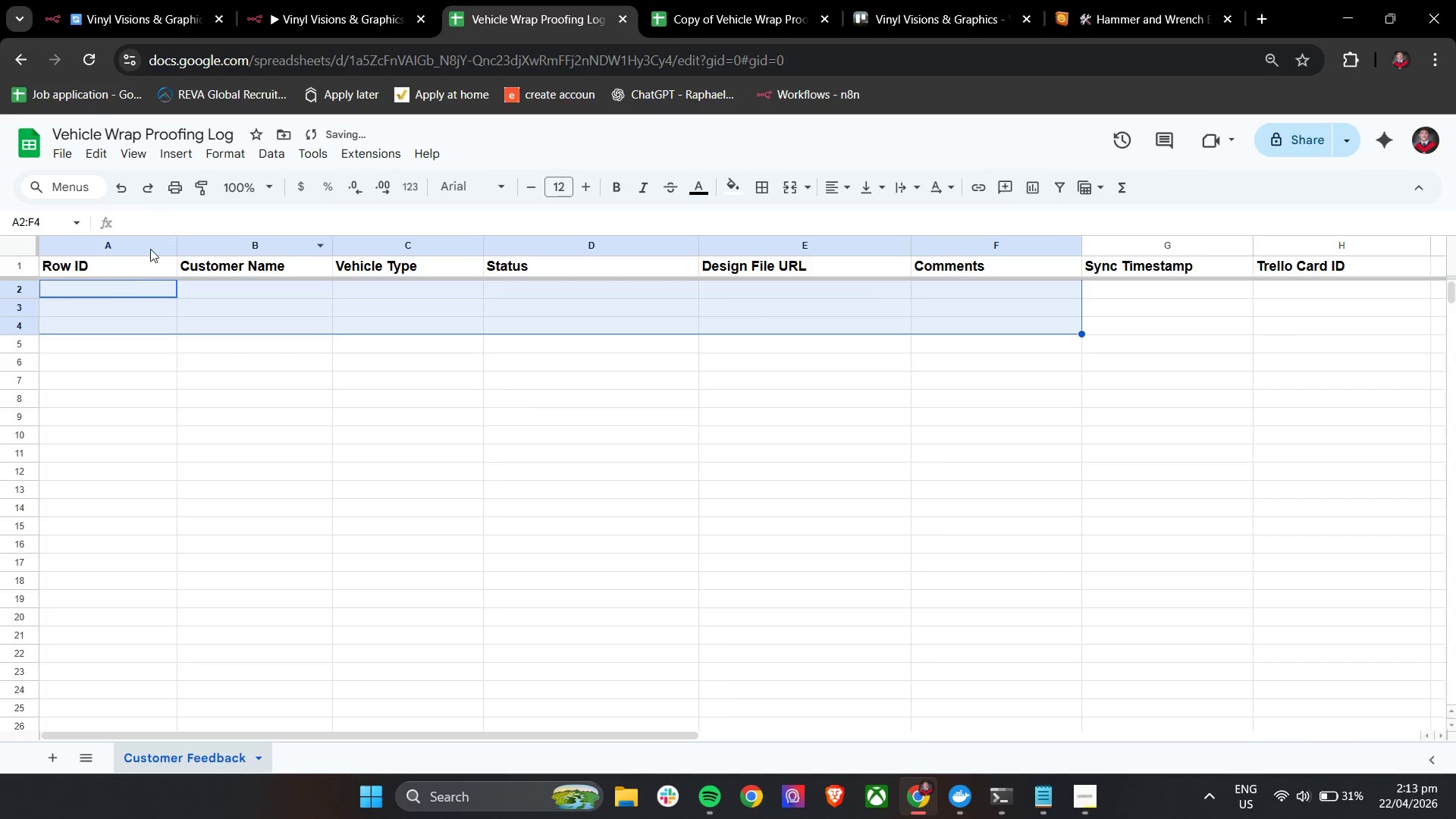 
left_click([124, 287])
 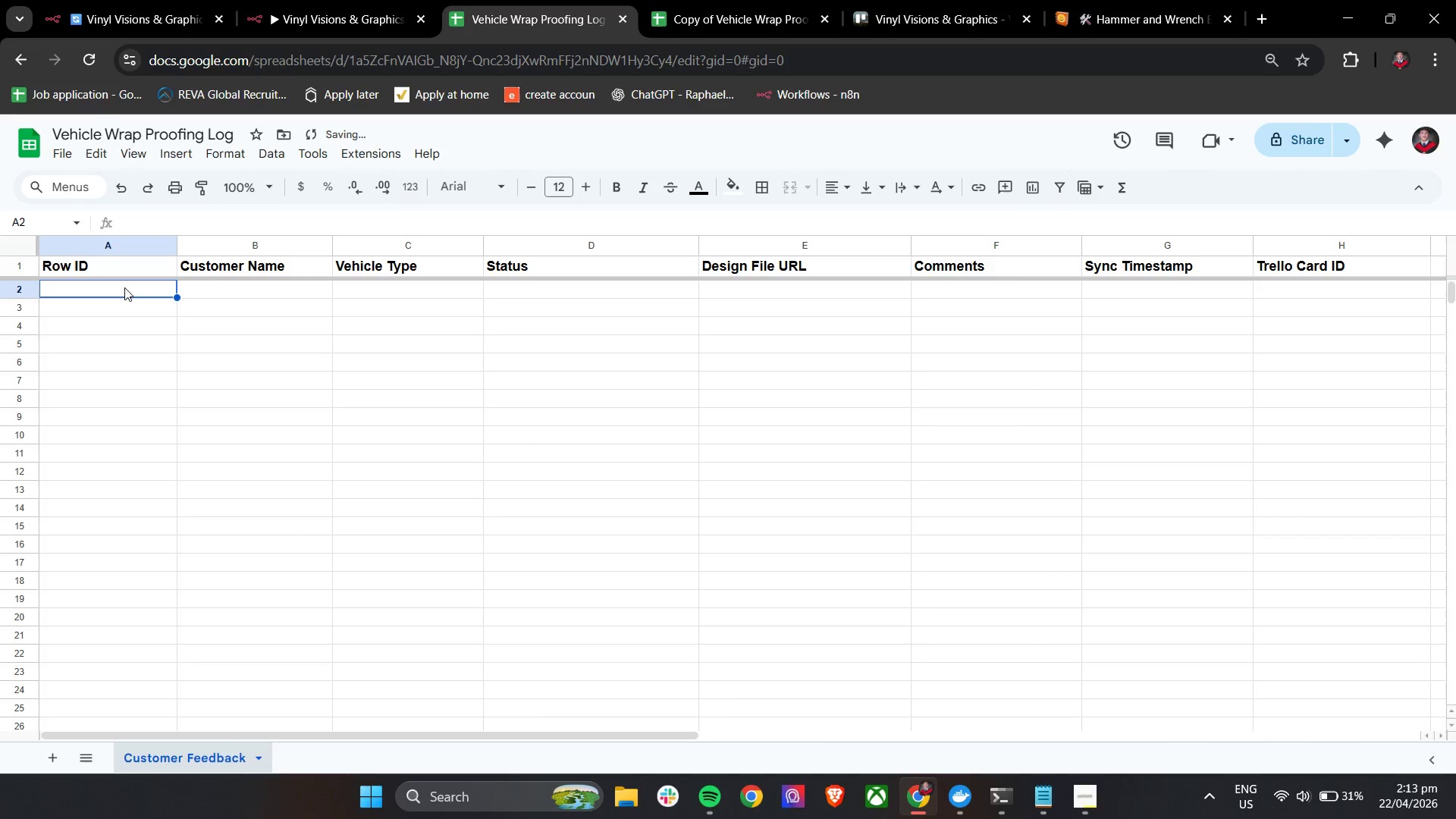 
key(Control+V)
 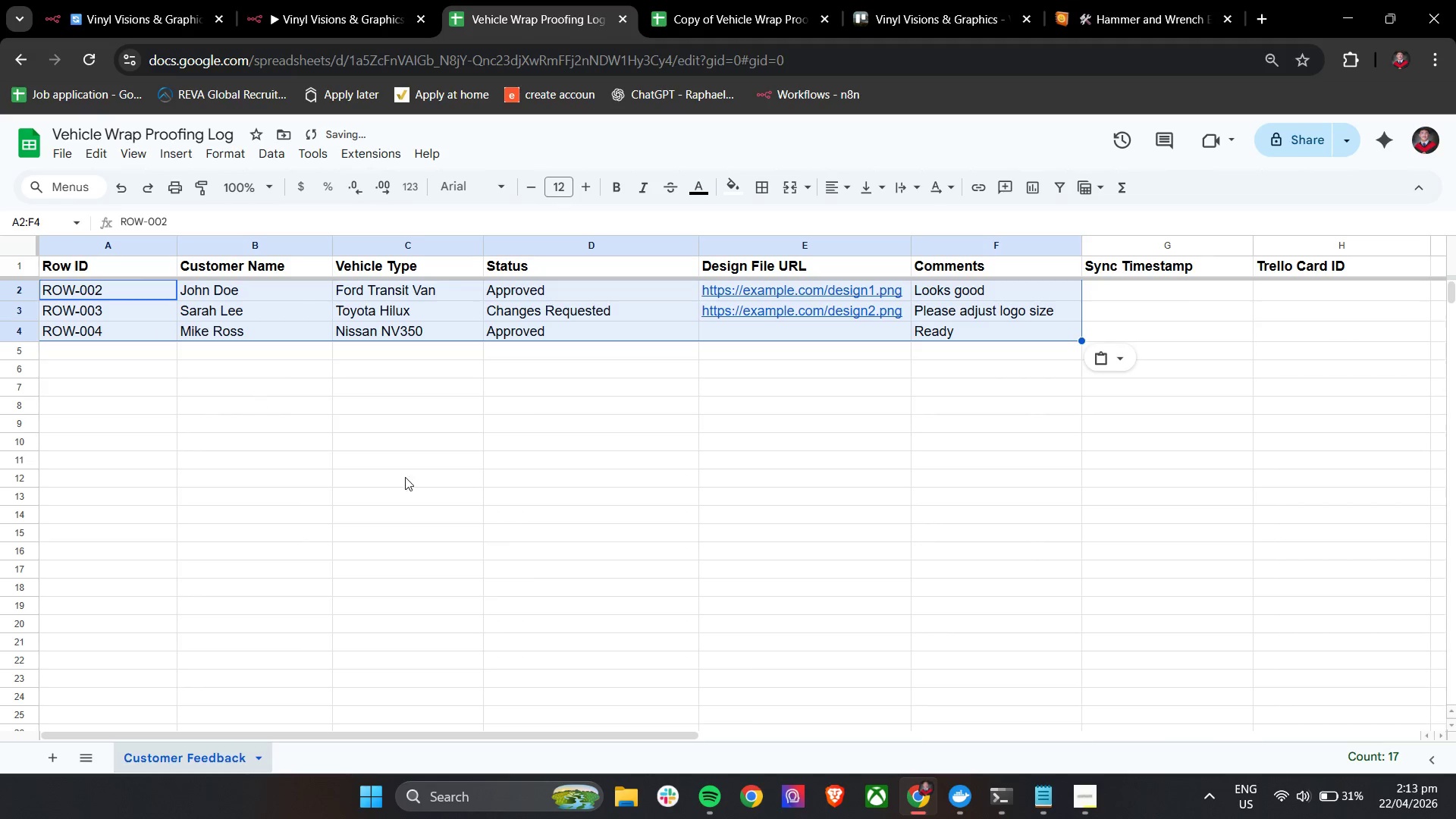 
left_click([479, 507])
 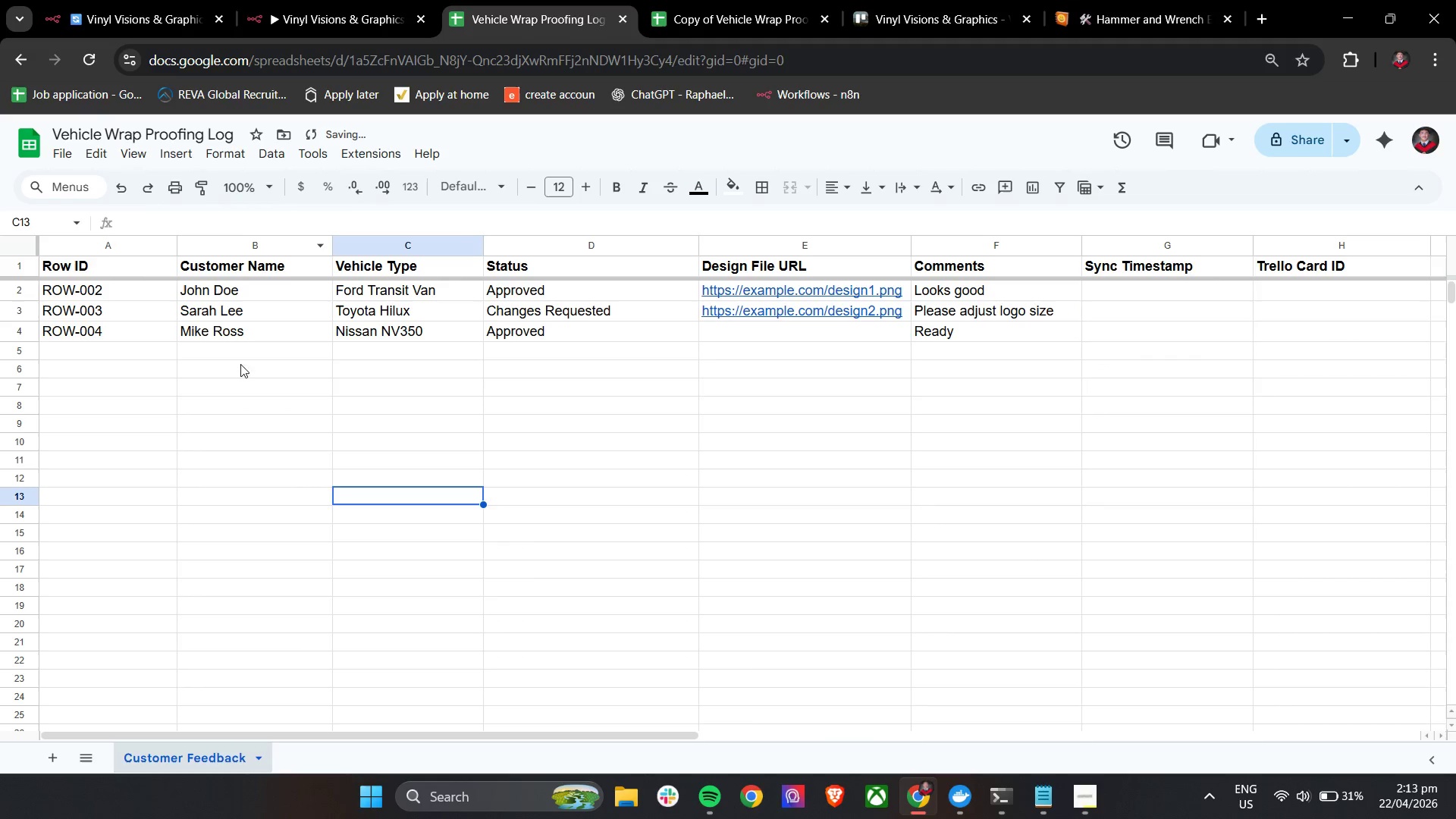 
left_click([200, 0])
 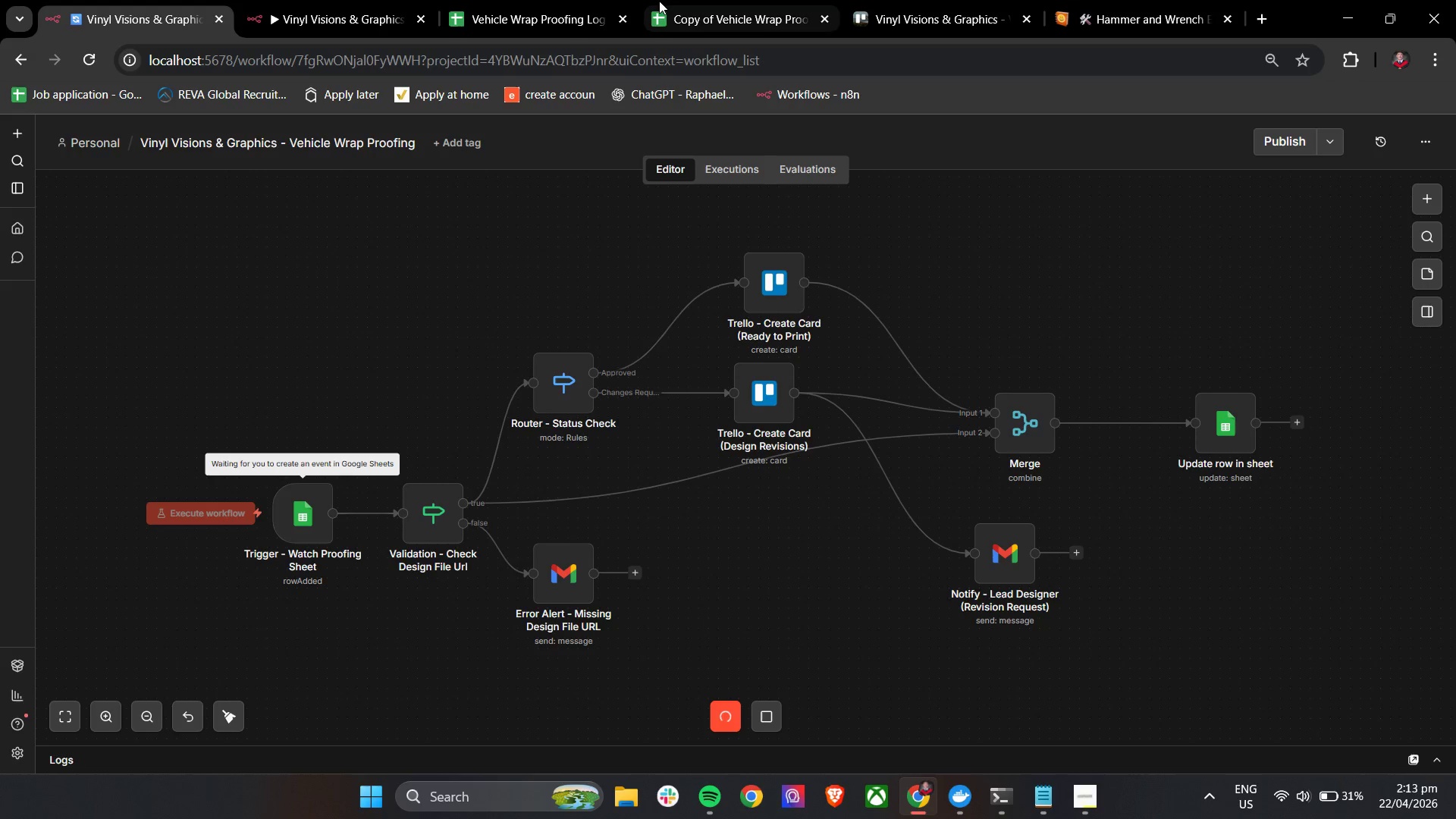 
left_click([289, 0])
 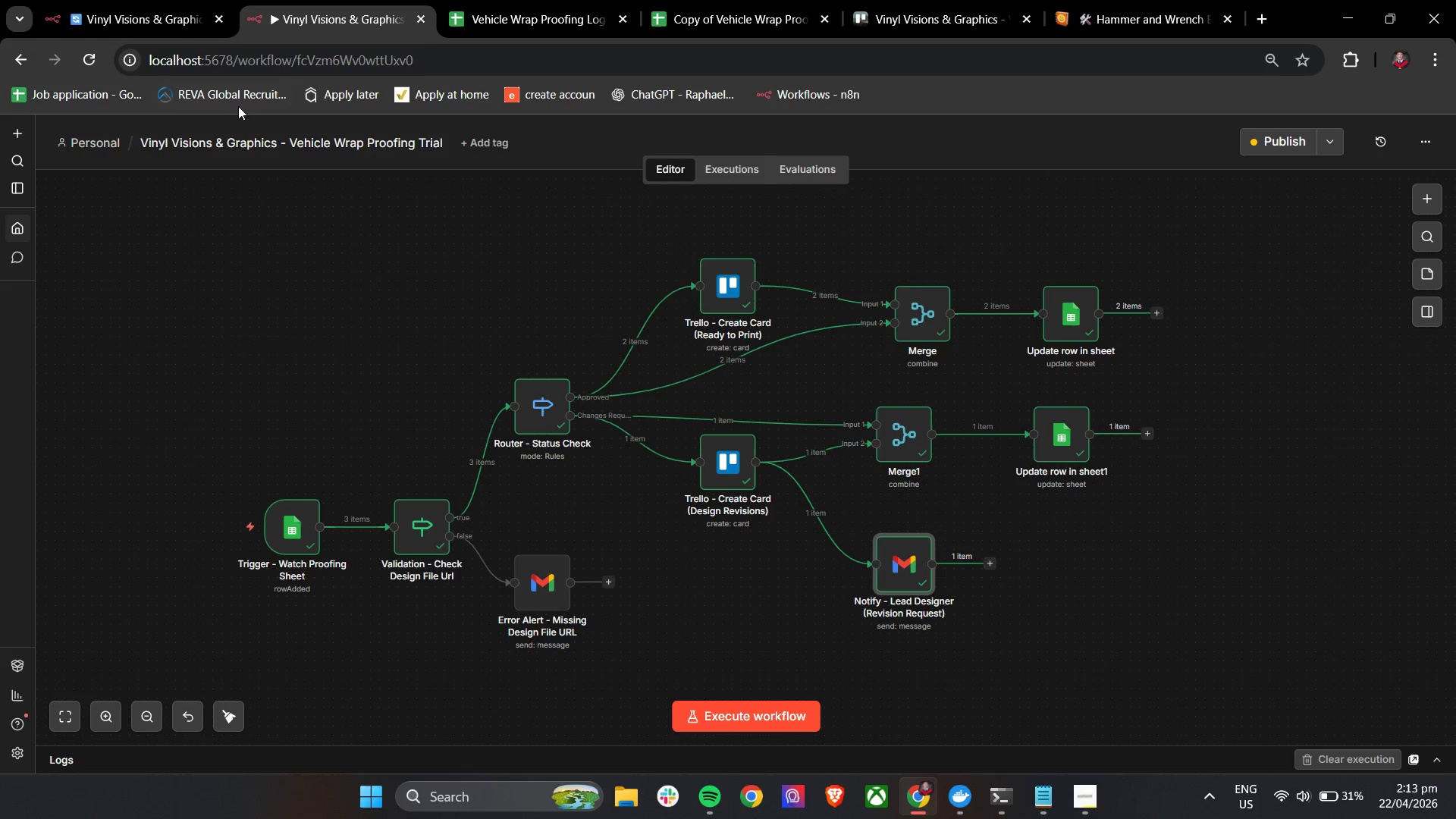 
left_click([112, 0])
 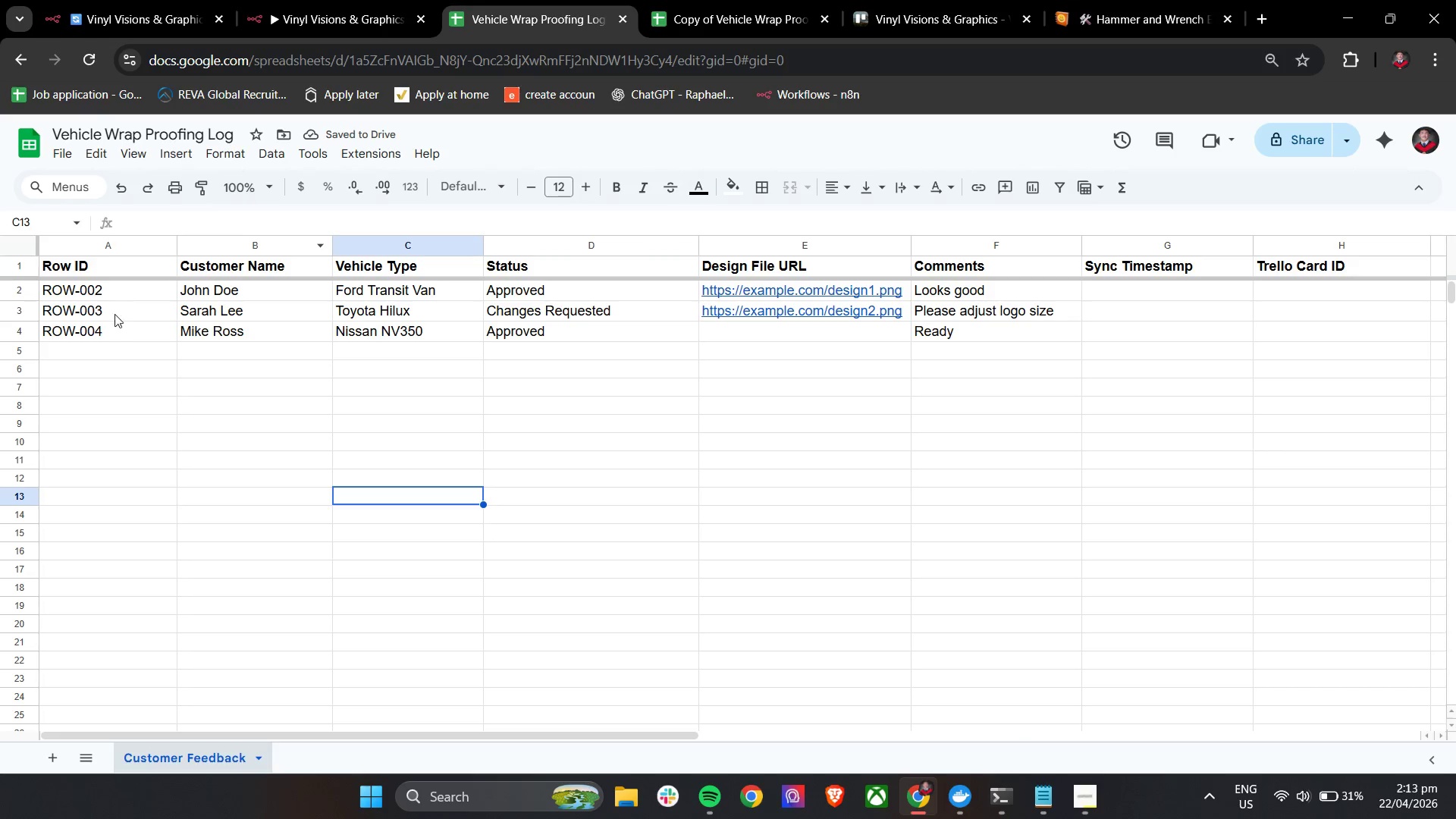 
double_click([119, 325])
 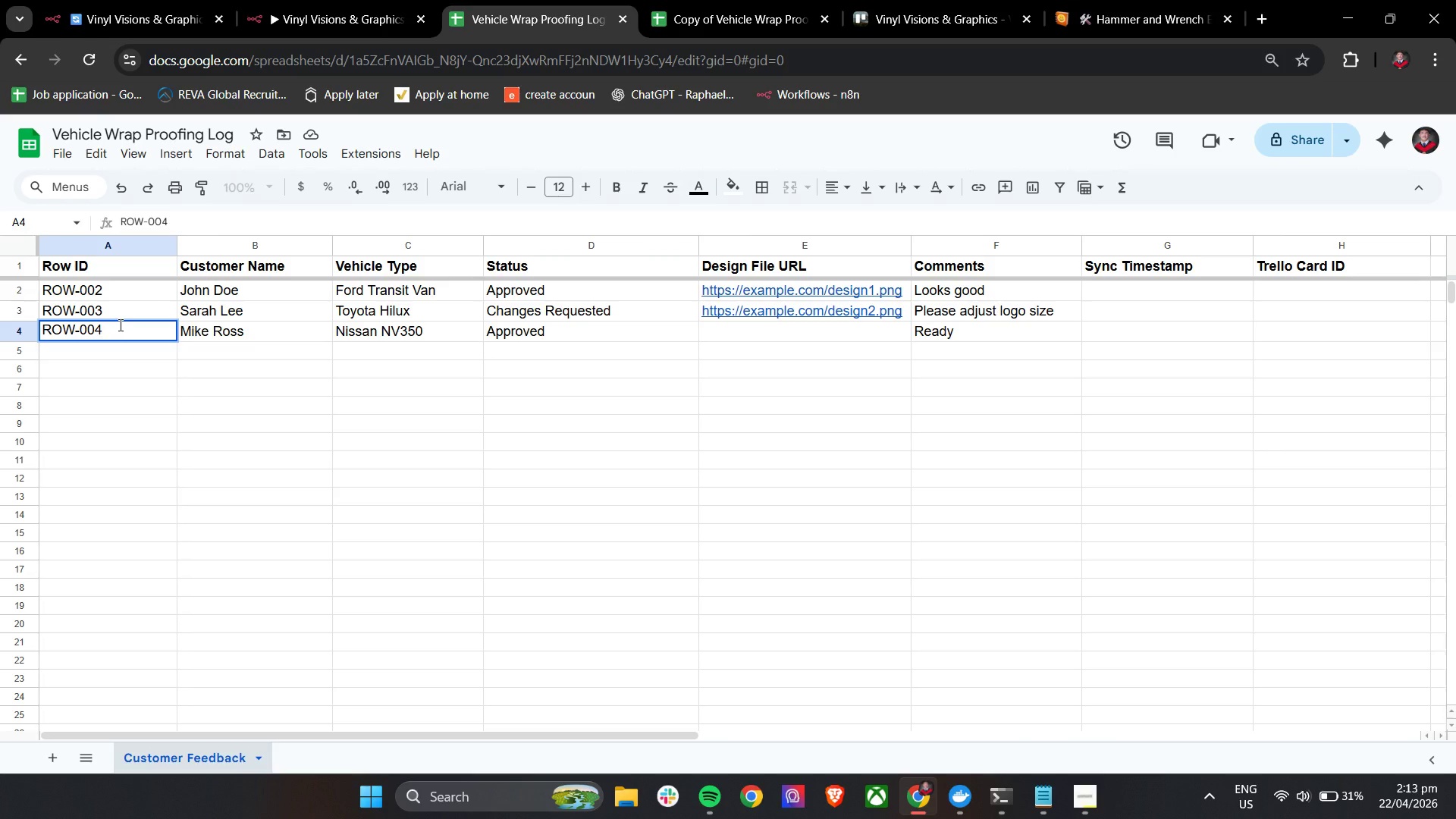 
key(Backspace)
 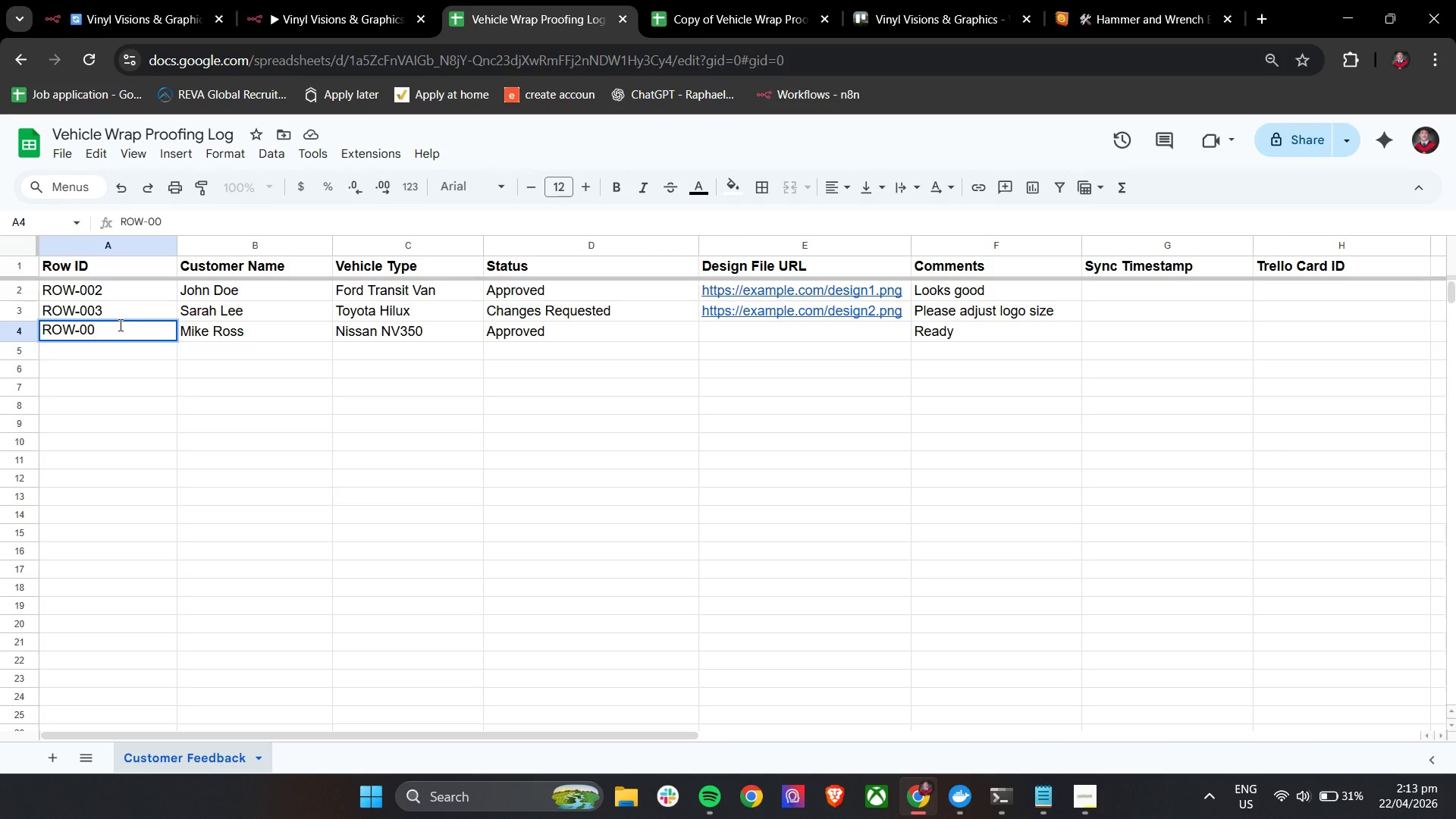 
key(4)
 